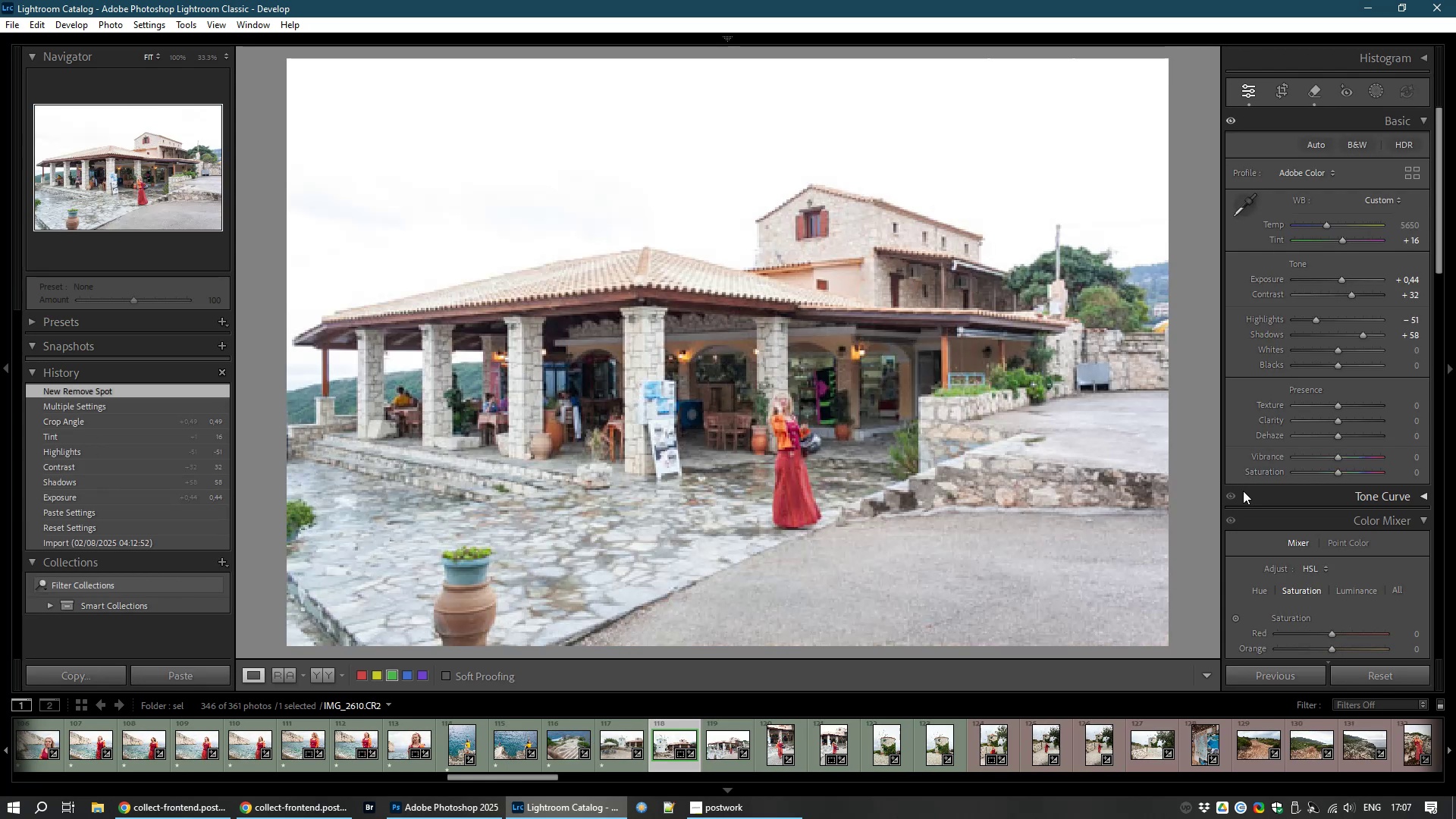 
key(1)
 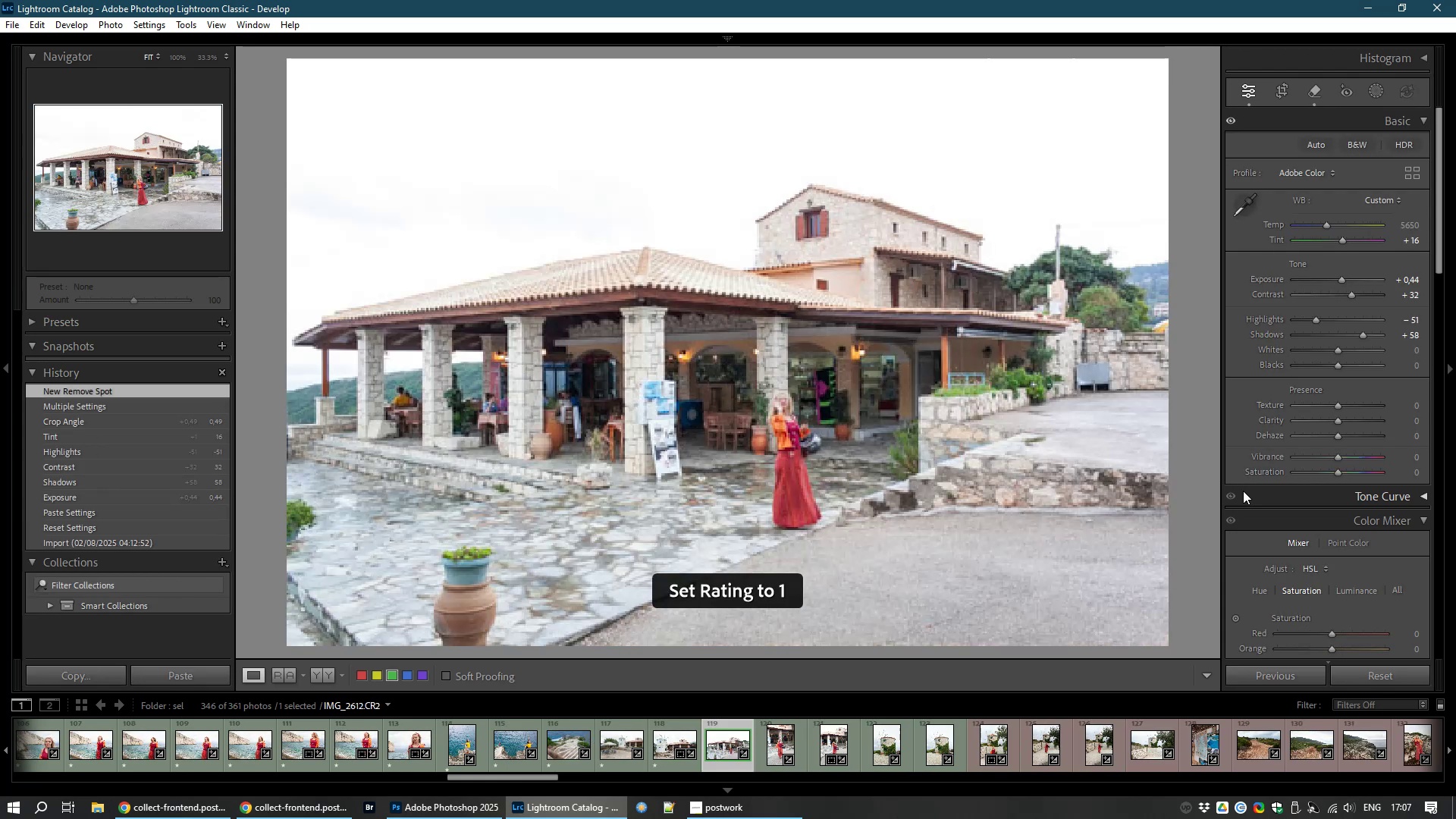 
key(ArrowRight)
 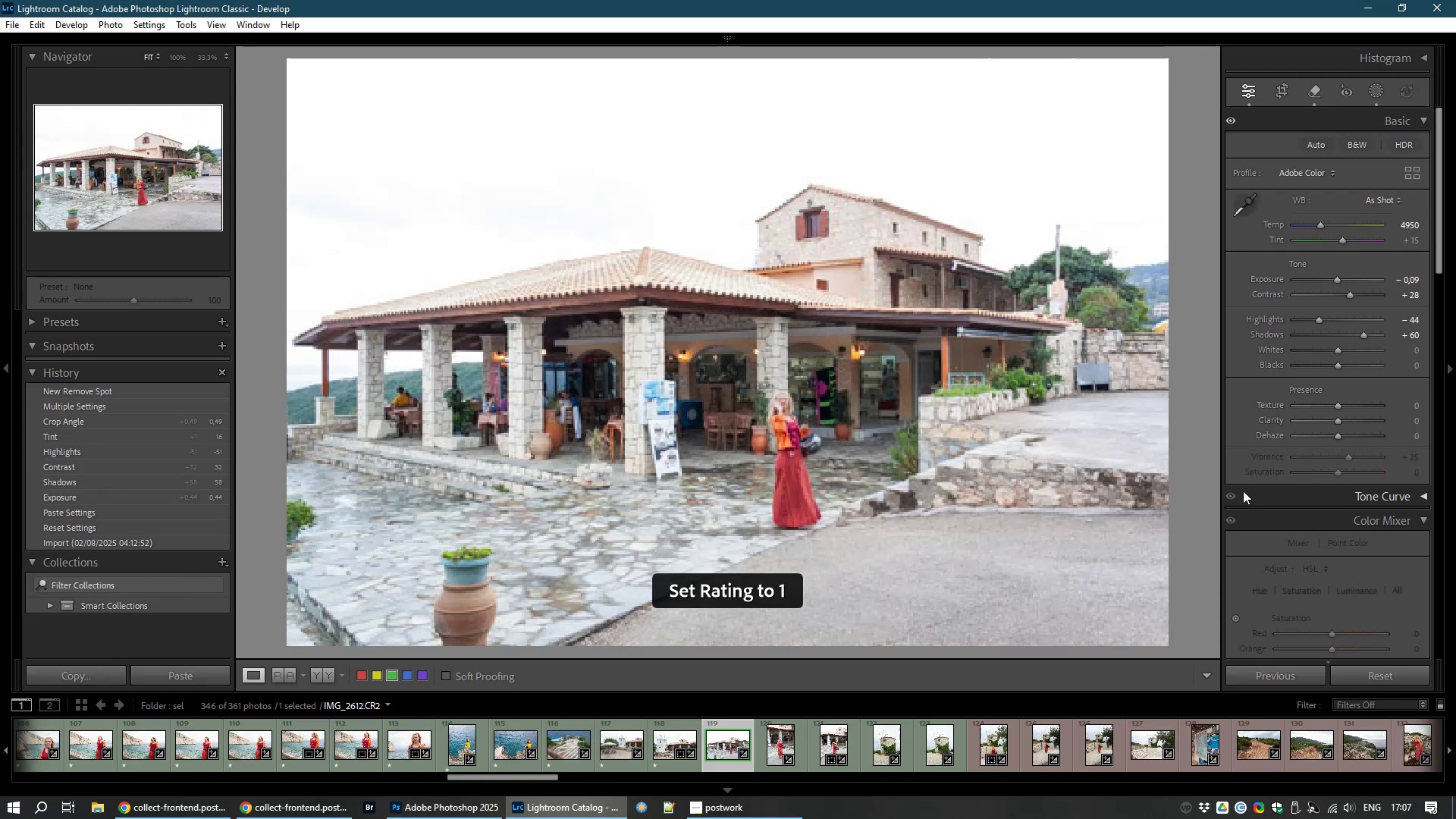 
hold_key(key=1, duration=0.32)
 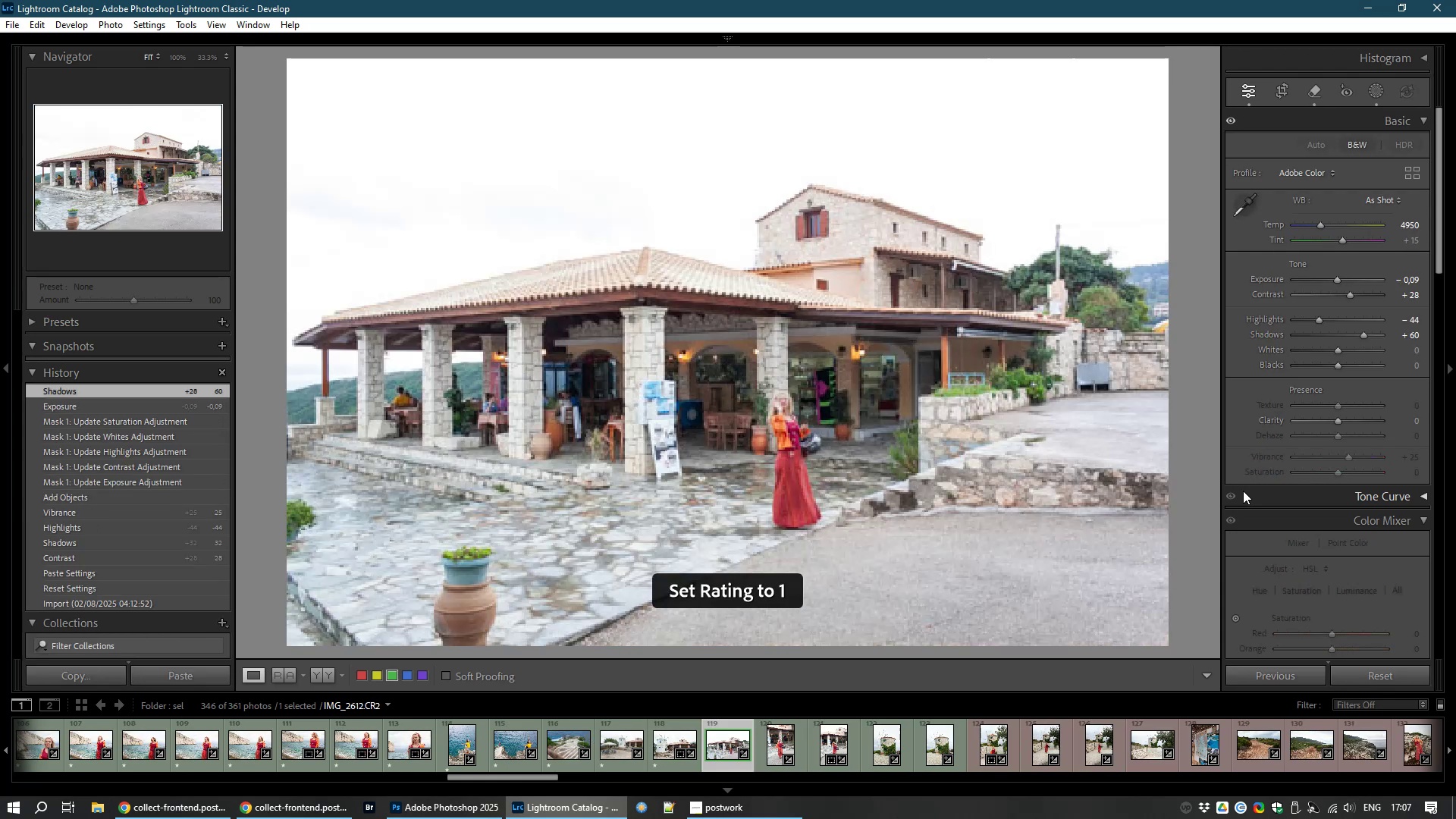 
key(ArrowRight)
 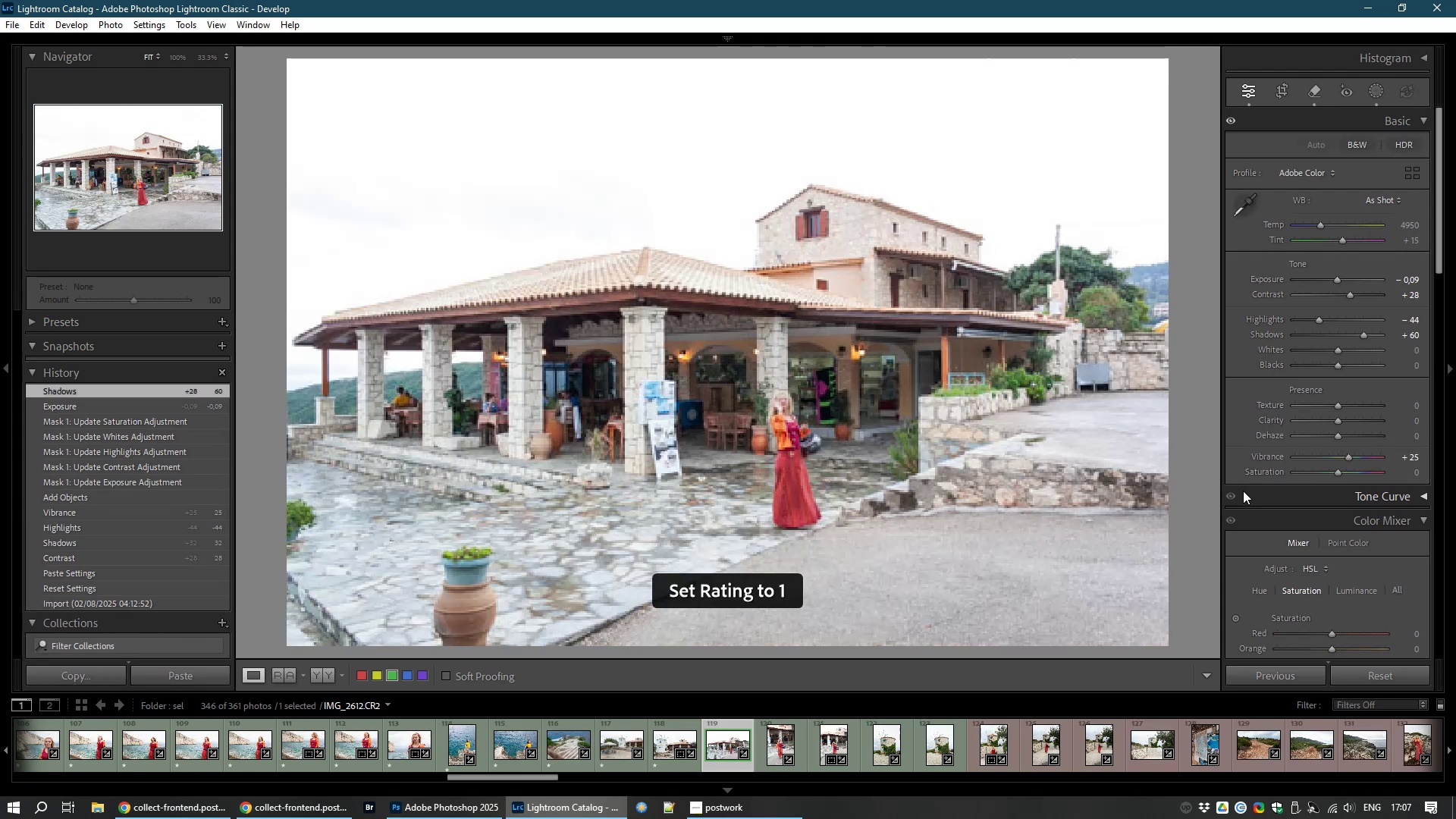 
hold_key(key=1, duration=0.44)
 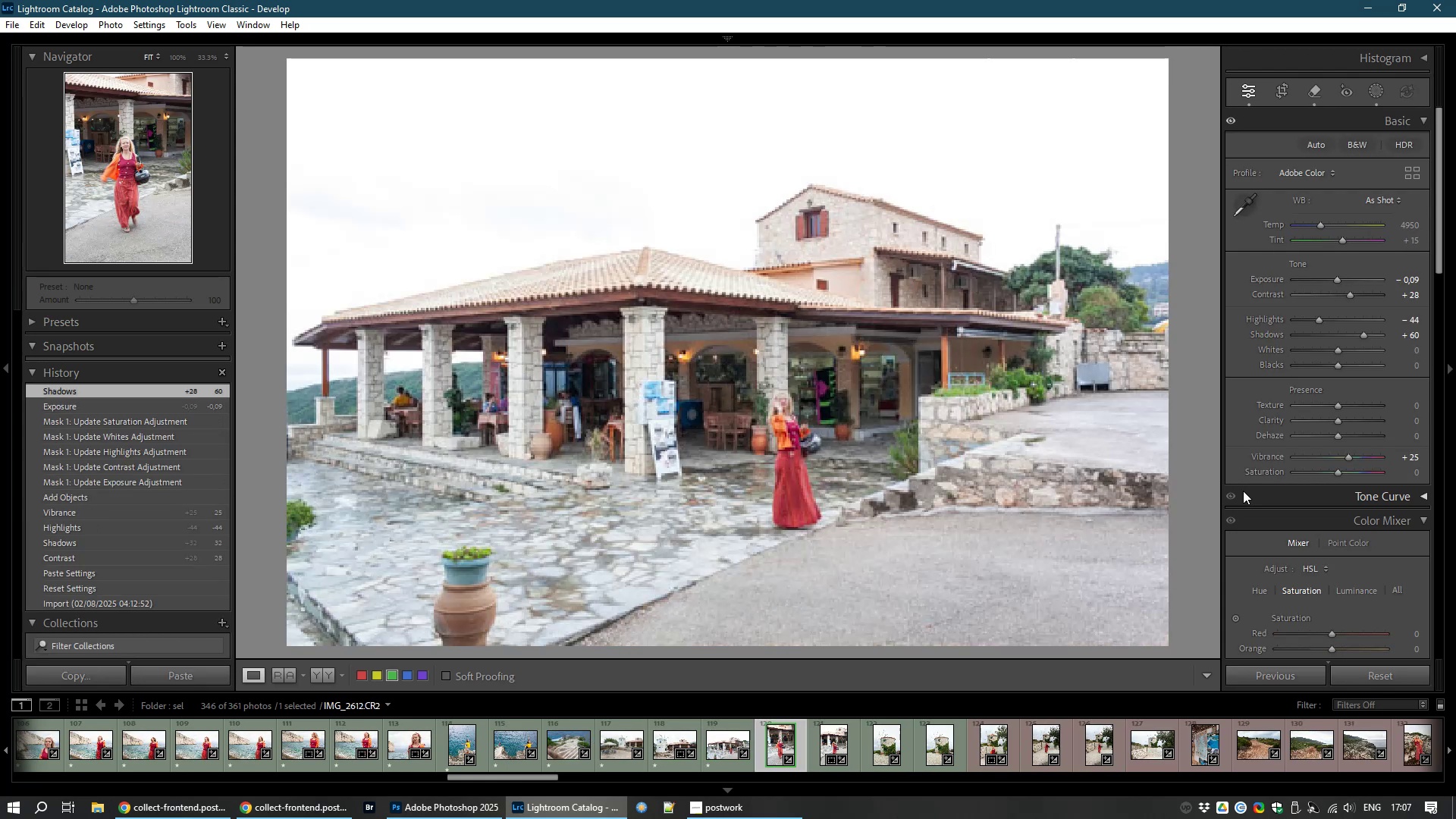 
key(ArrowRight)
 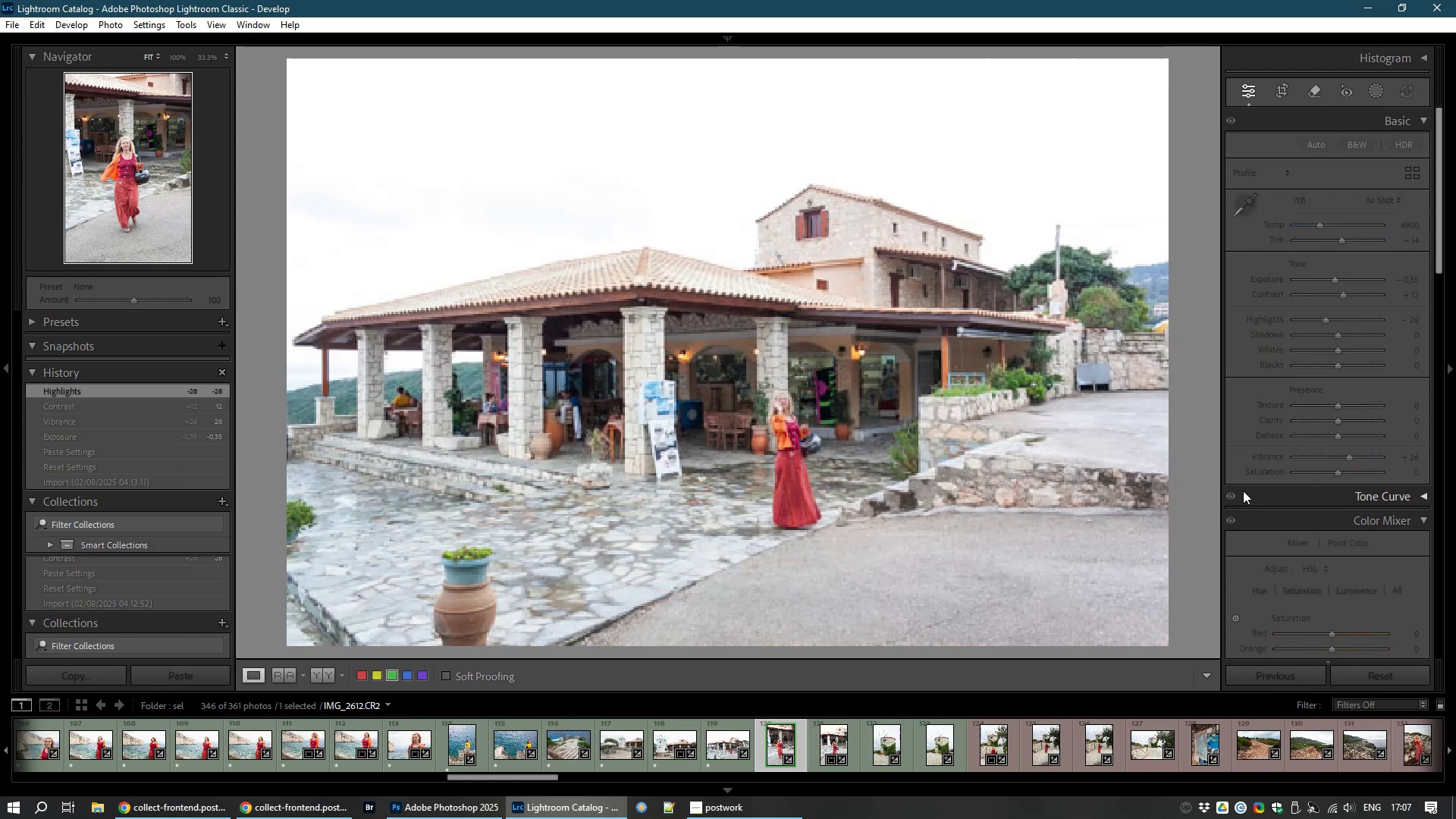 
key(1)
 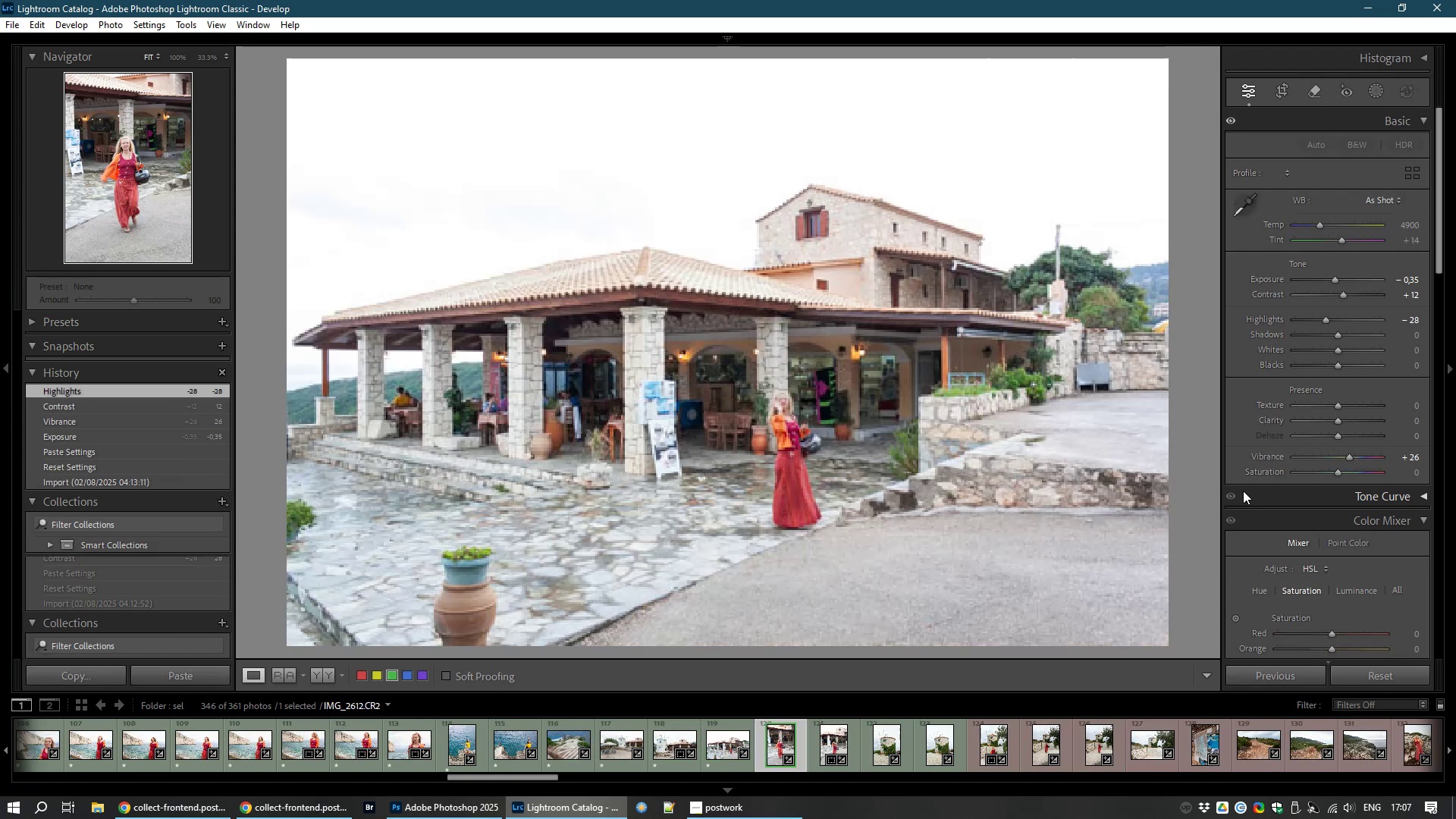 
key(ArrowRight)
 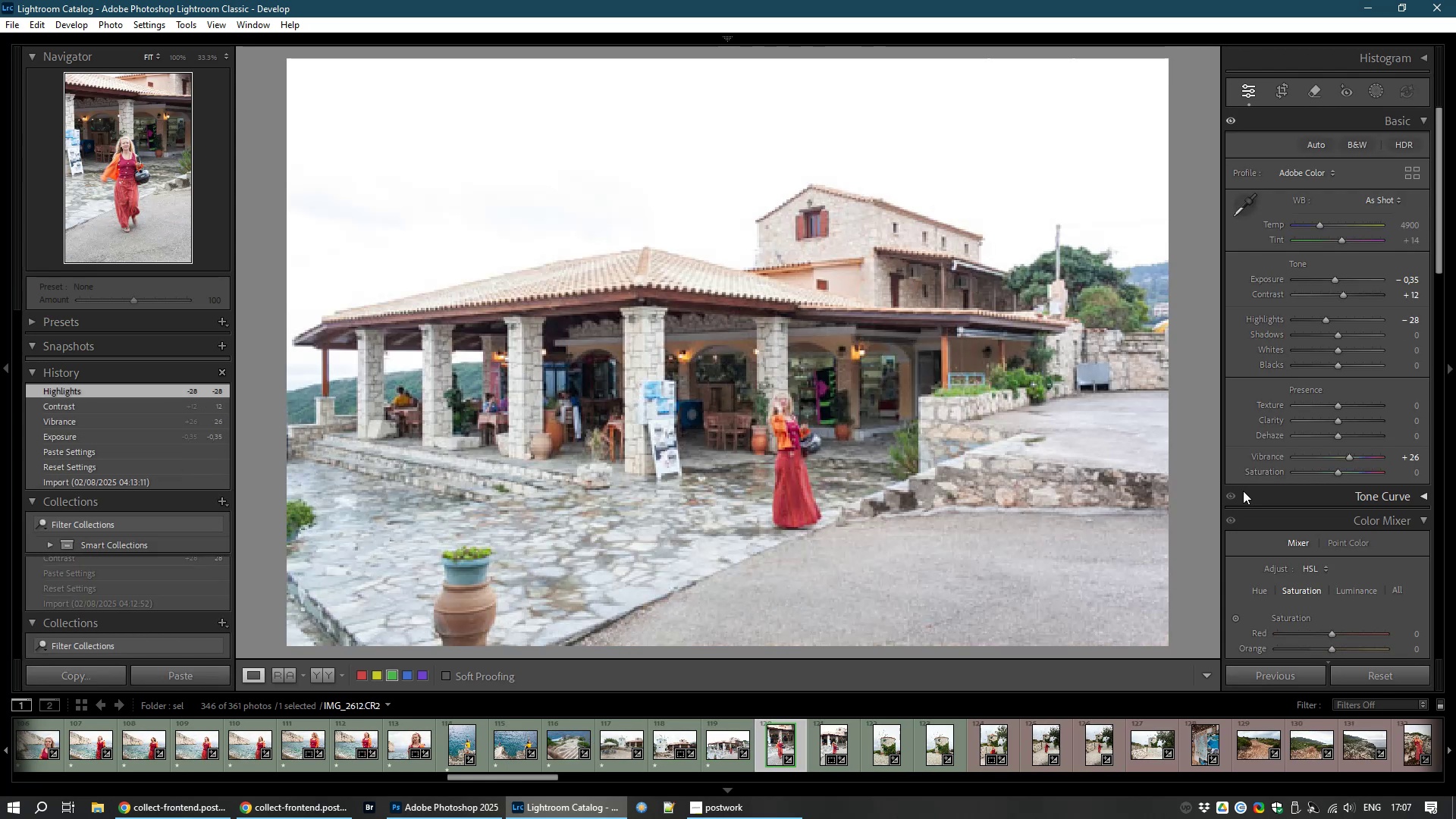 
key(1)
 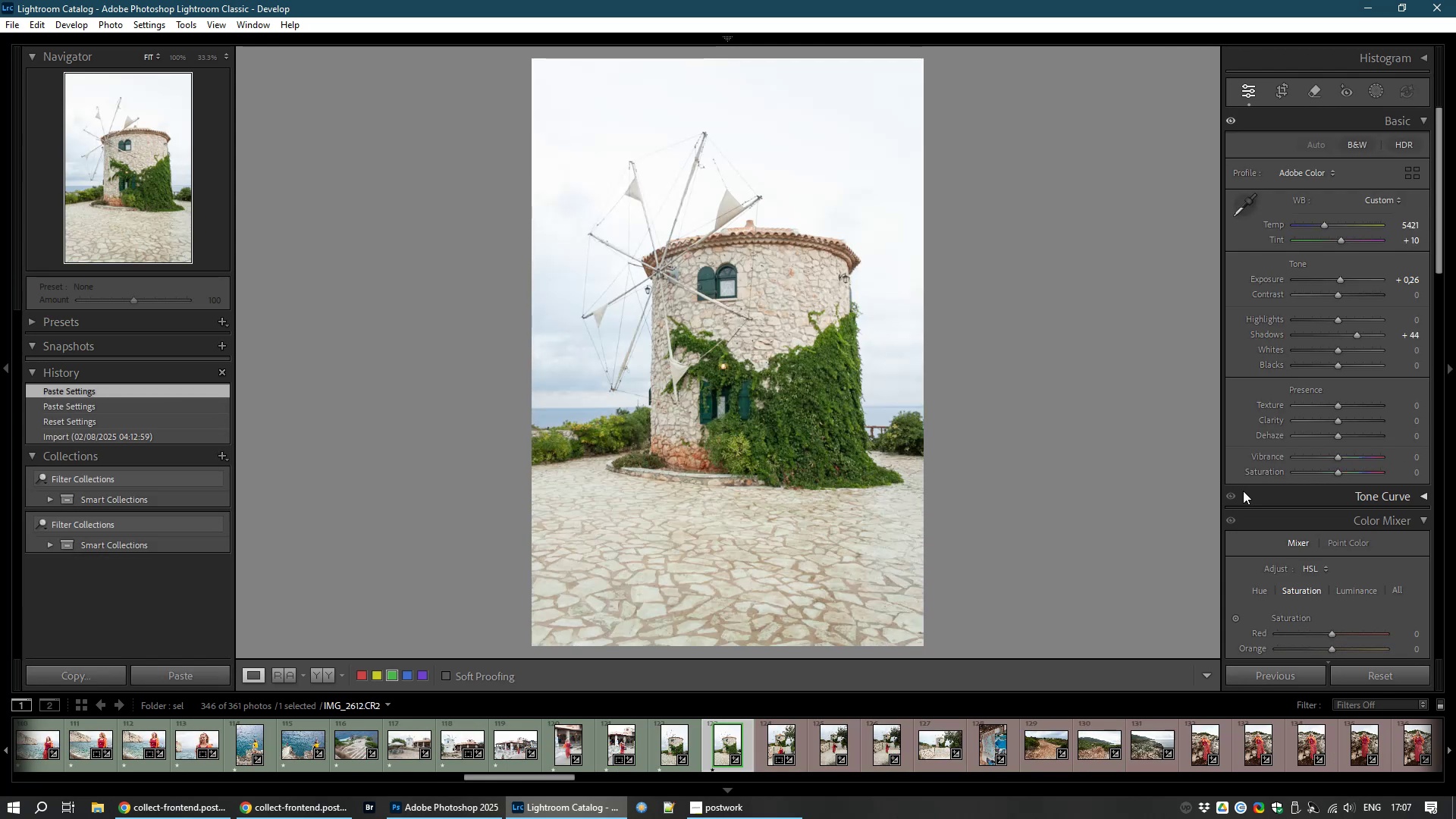 
key(ArrowRight)
 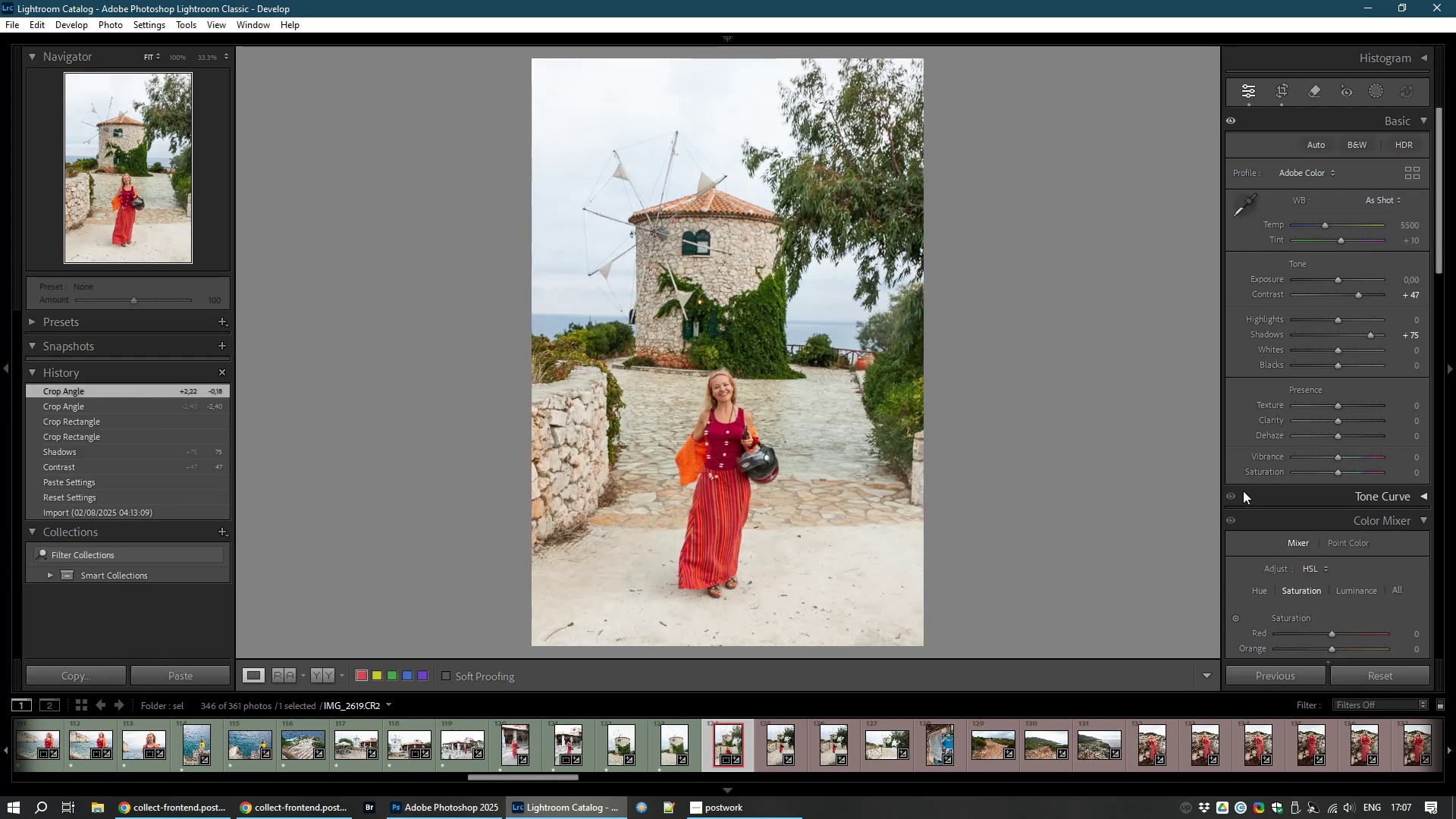 
wait(5.06)
 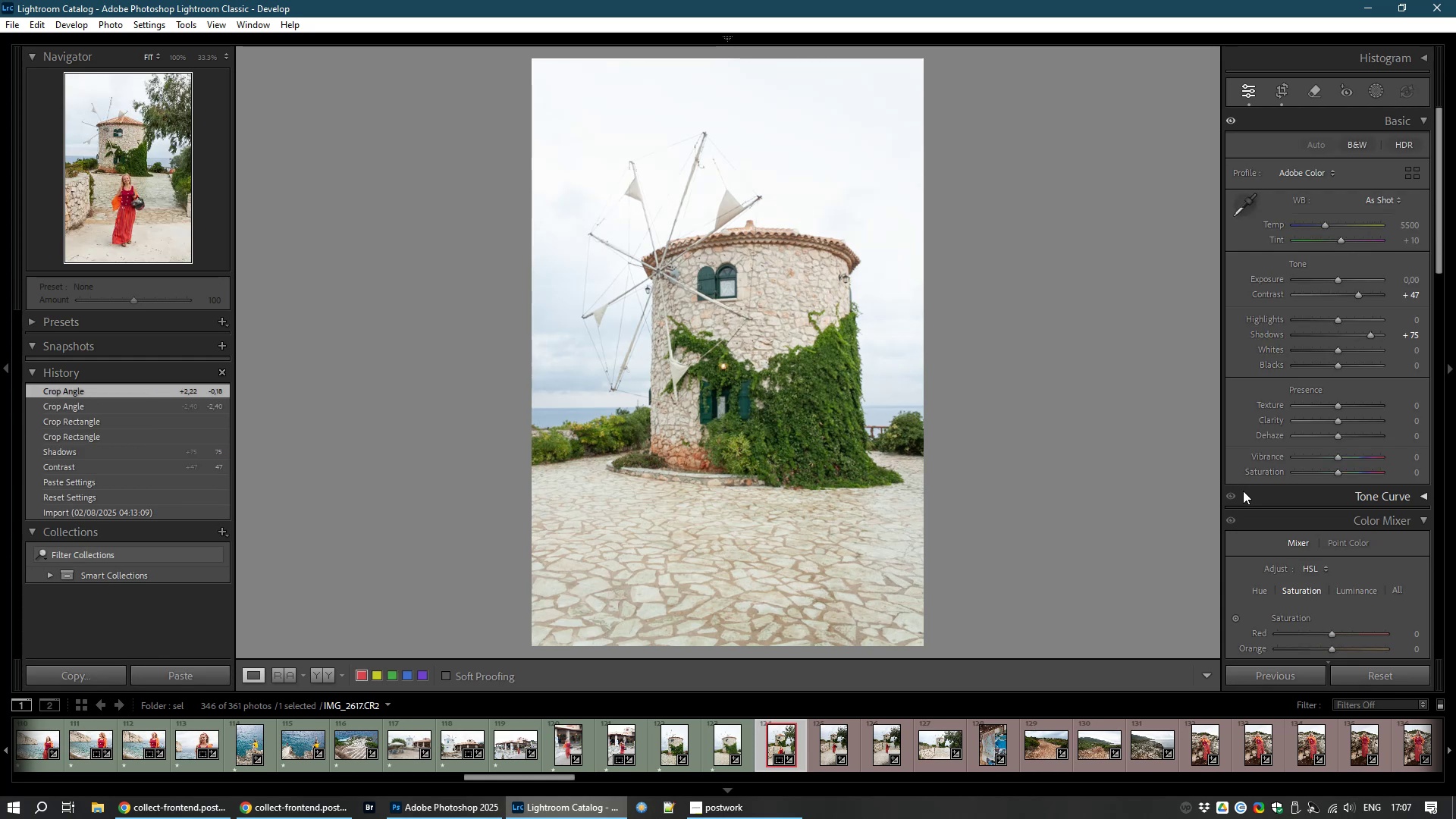 
key(8)
 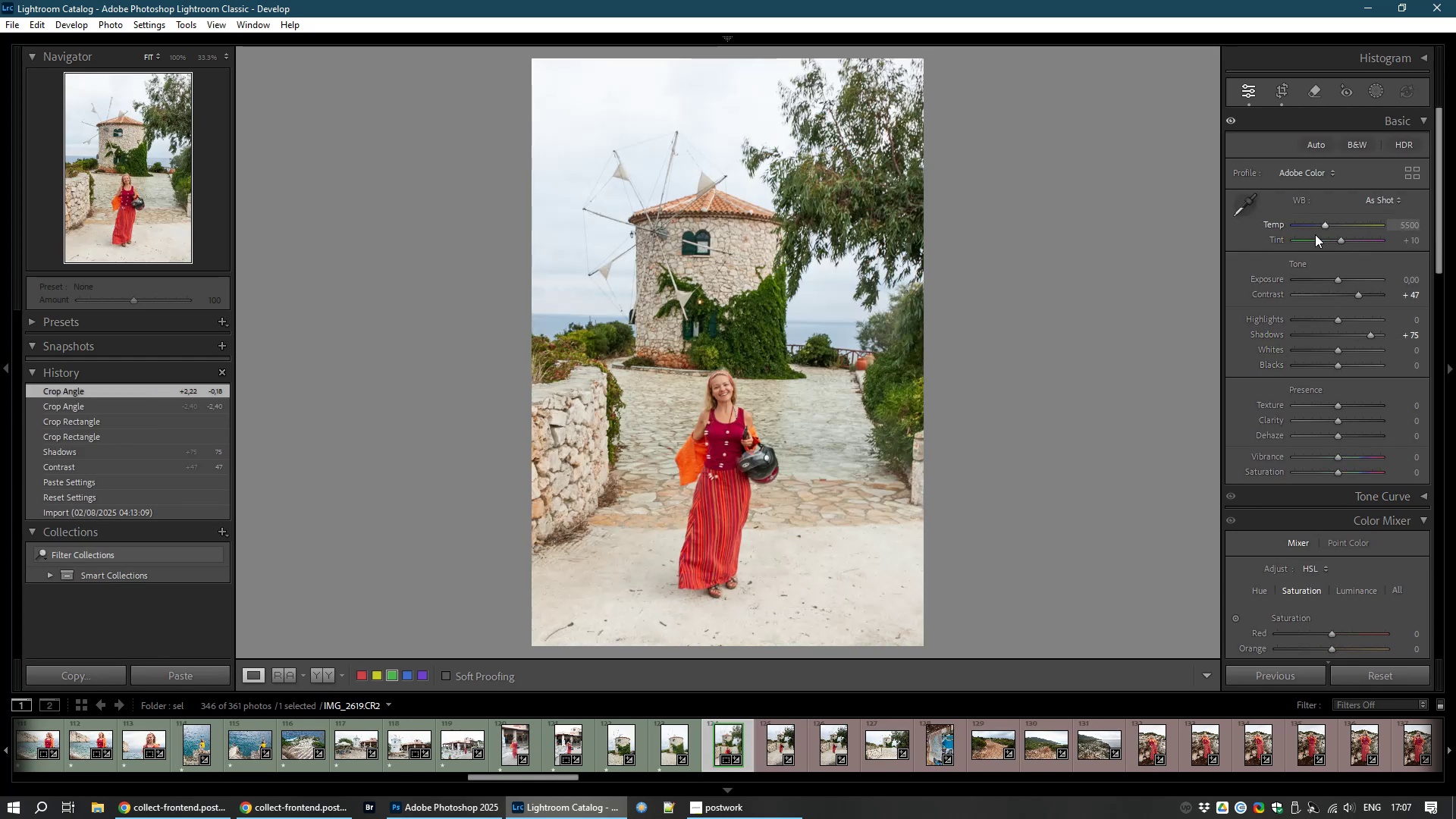 
left_click_drag(start_coordinate=[1325, 224], to_coordinate=[1321, 224])
 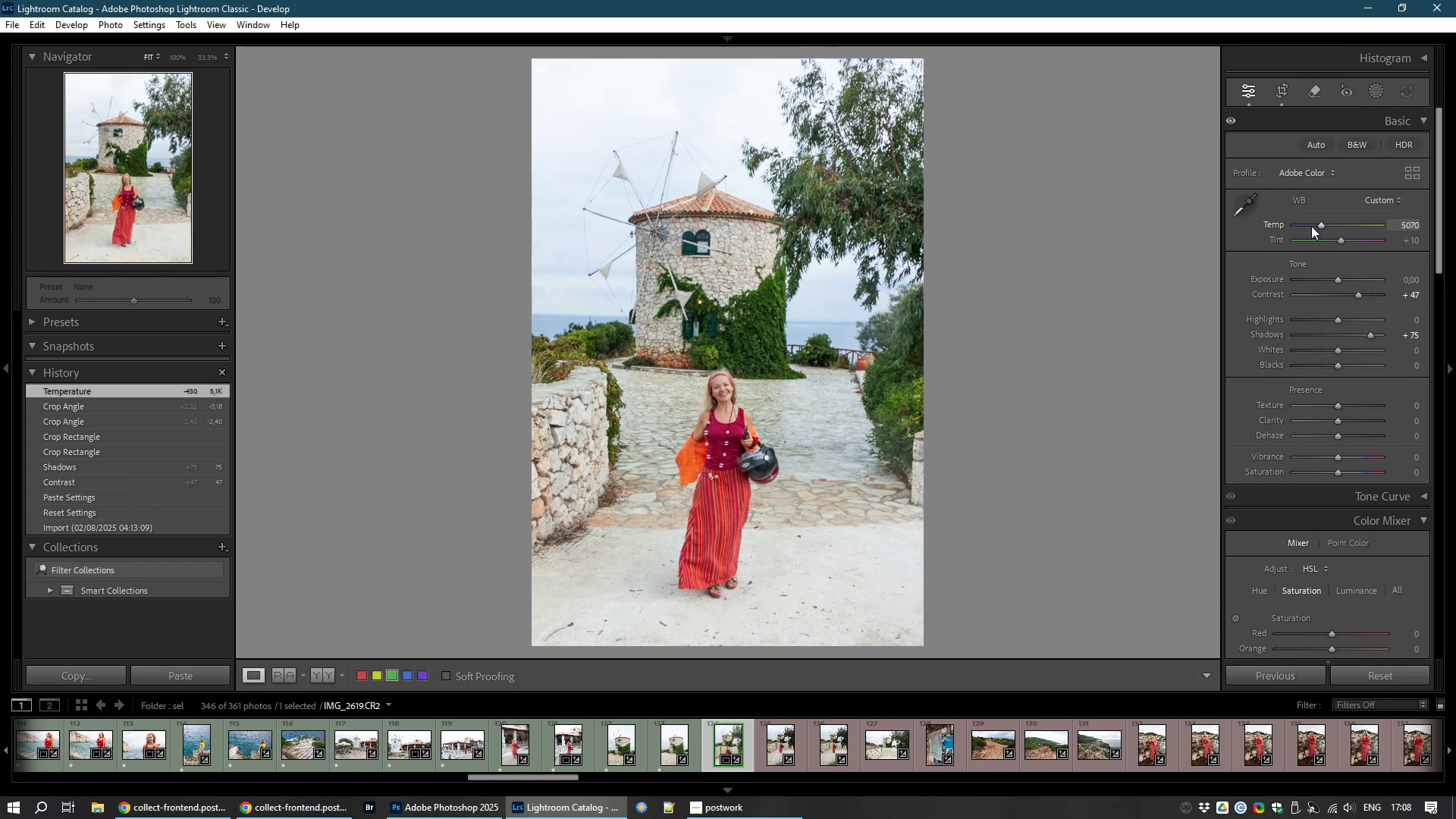 
key(1)
 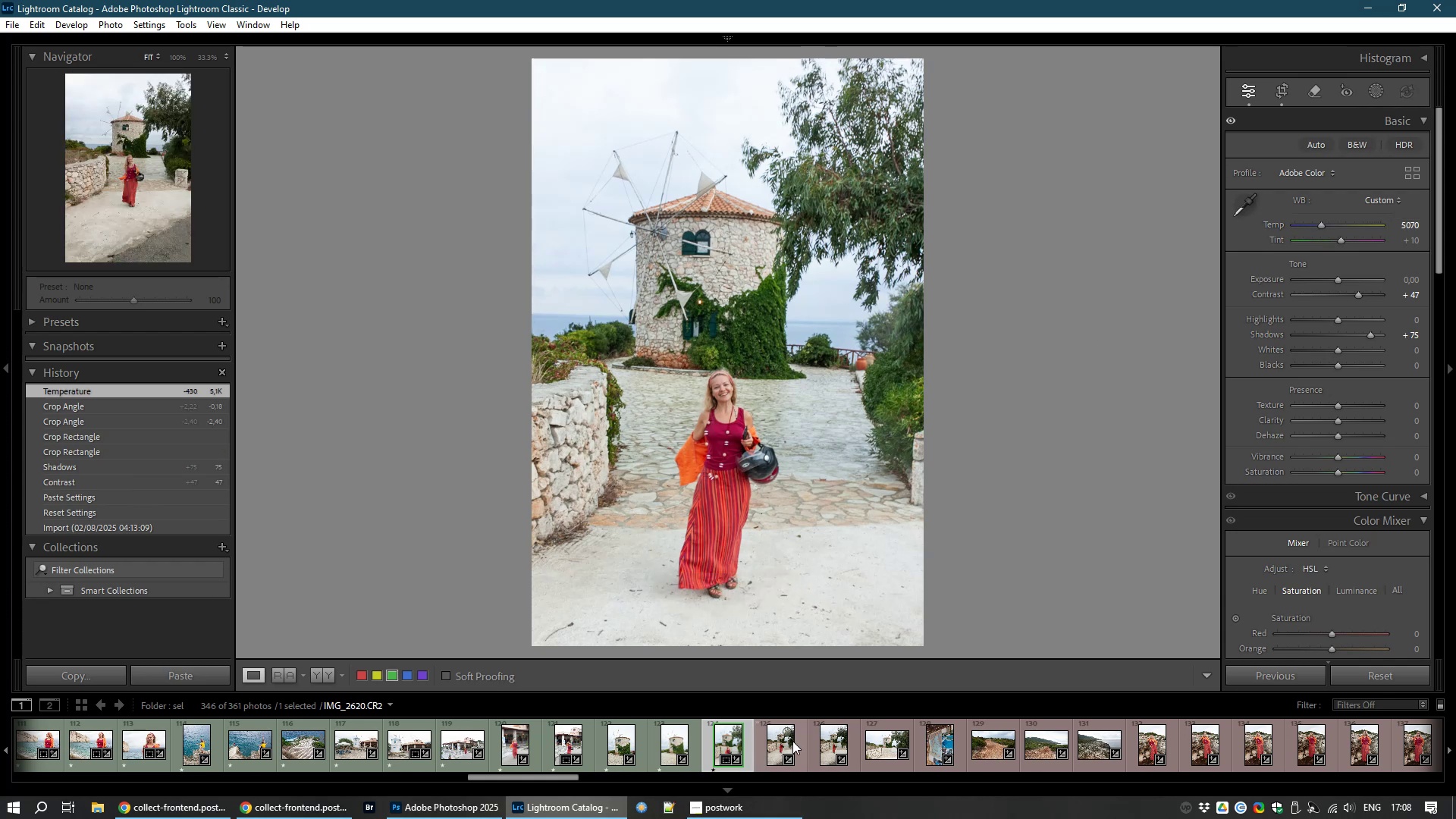 
hold_key(key=ControlLeft, duration=1.07)
 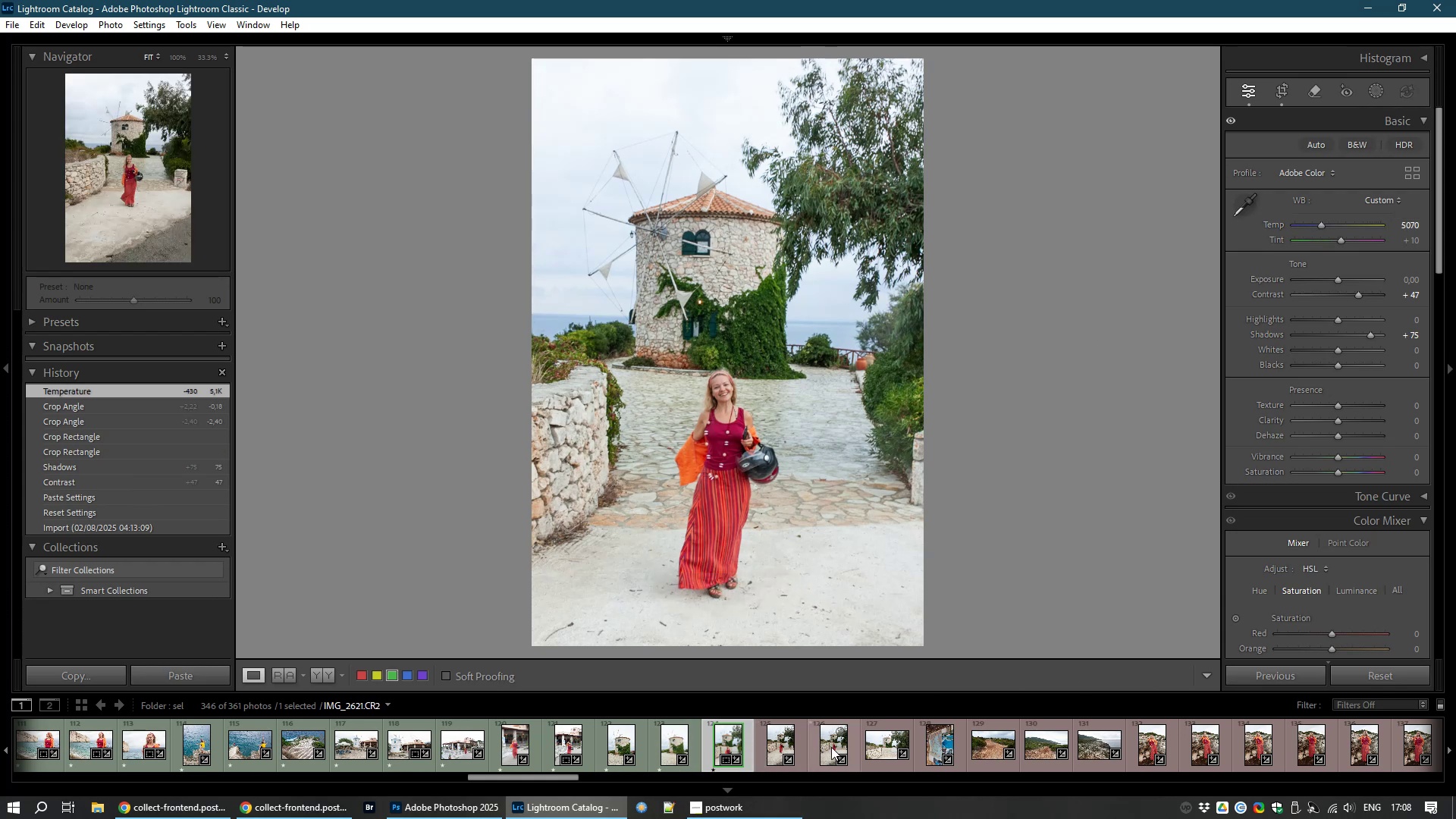 
hold_key(key=ControlLeft, duration=1.35)
 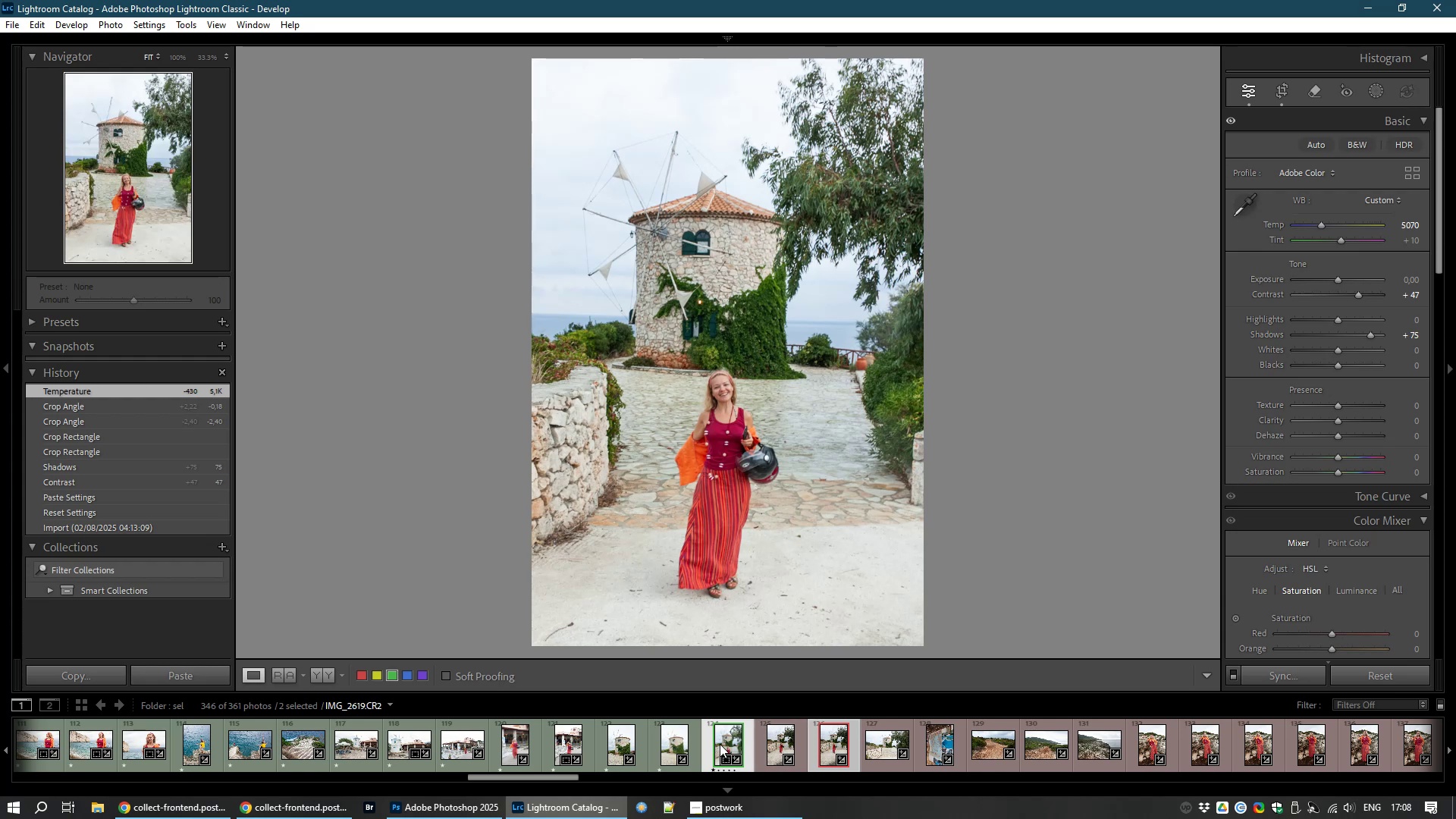 
left_click([720, 744])
 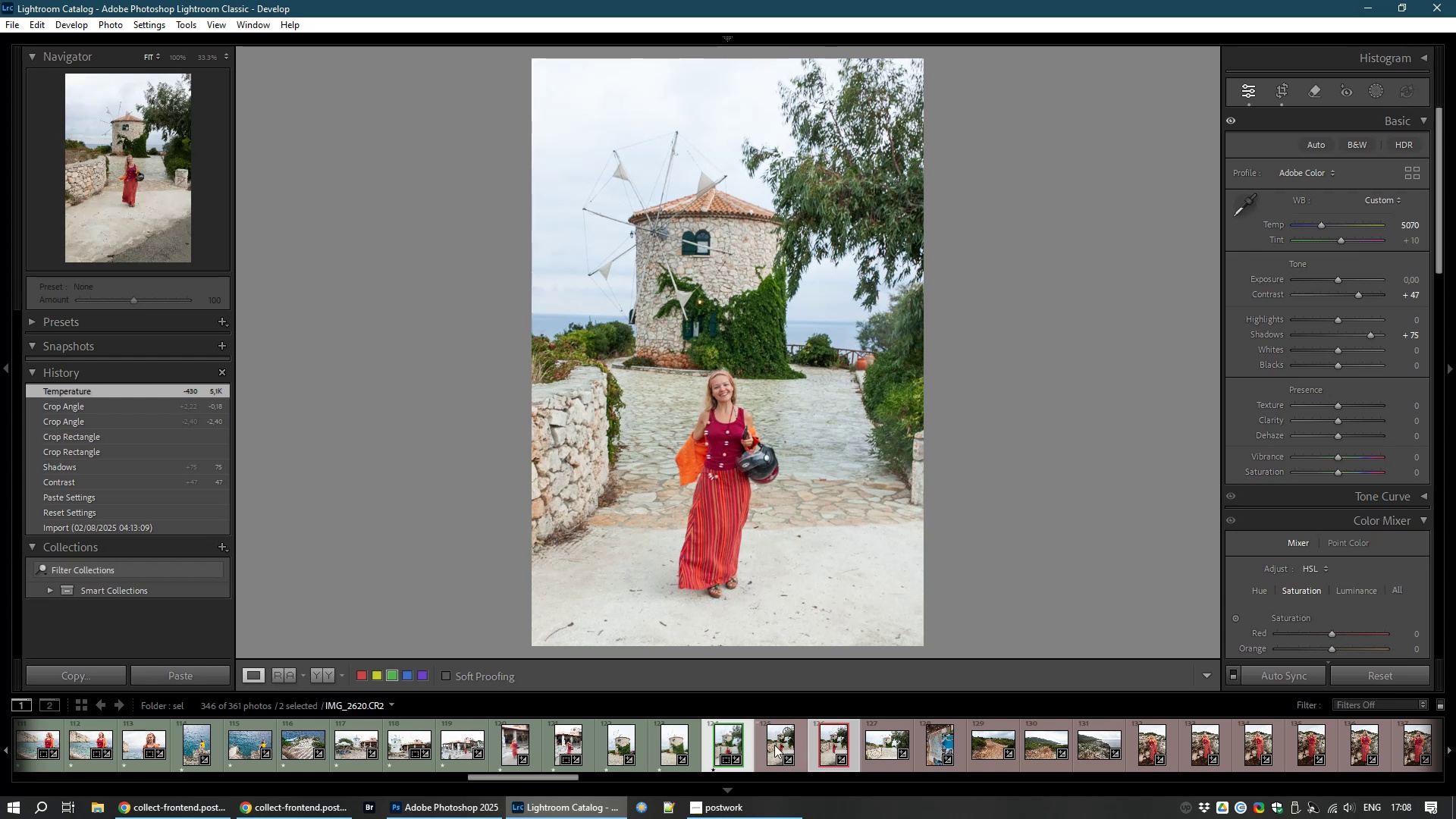 
left_click([774, 745])
 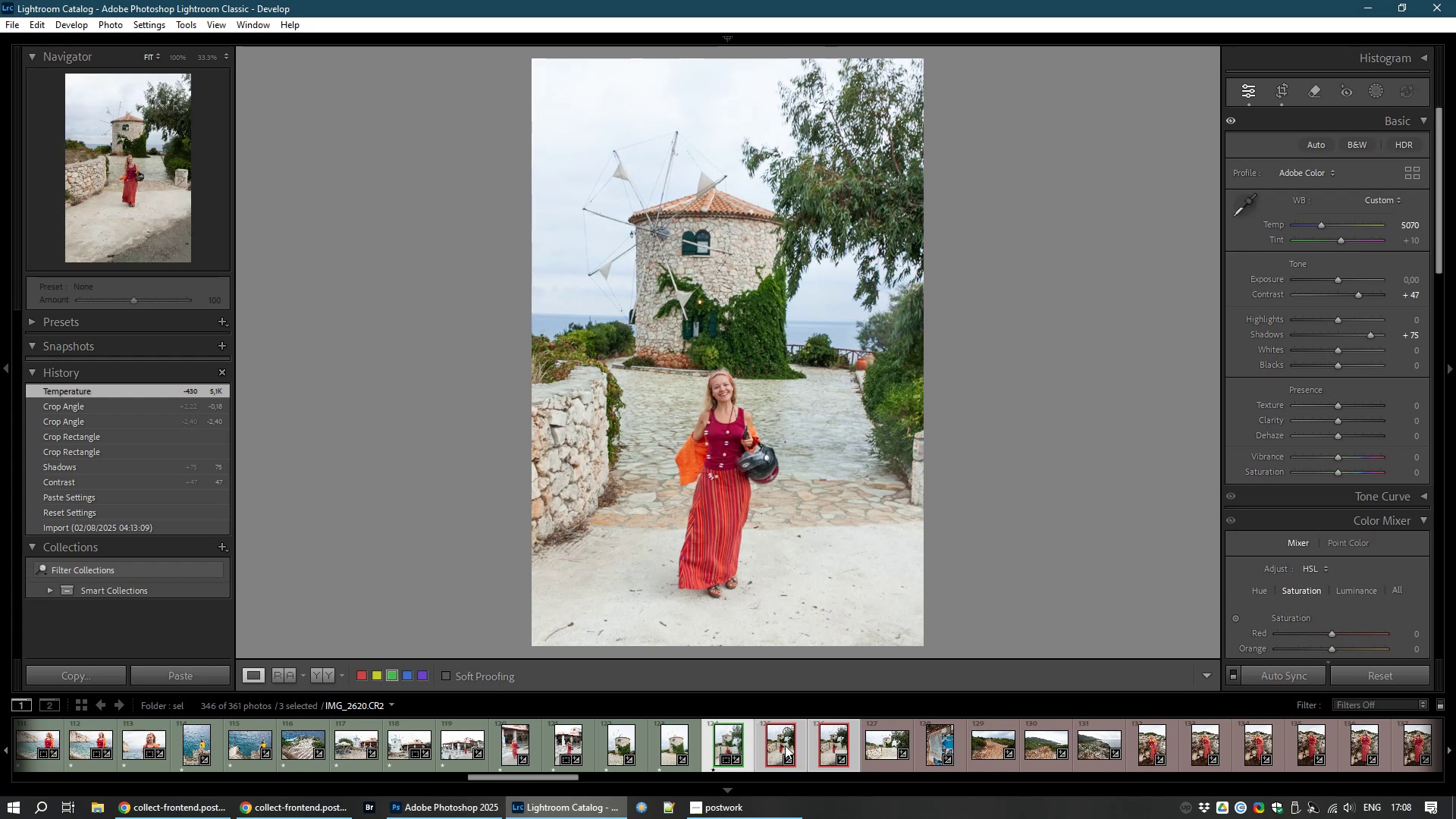 
hold_key(key=ControlLeft, duration=1.07)
 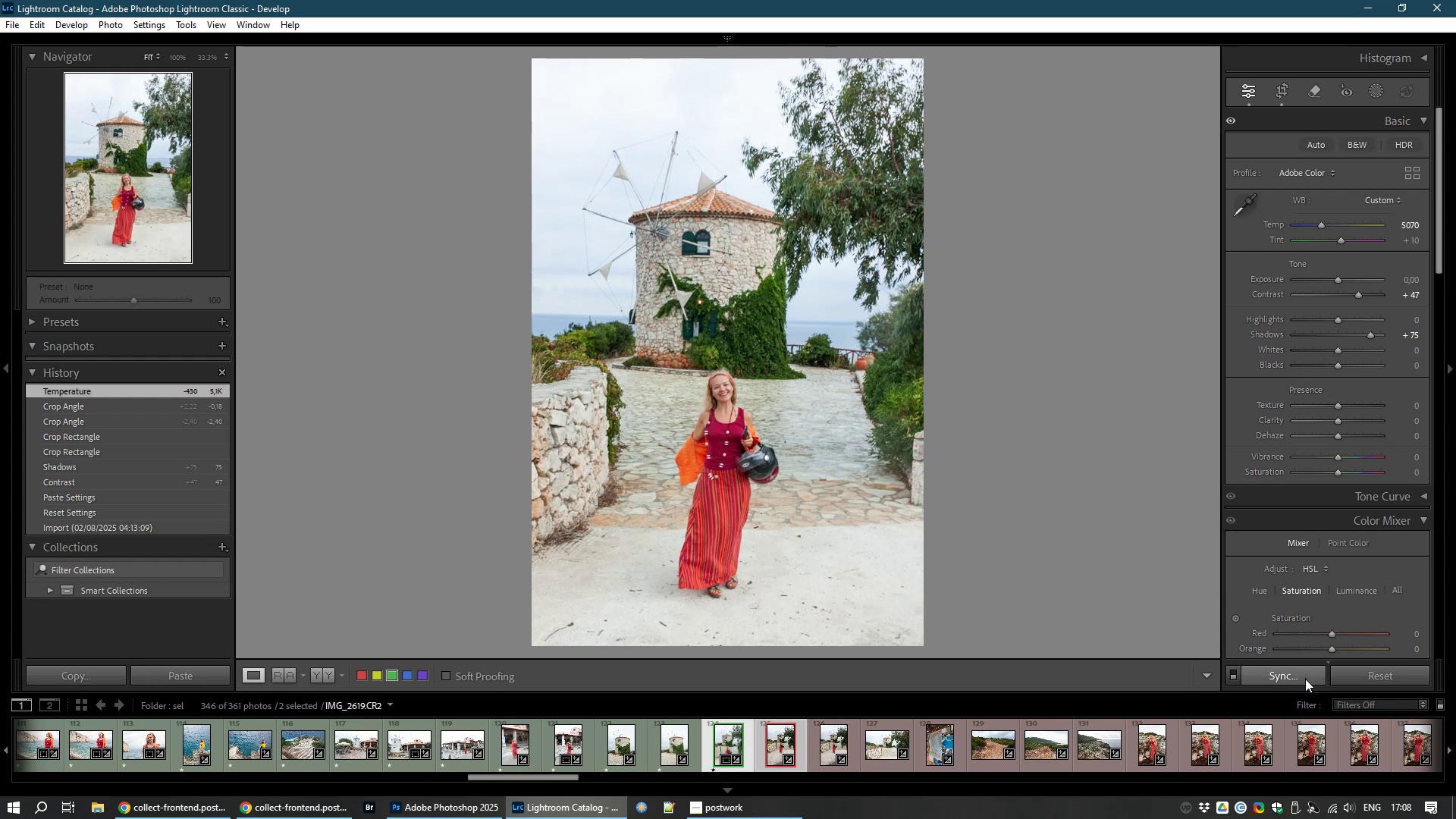 
left_click([1305, 679])
 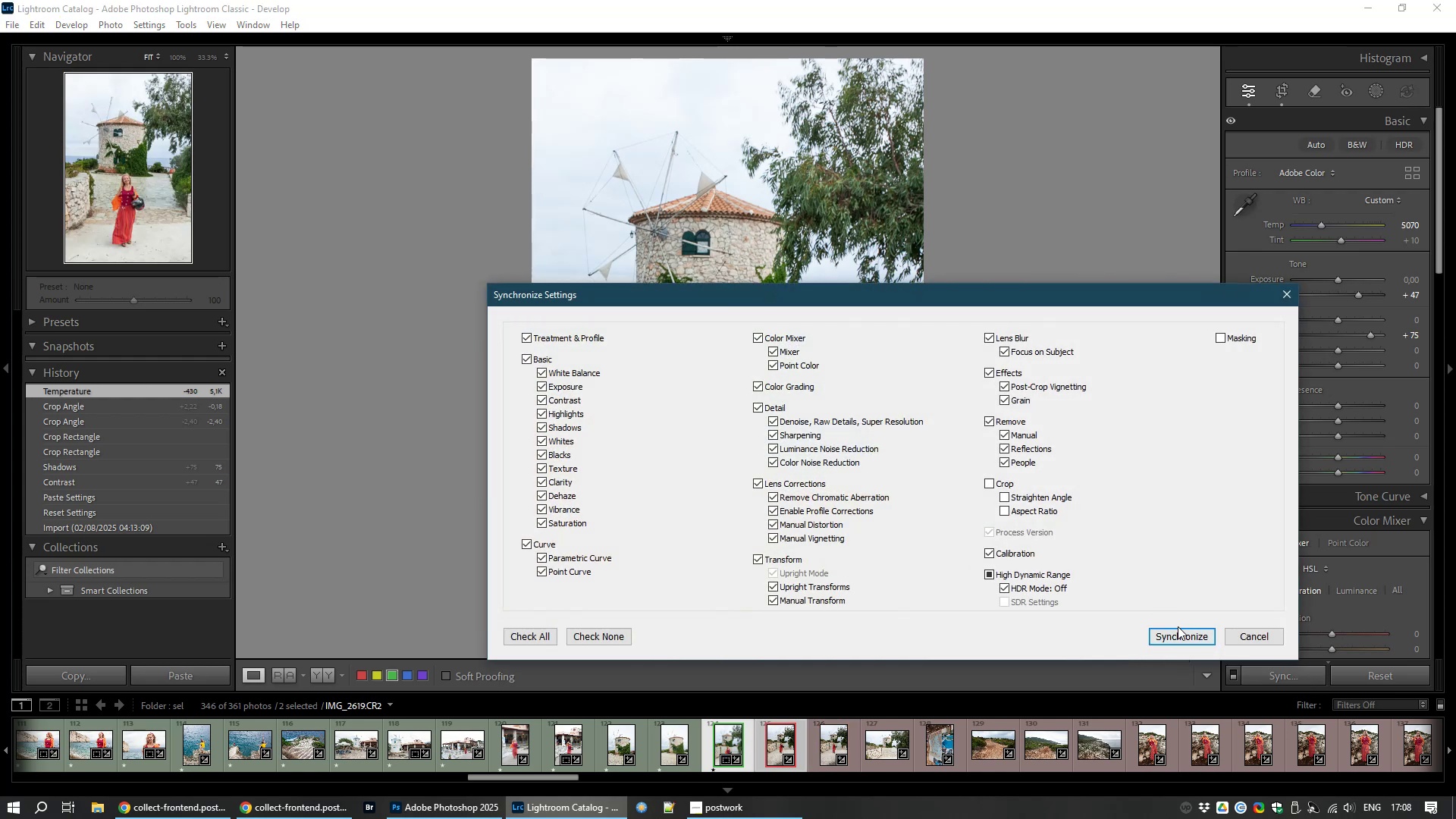 
left_click([1175, 634])
 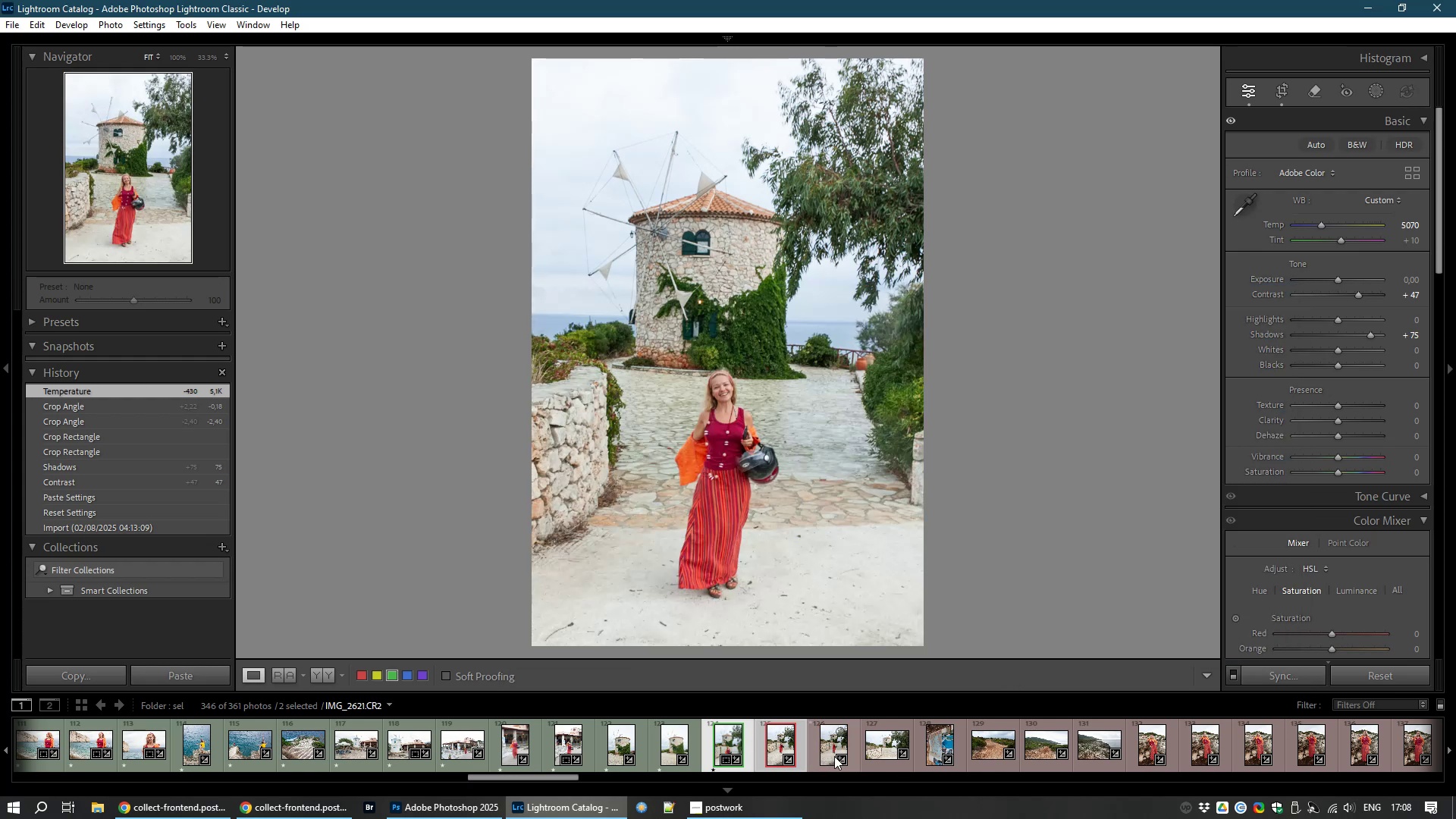 
left_click([830, 744])
 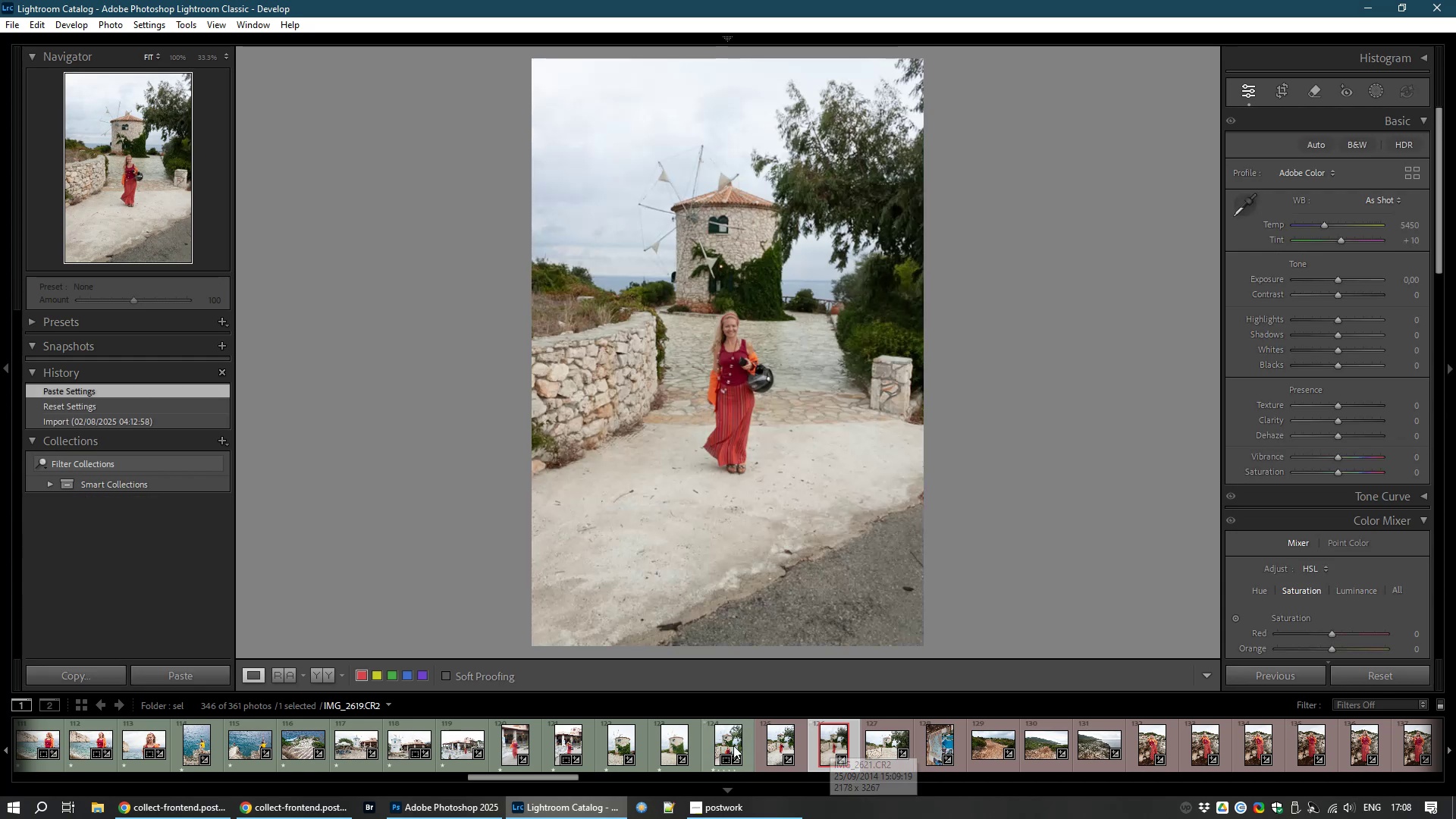 
left_click([789, 739])
 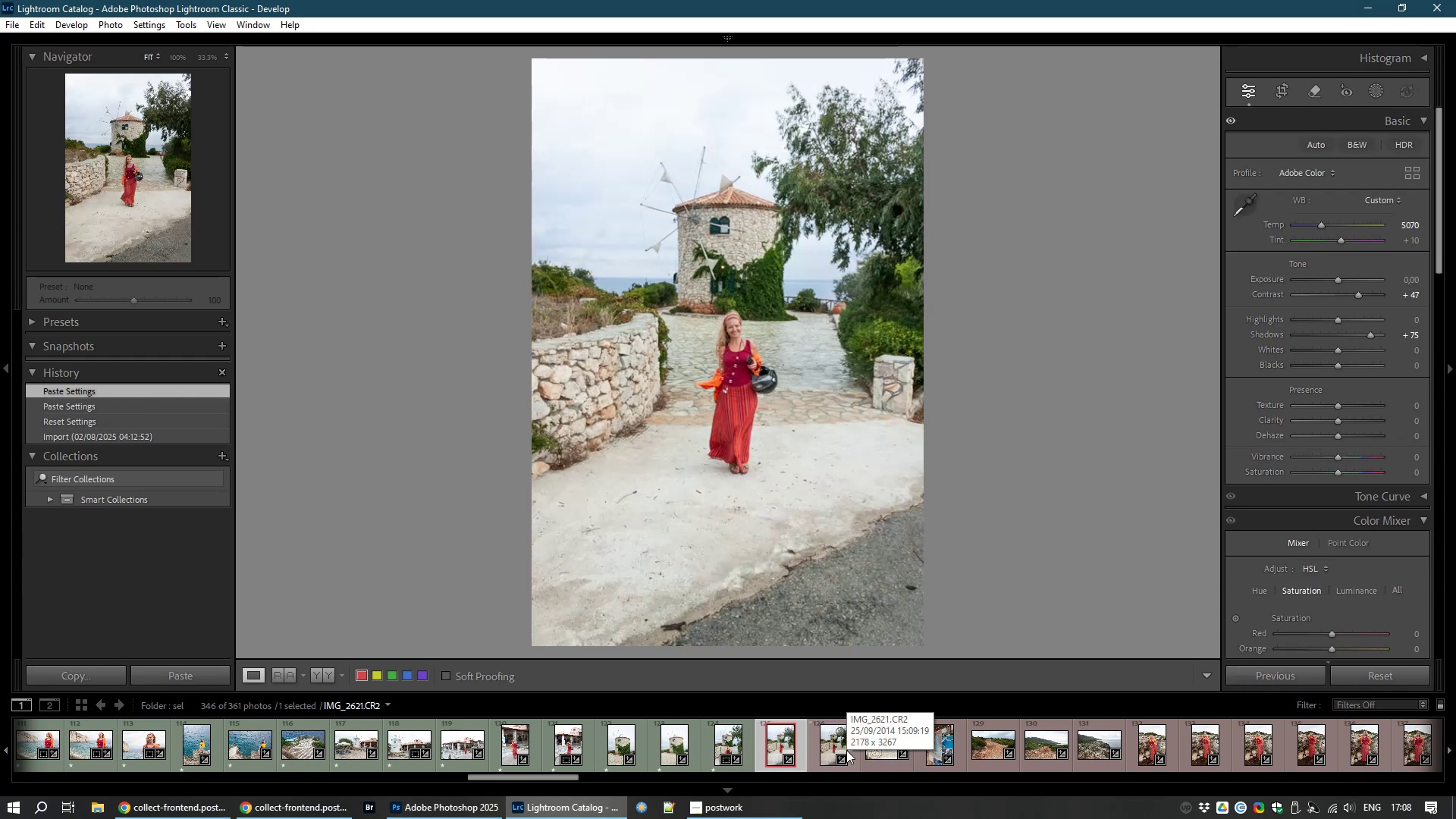 
hold_key(key=ControlLeft, duration=1.52)
left_click([846, 750])
 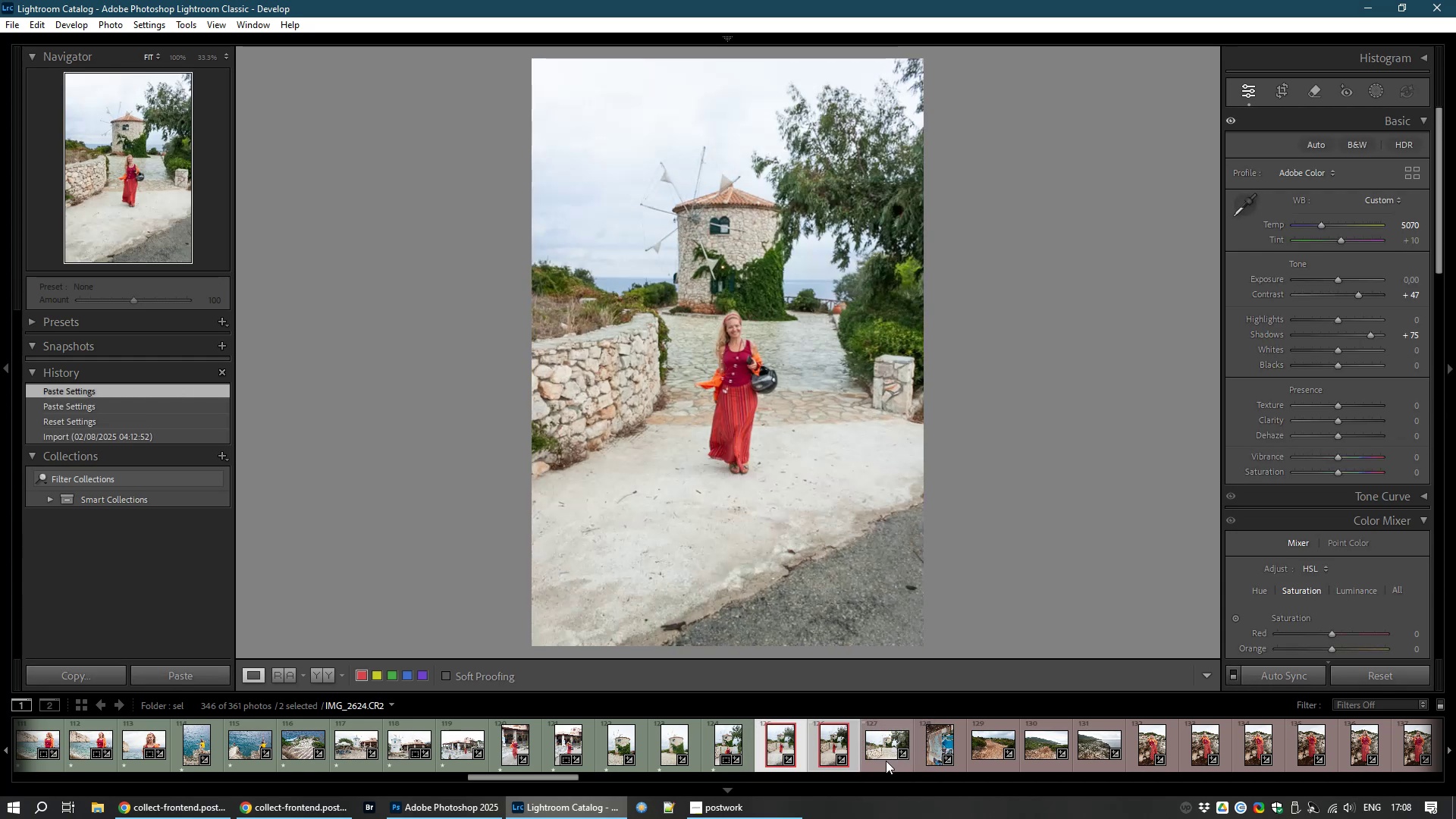 
left_click([886, 761])
 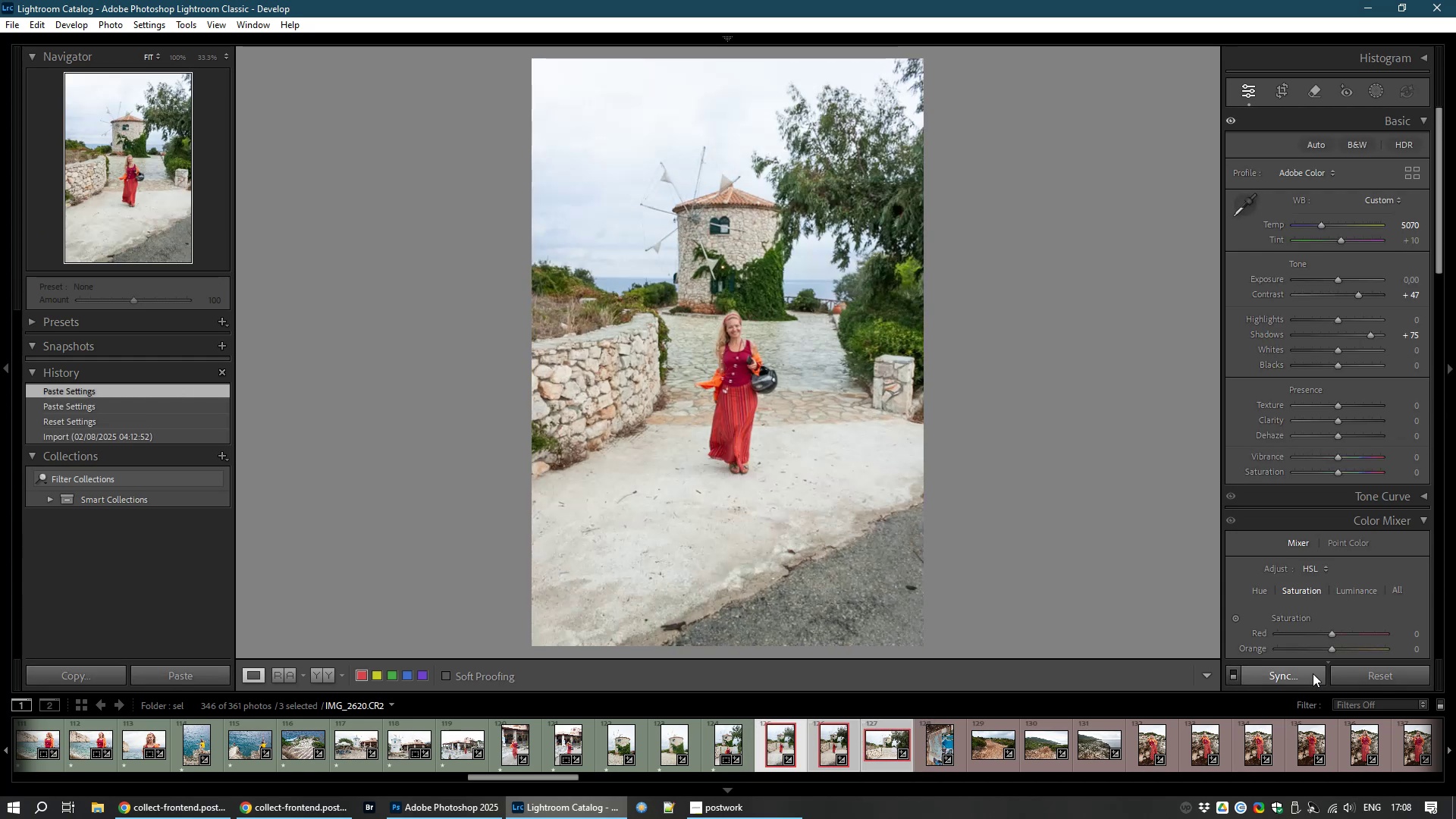 
left_click([1311, 675])
 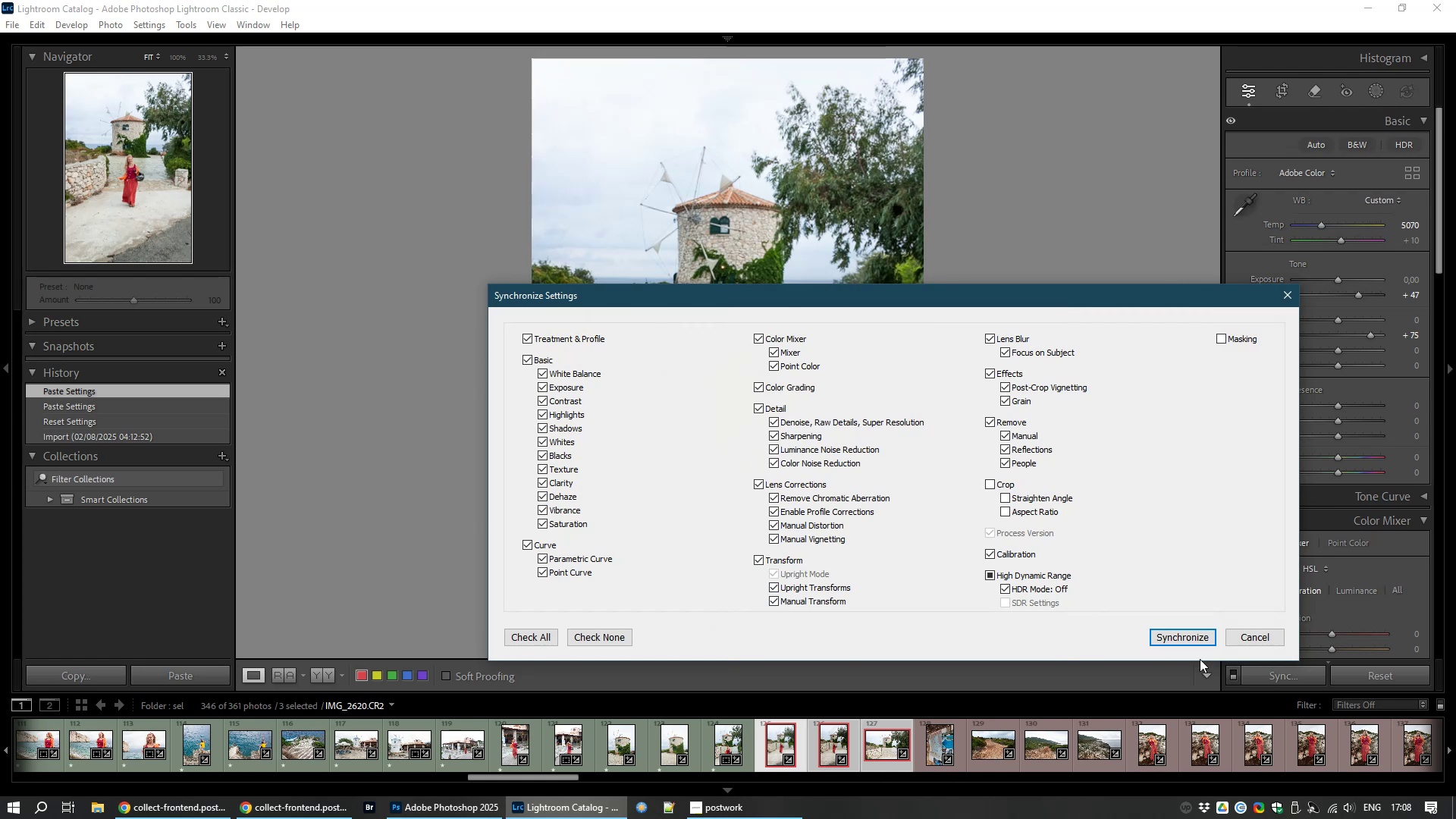 
left_click([1181, 640])
 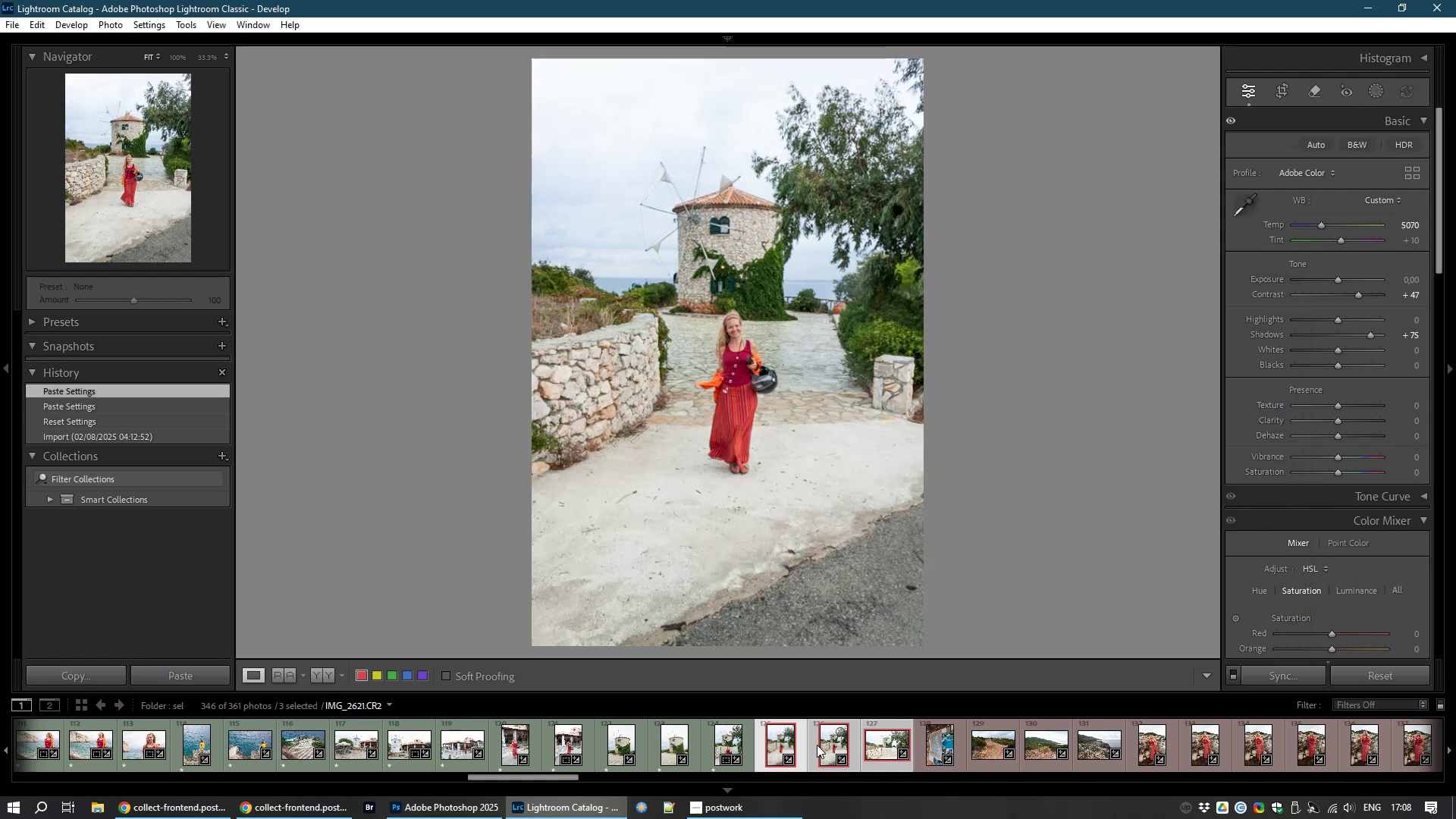 
left_click([838, 745])
 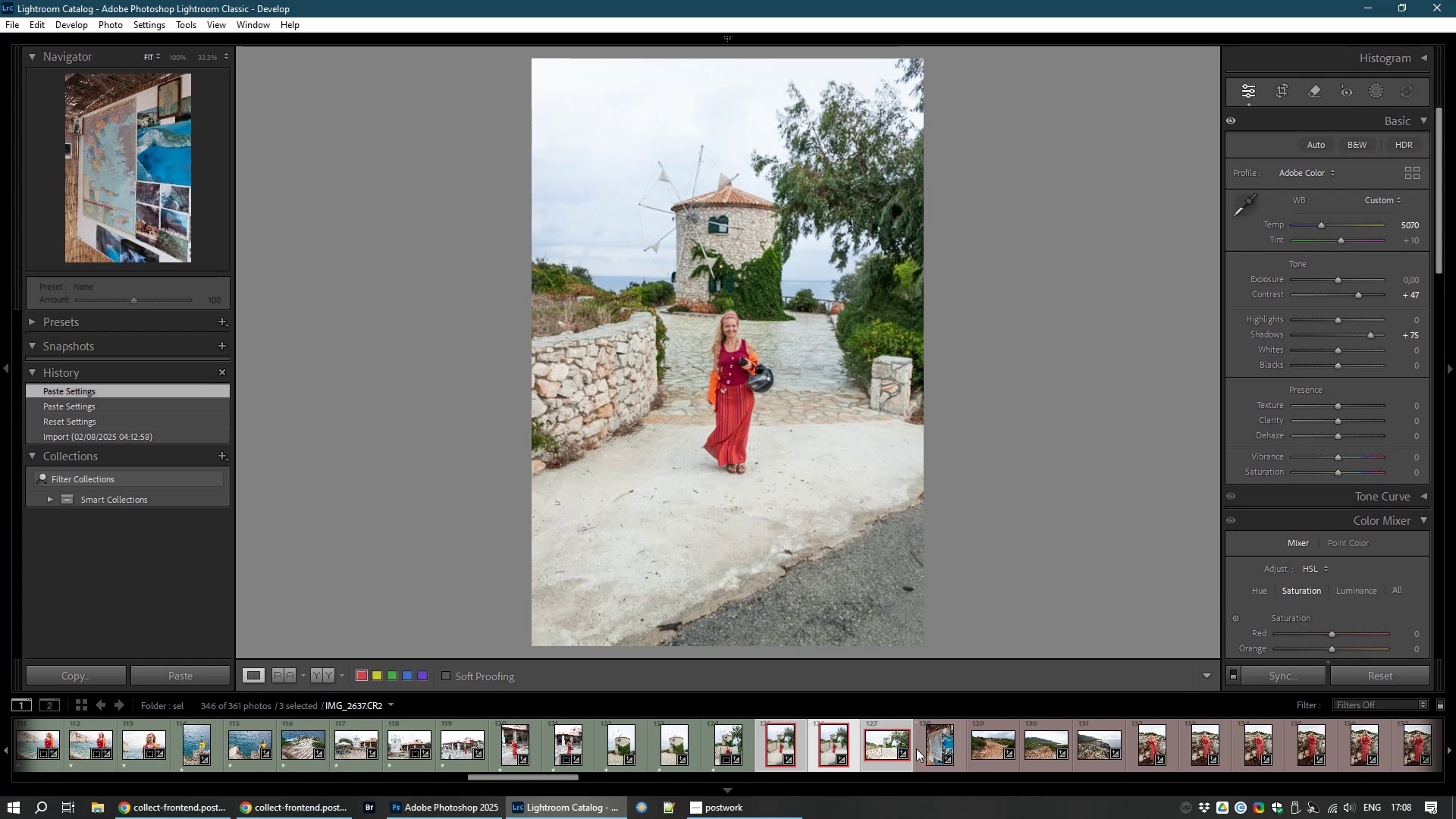 
left_click([884, 754])
 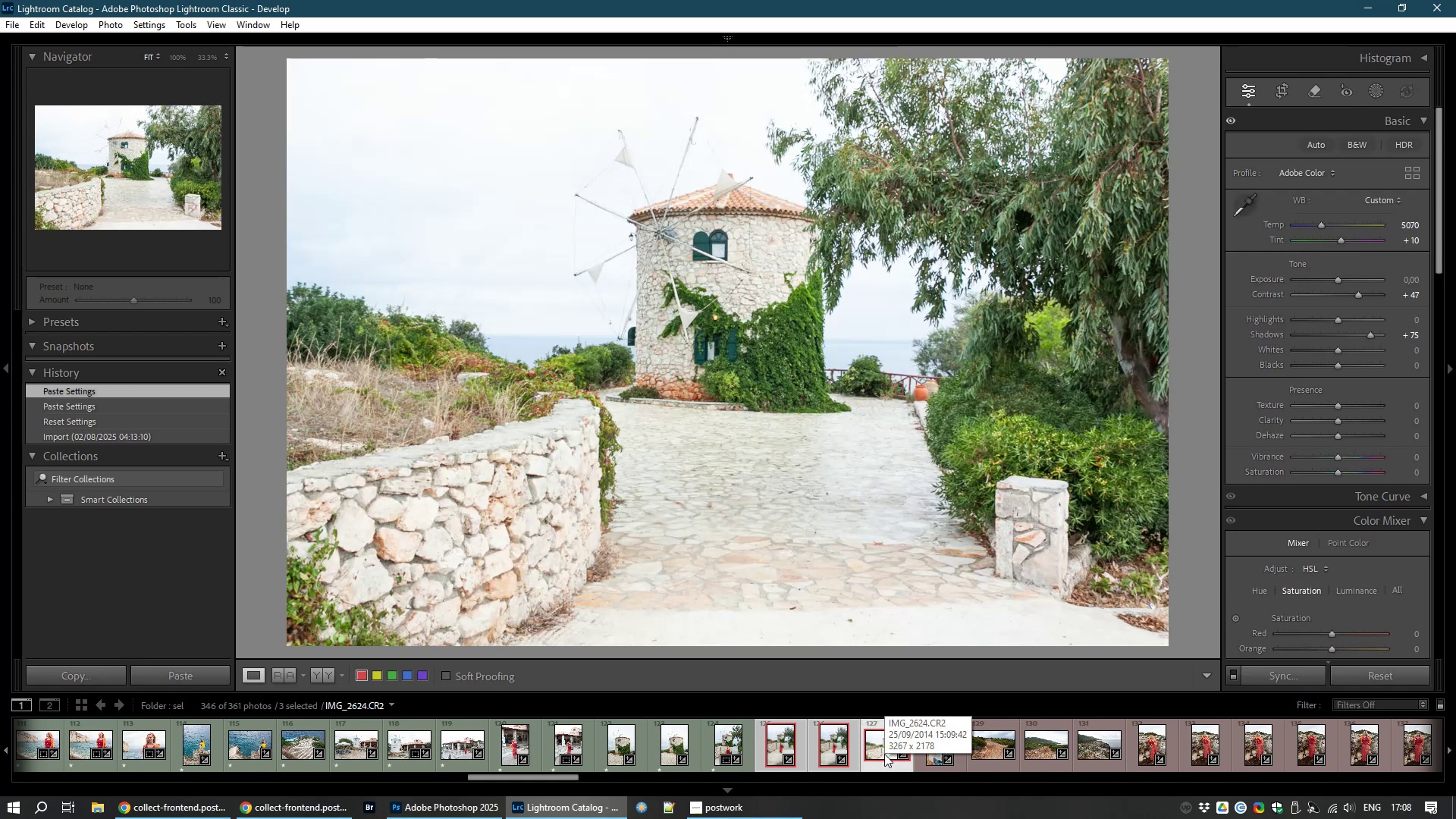 
wait(8.15)
 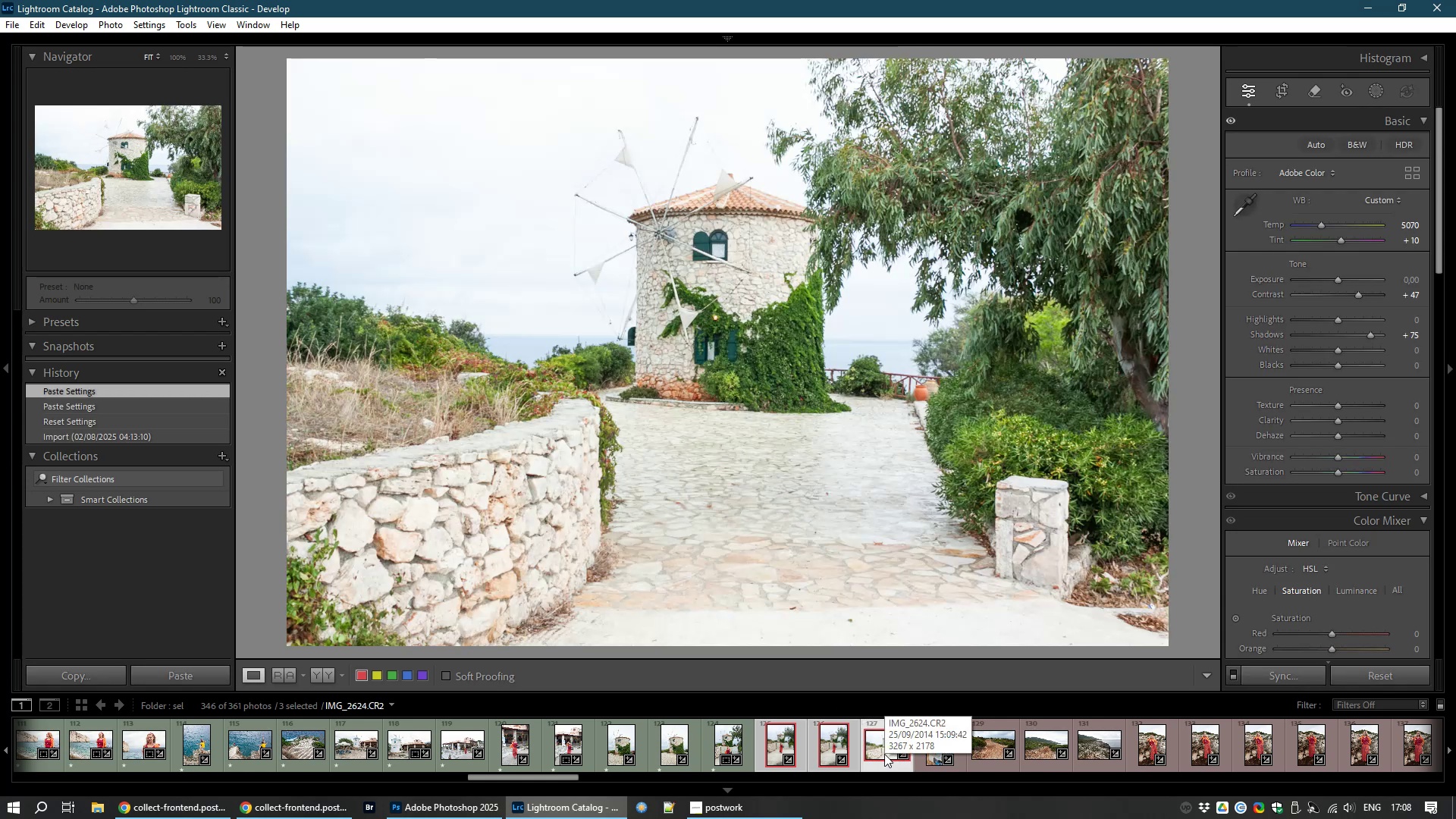 
left_click([780, 747])
 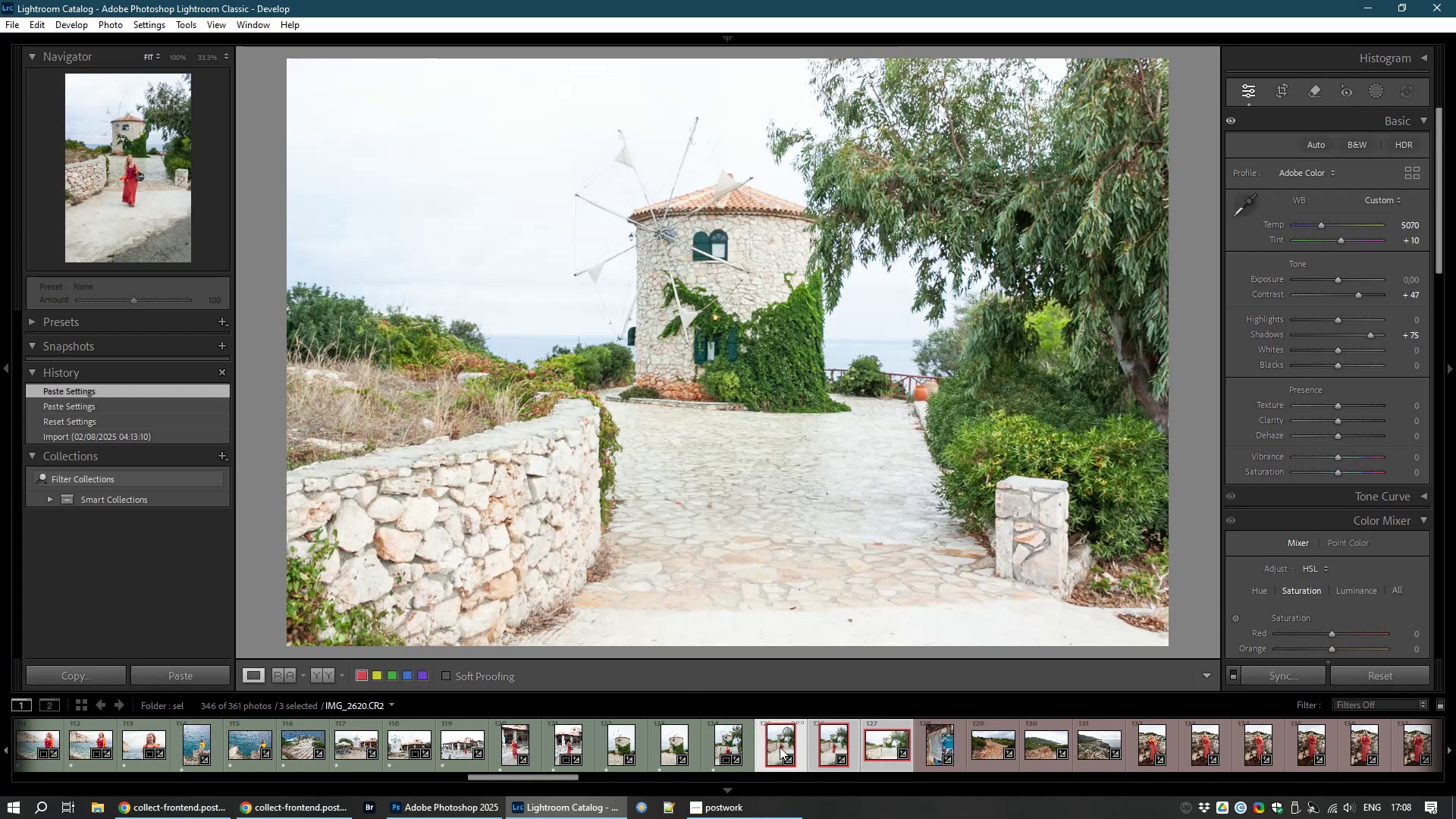 
hold_key(key=8, duration=0.33)
 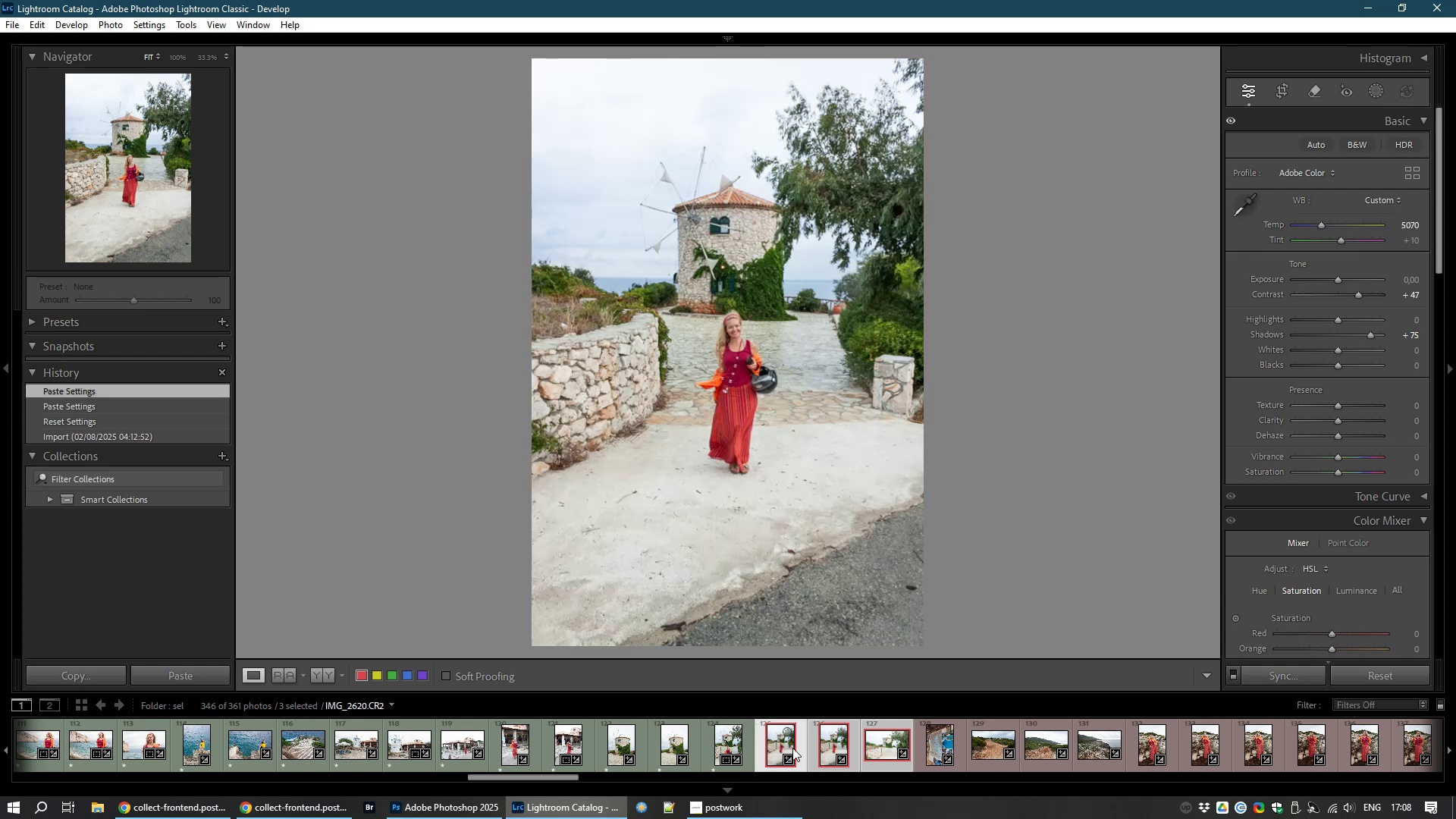 
left_click([839, 751])
 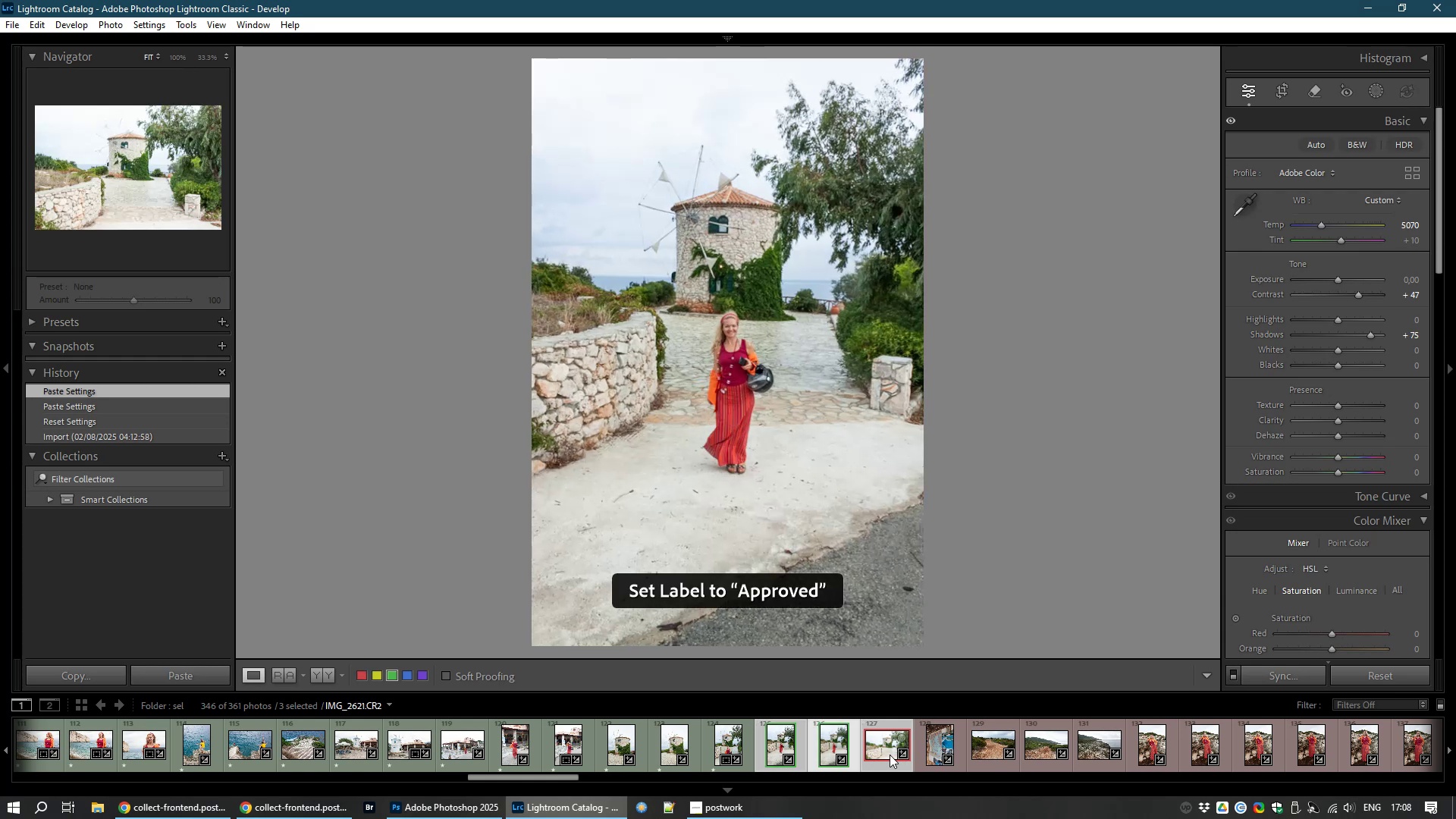 
key(8)
 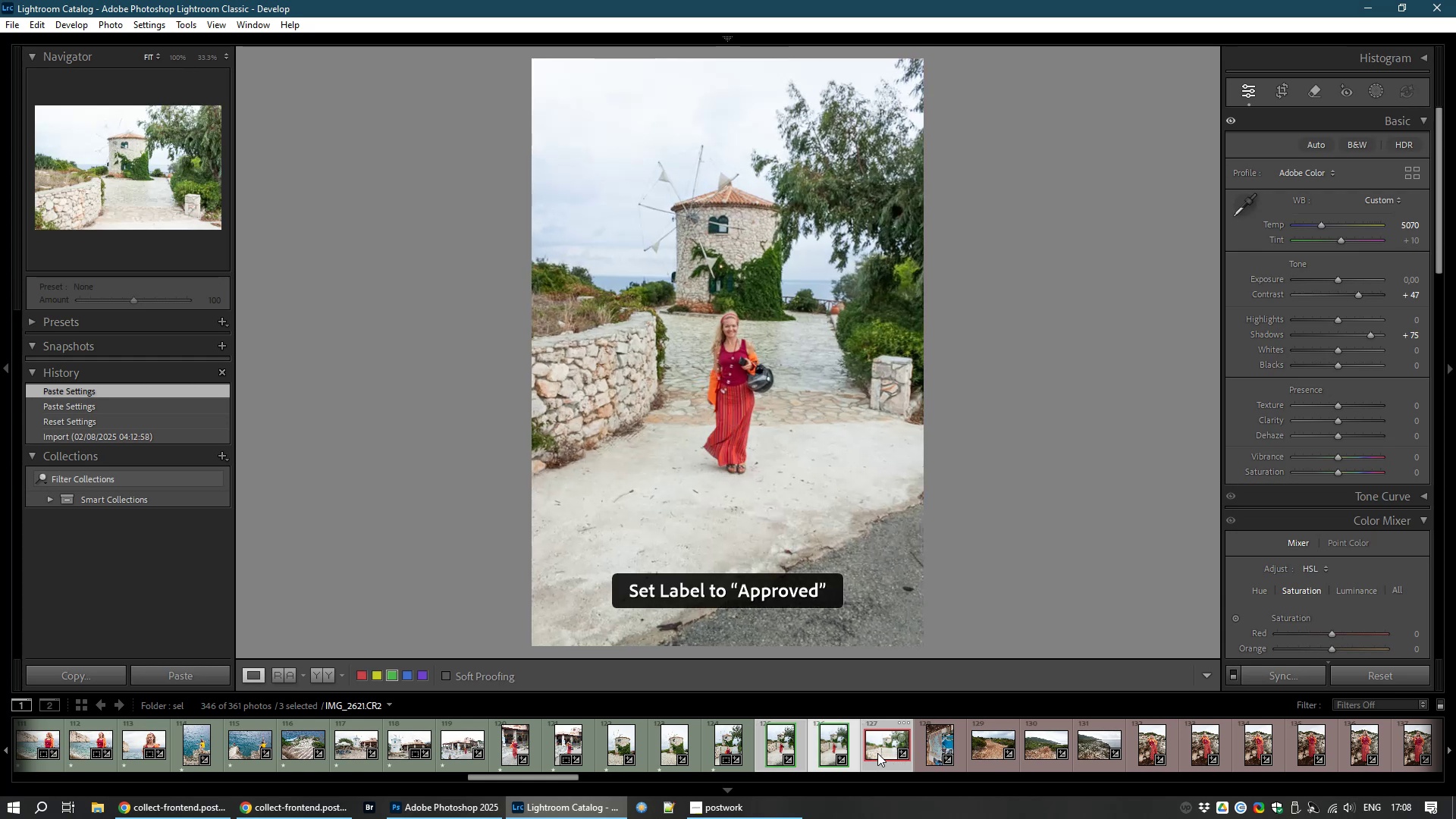 
left_click([878, 753])
 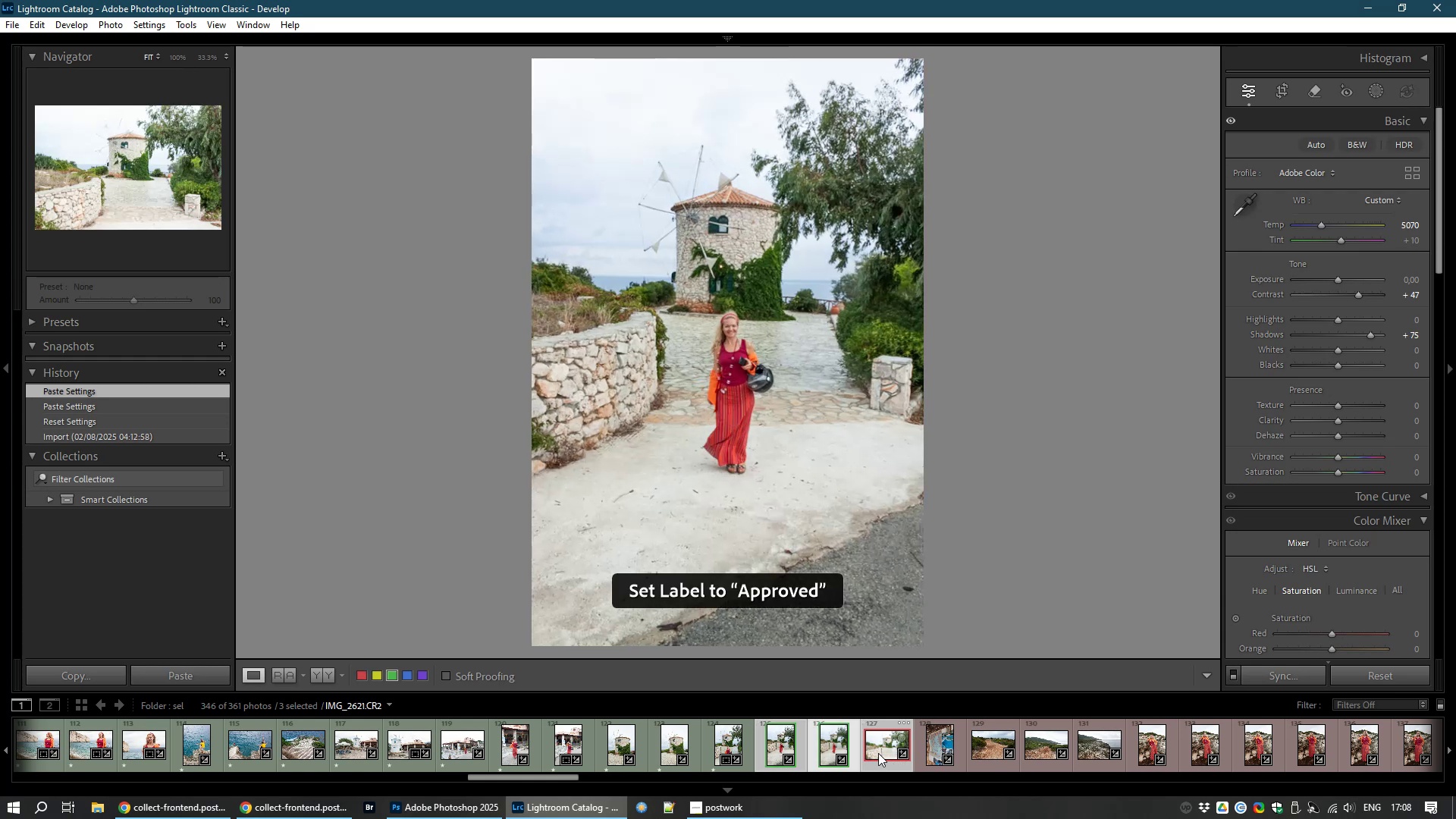 
hold_key(key=8, duration=13.6)
 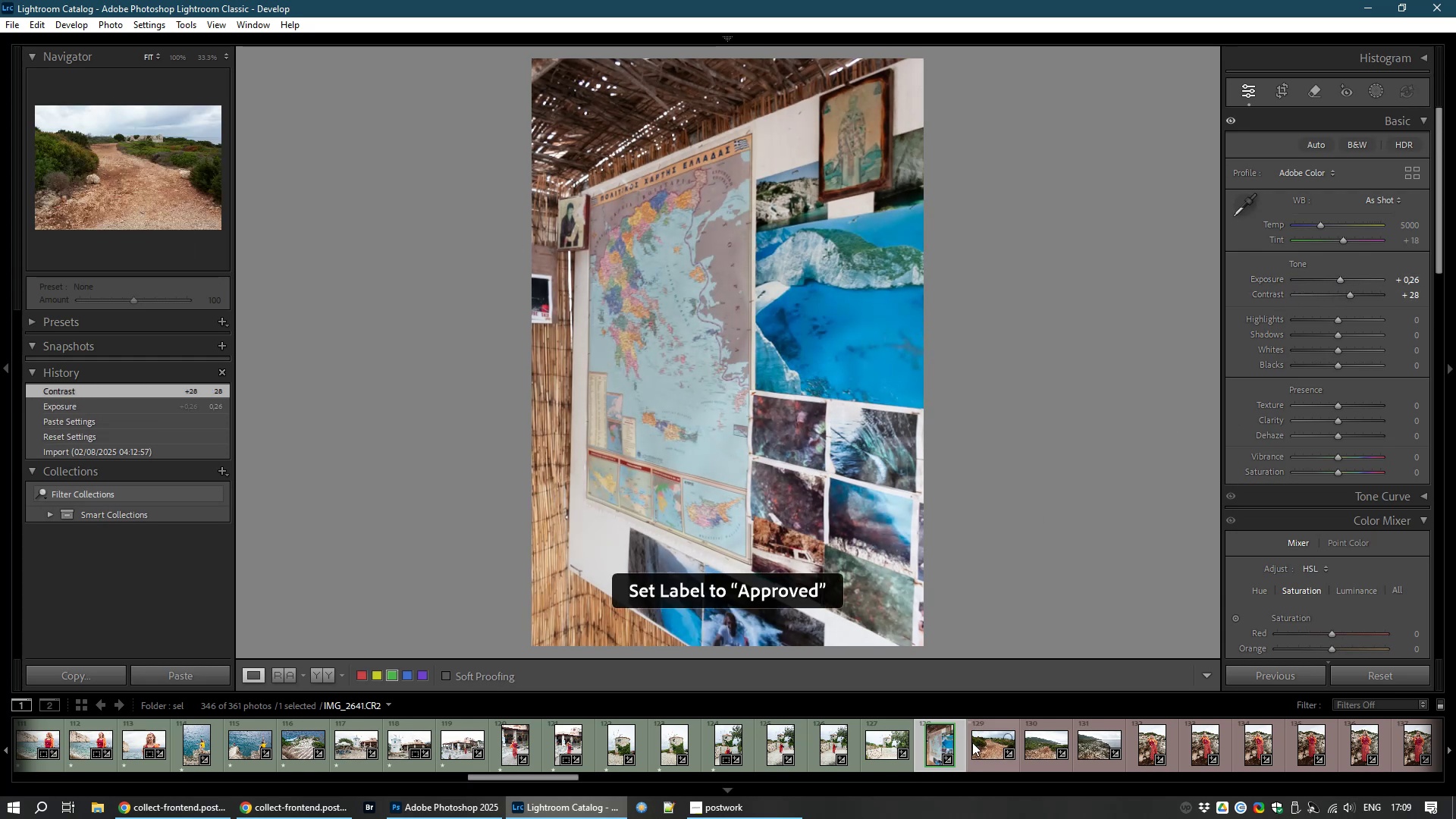 
left_click([941, 744])
 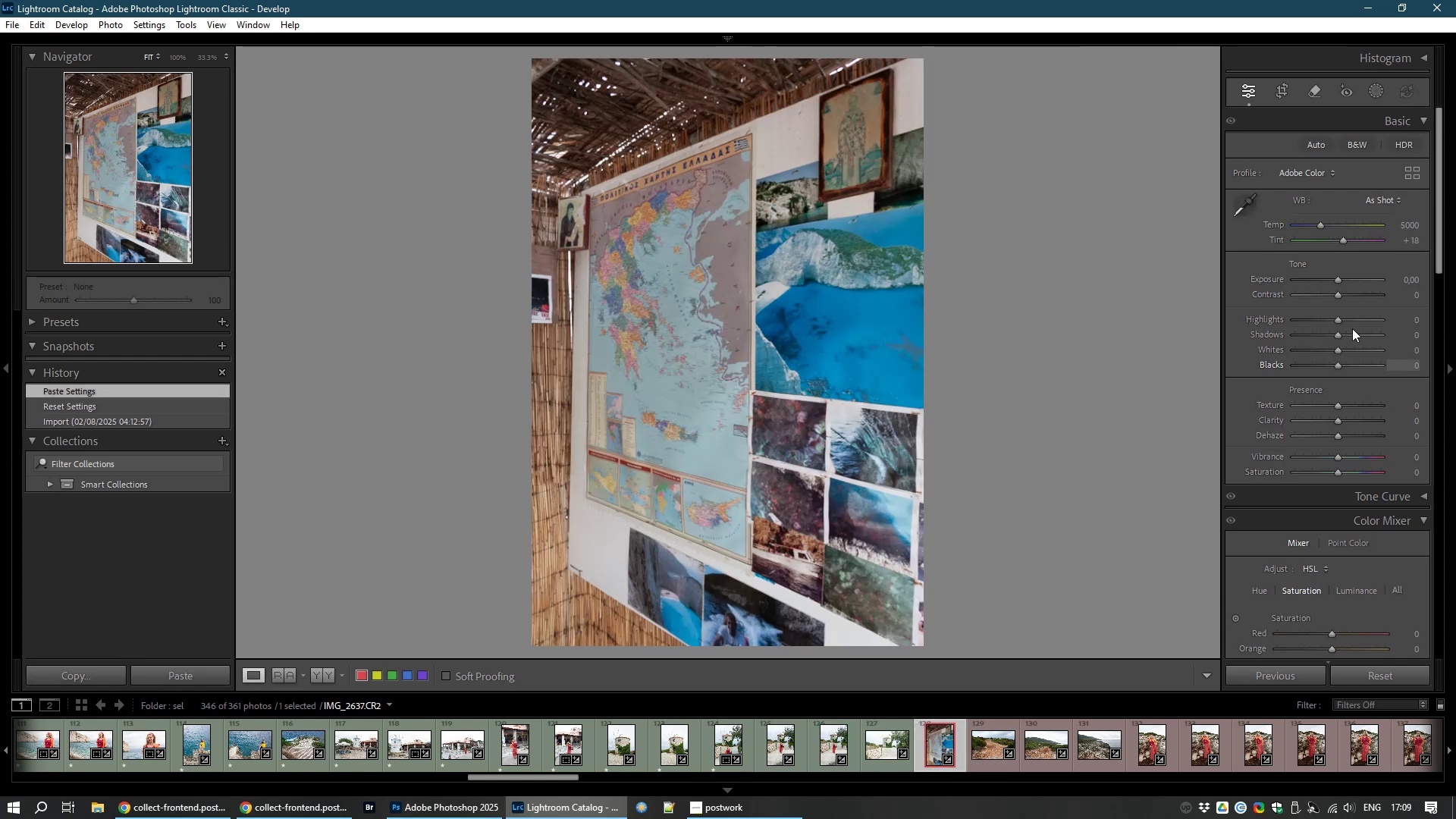 
right_click([1341, 277])
 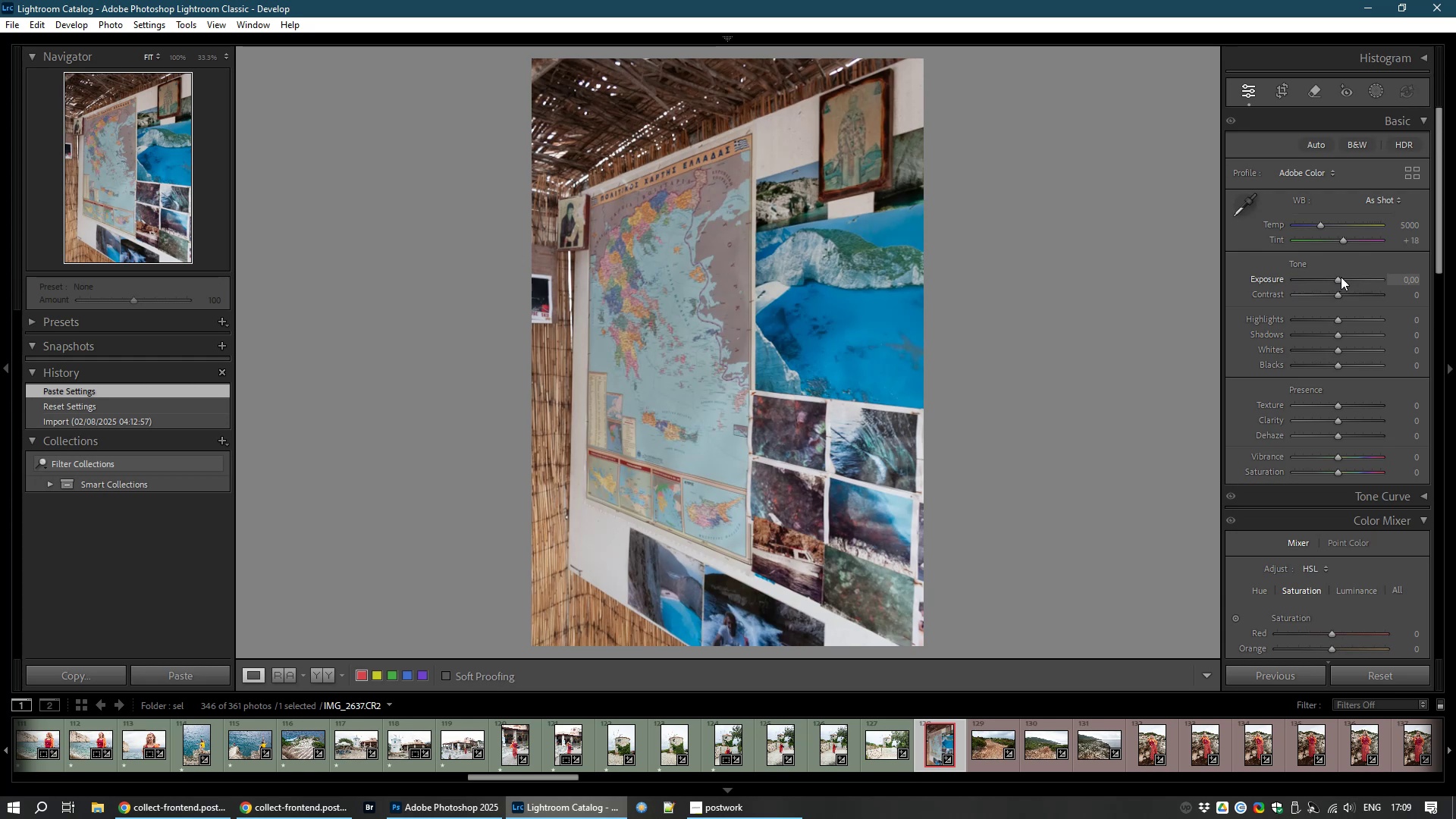 
left_click([1341, 277])
 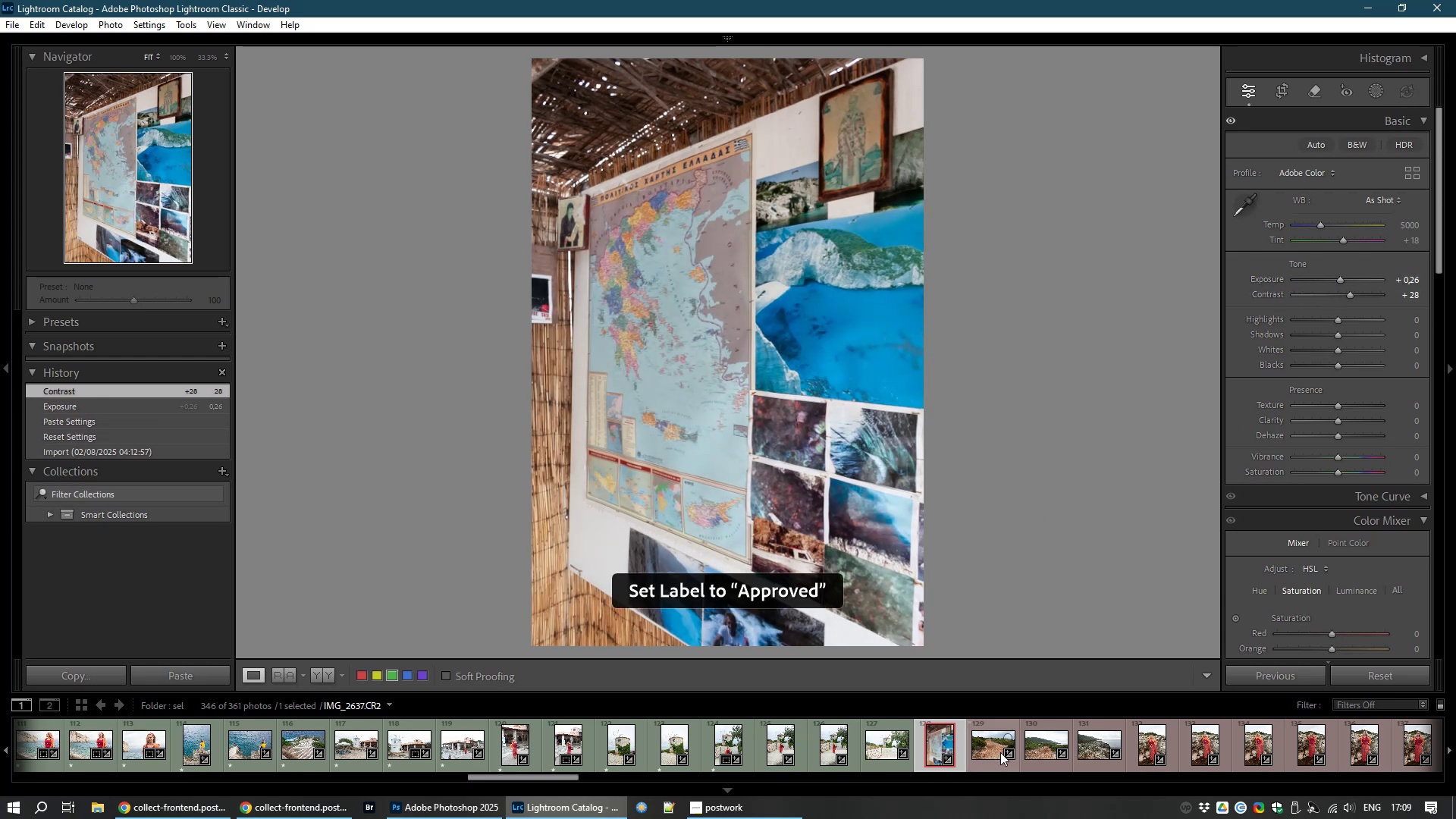 
key(1)
 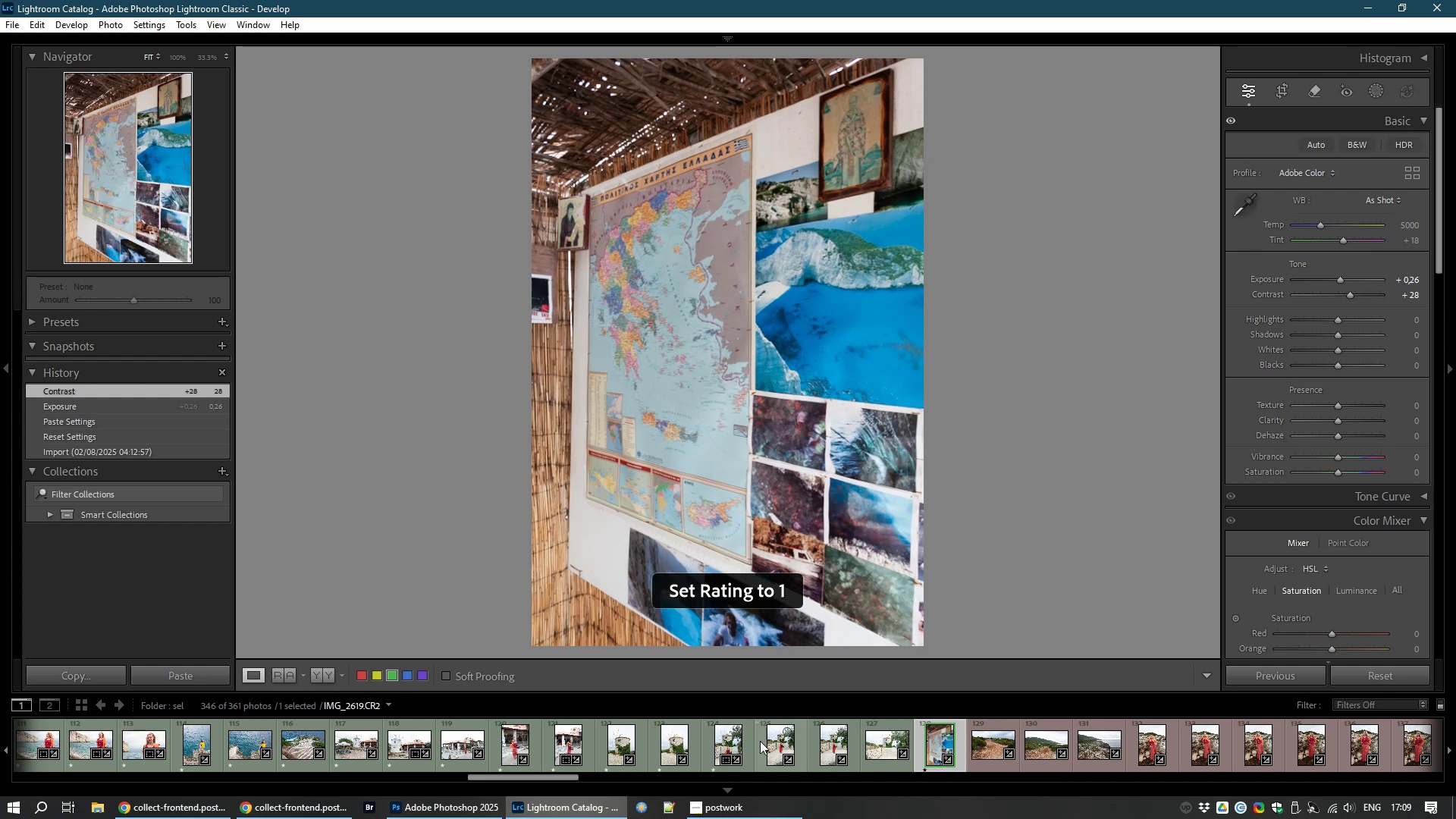 
left_click([776, 743])
 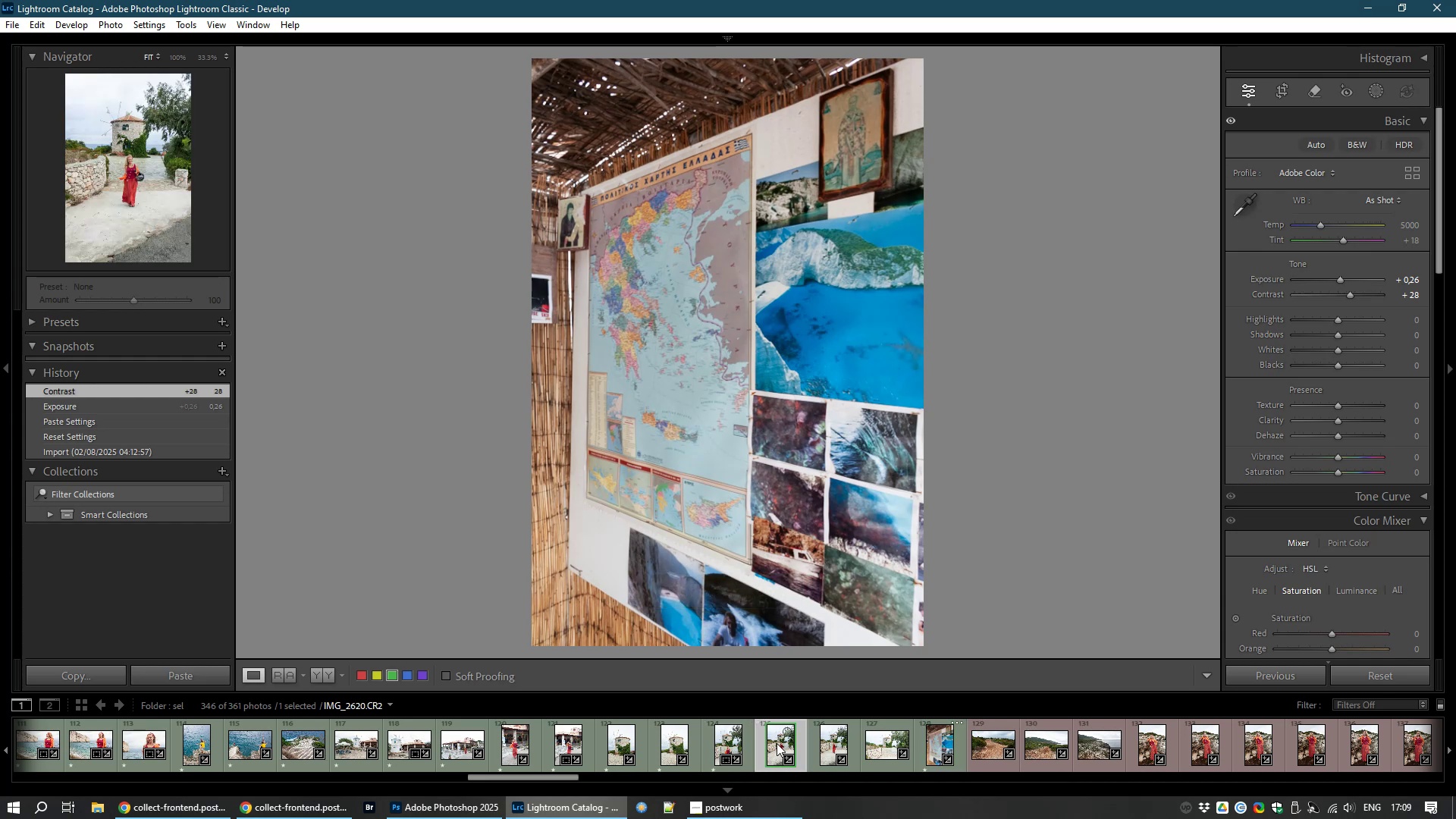 
key(1)
 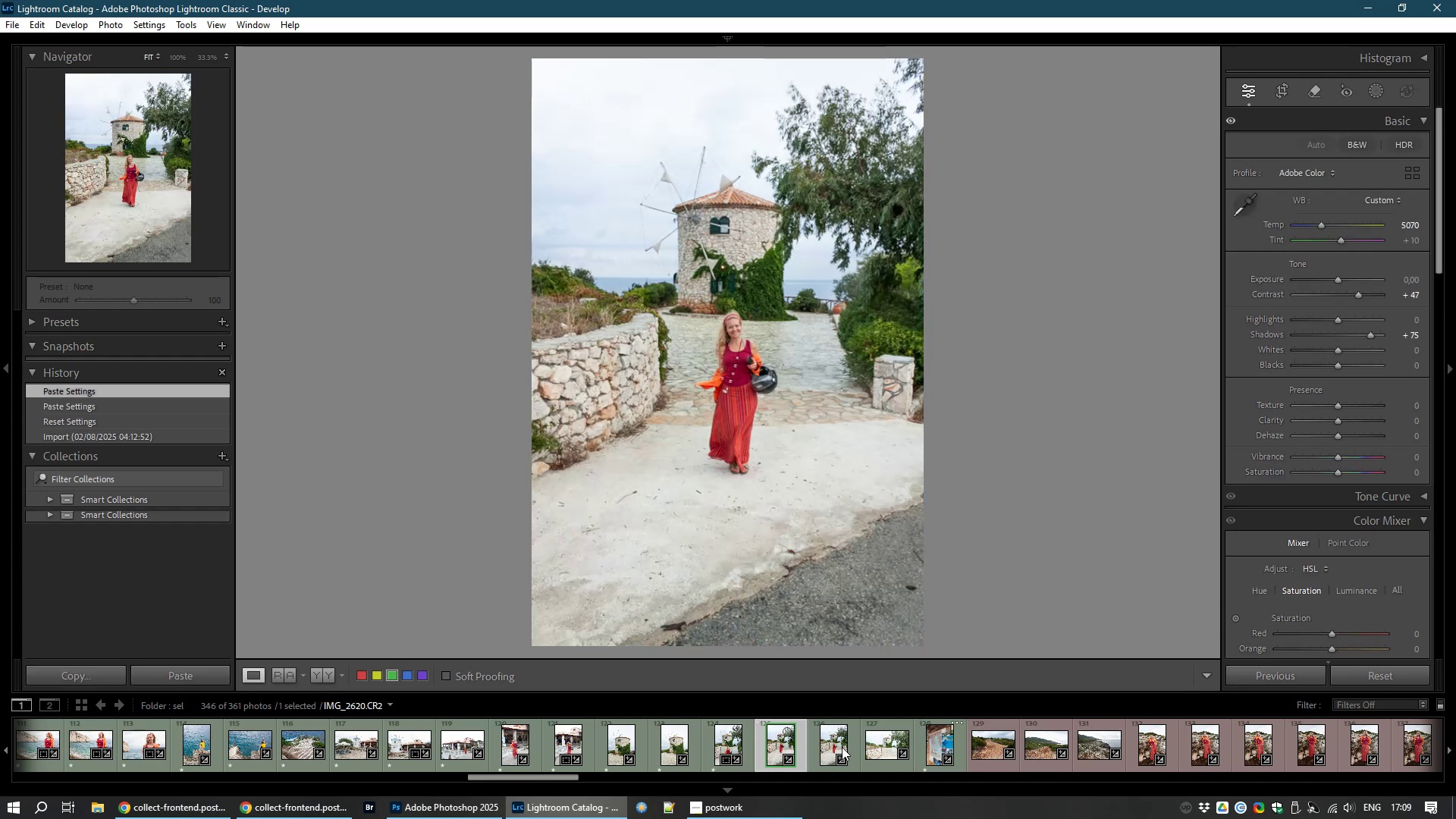 
left_click([842, 747])
 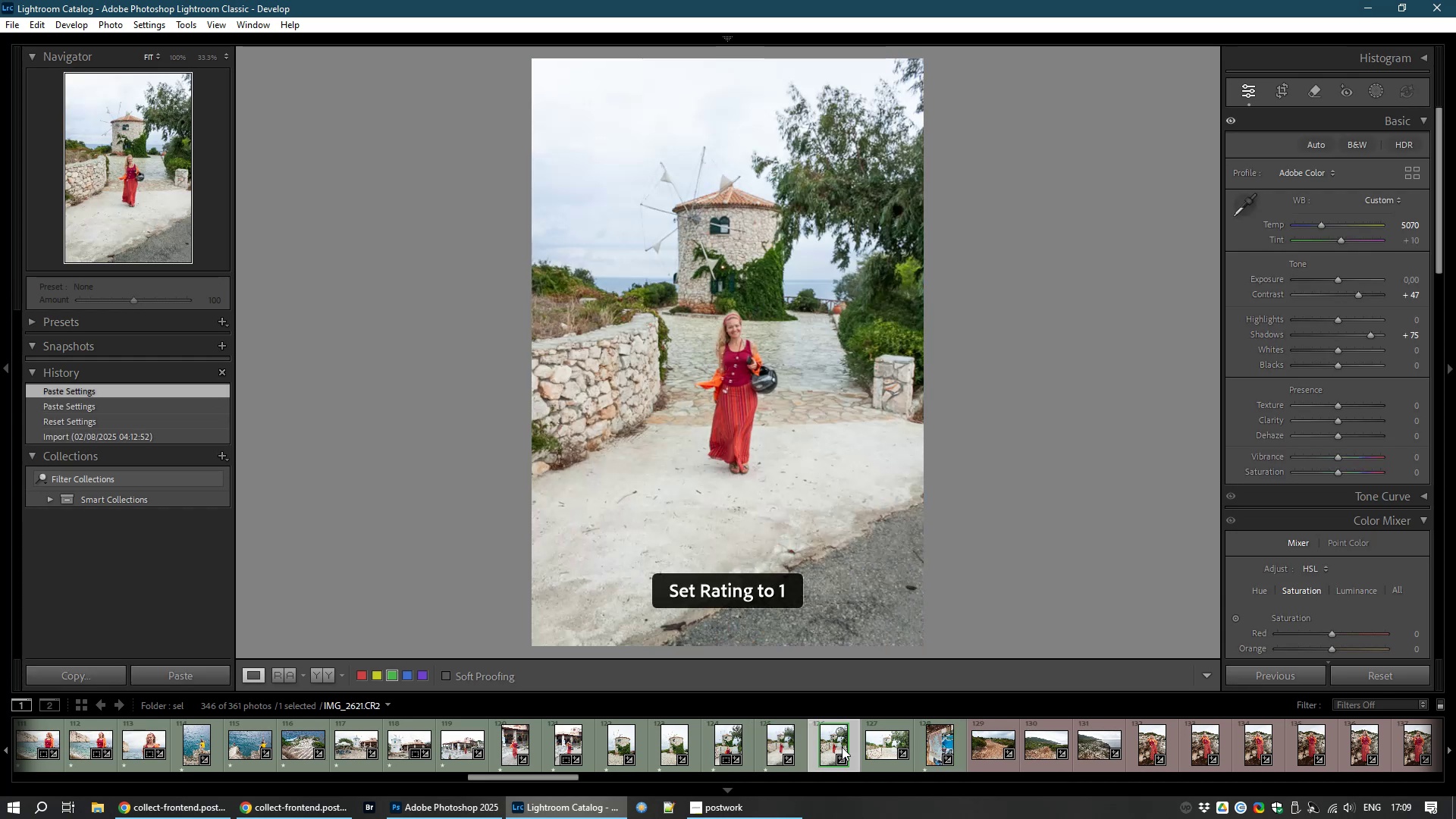 
key(1)
 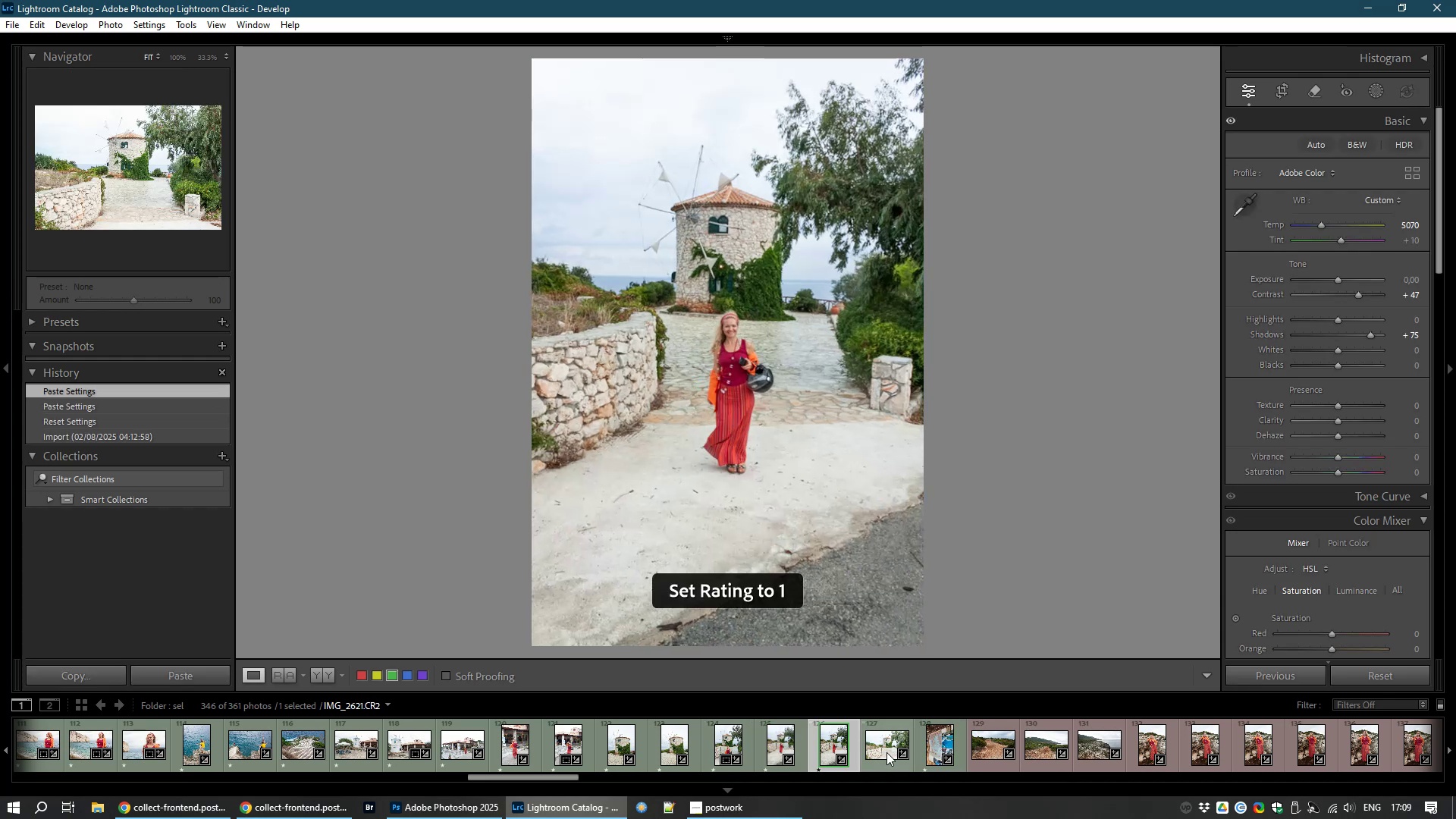 
left_click([886, 752])
 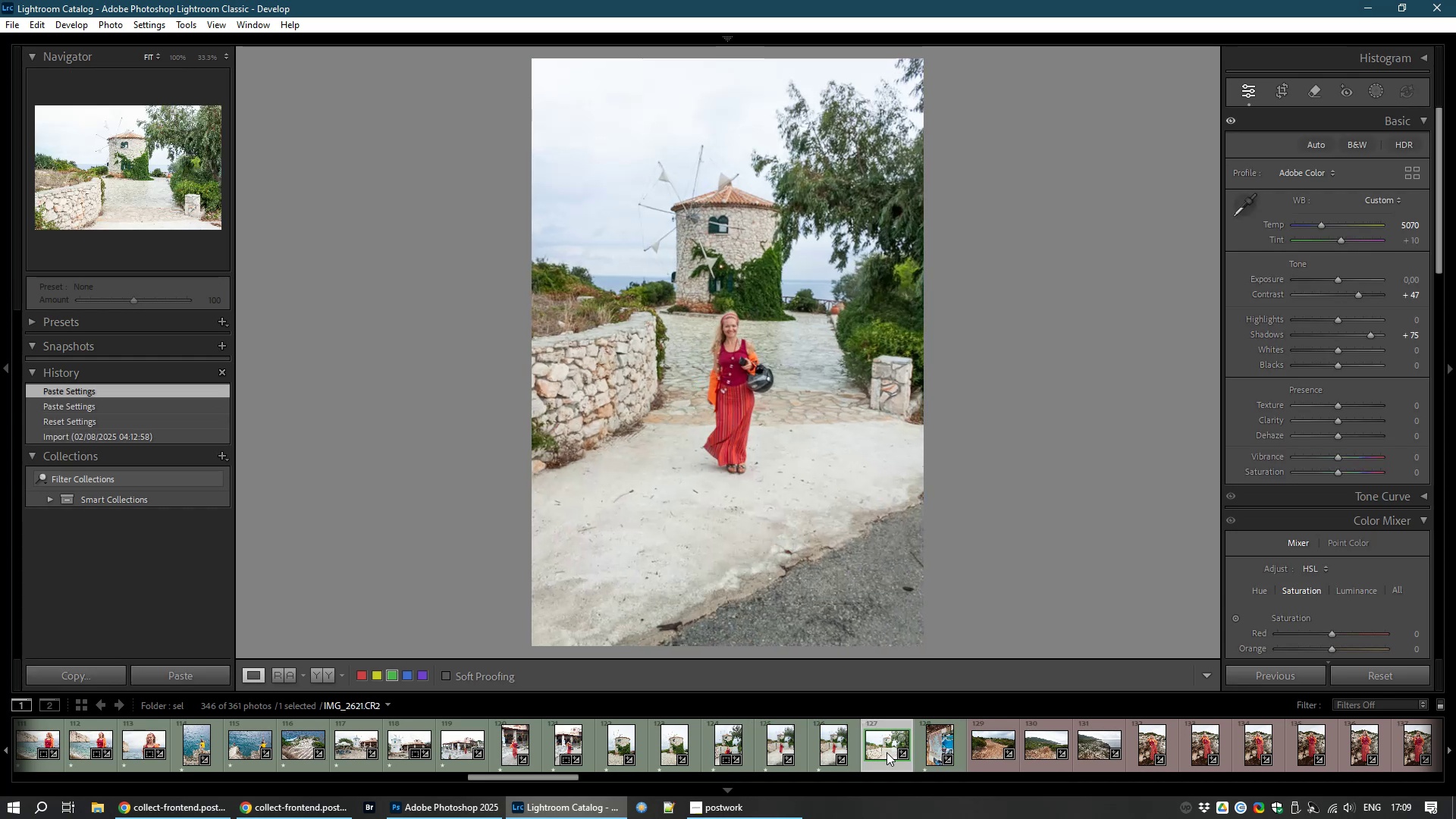 
key(1)
 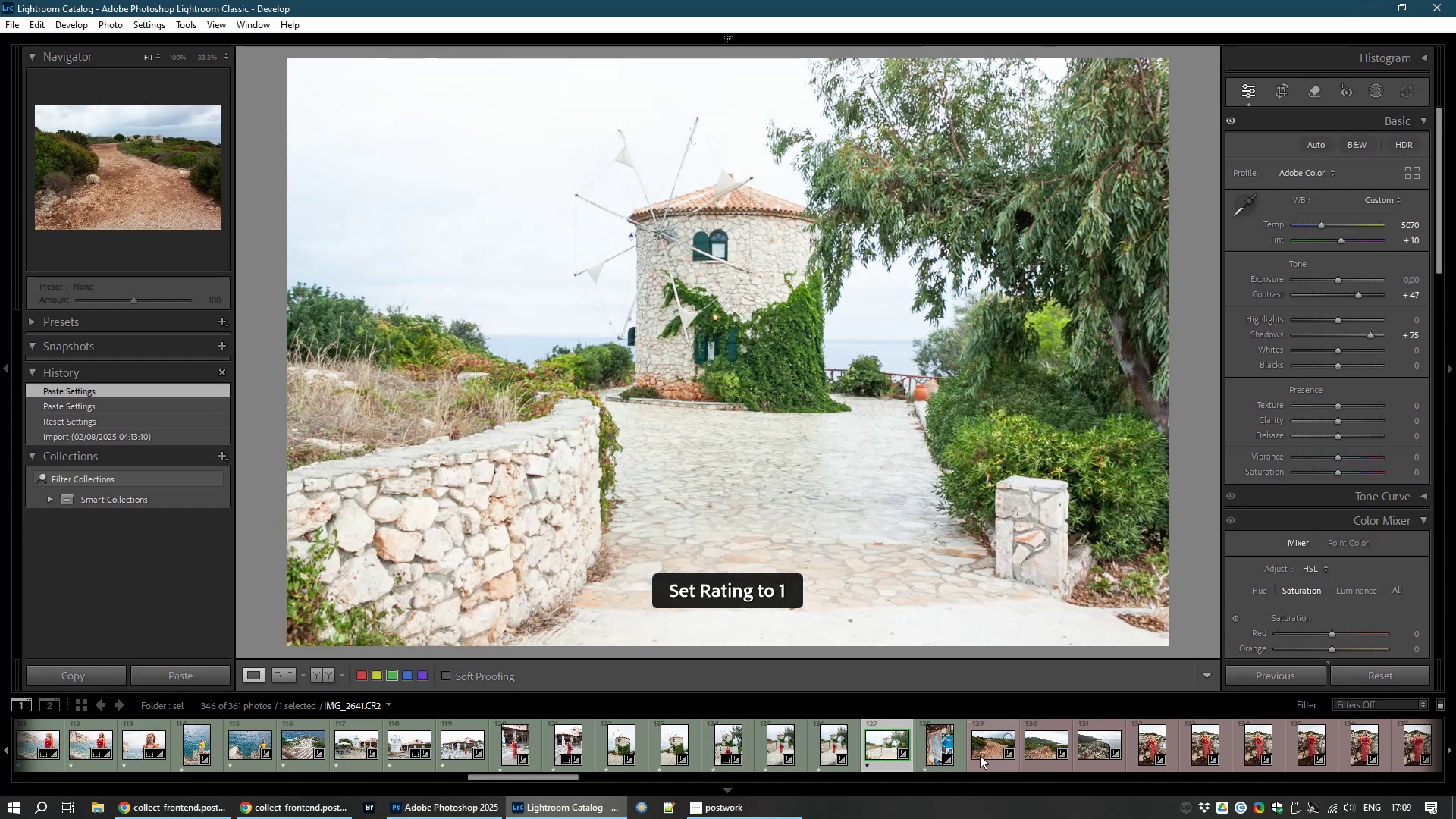 
left_click([980, 755])
 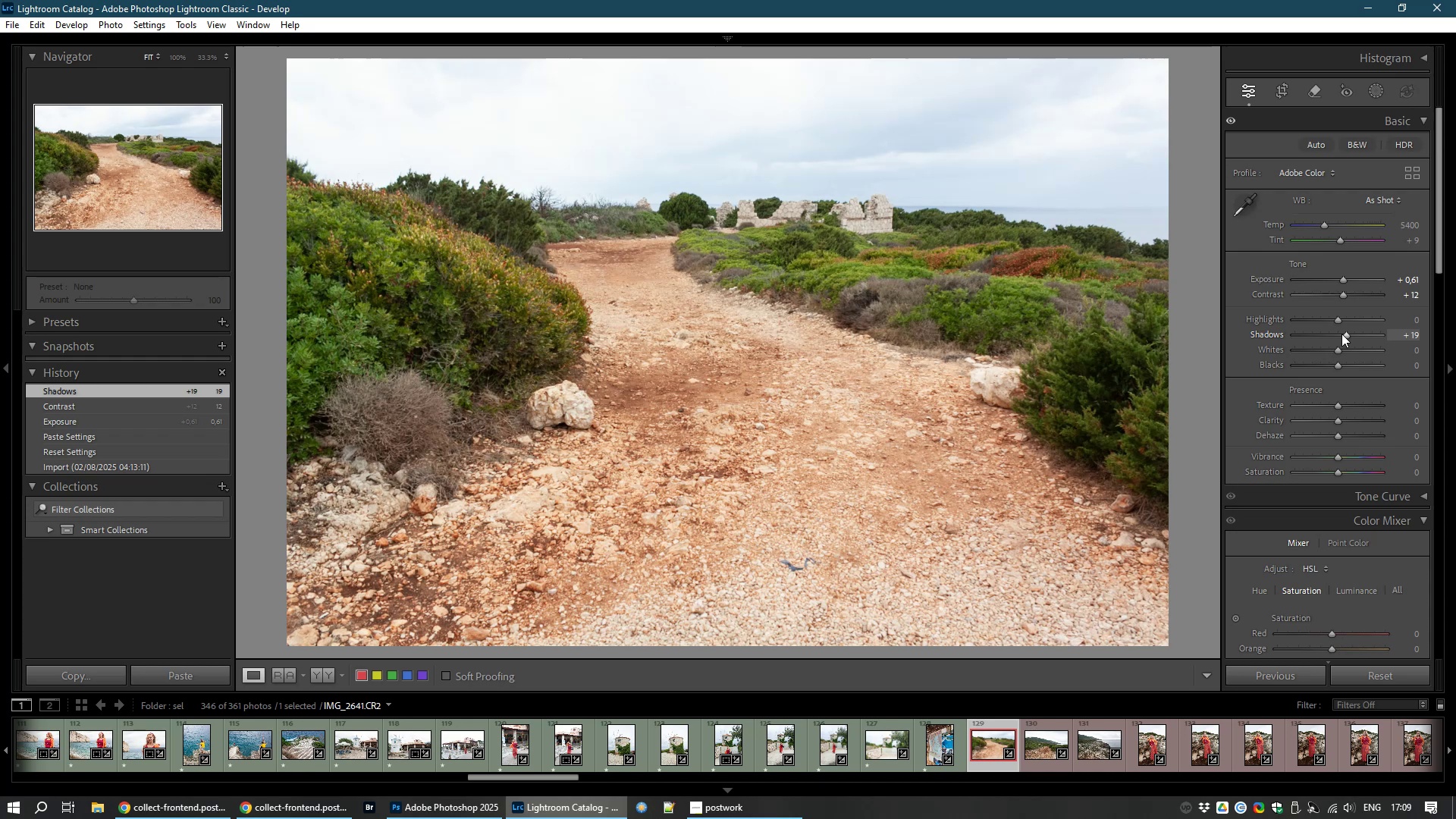 
wait(19.95)
 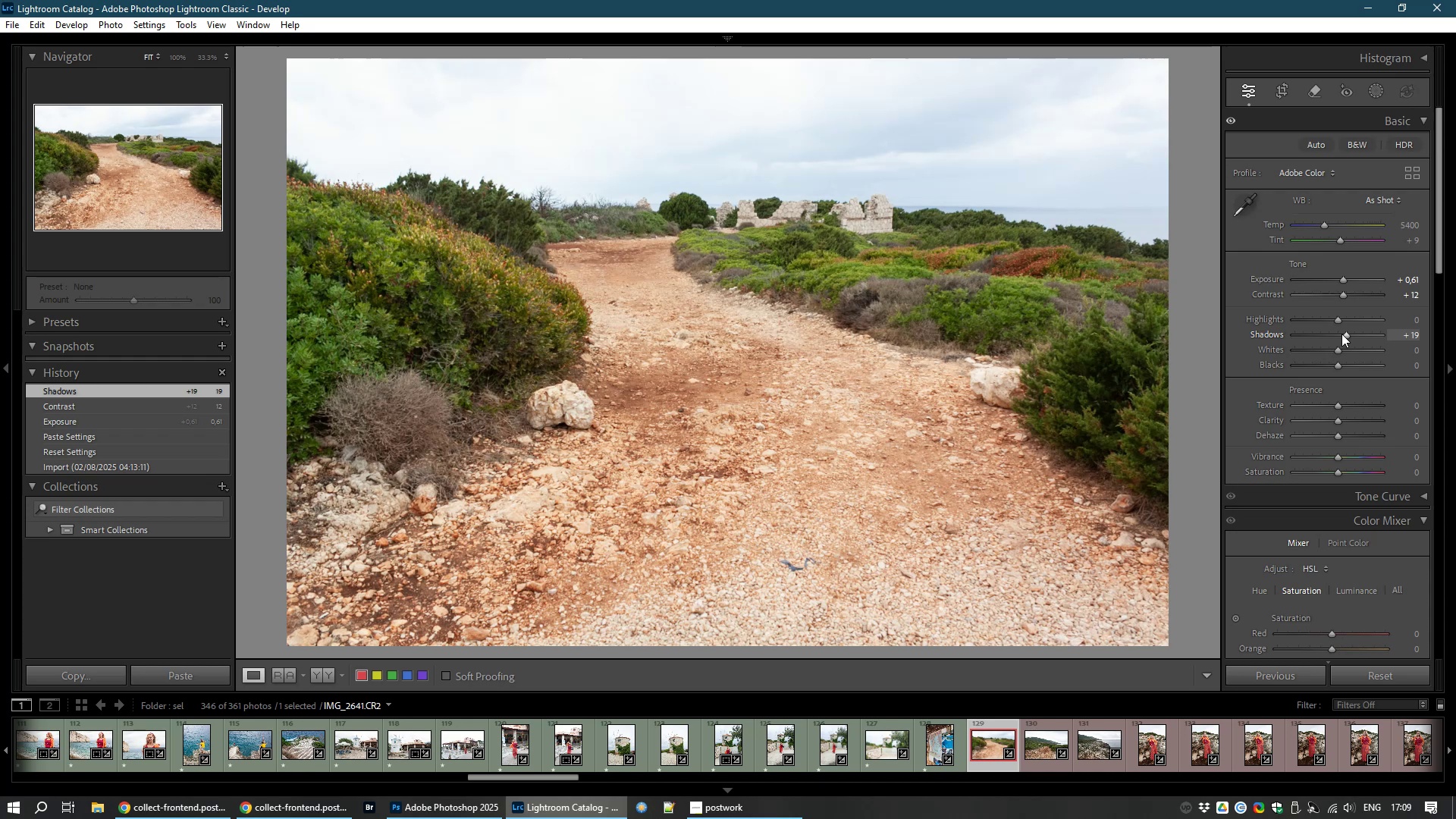 
left_click([1375, 94])
 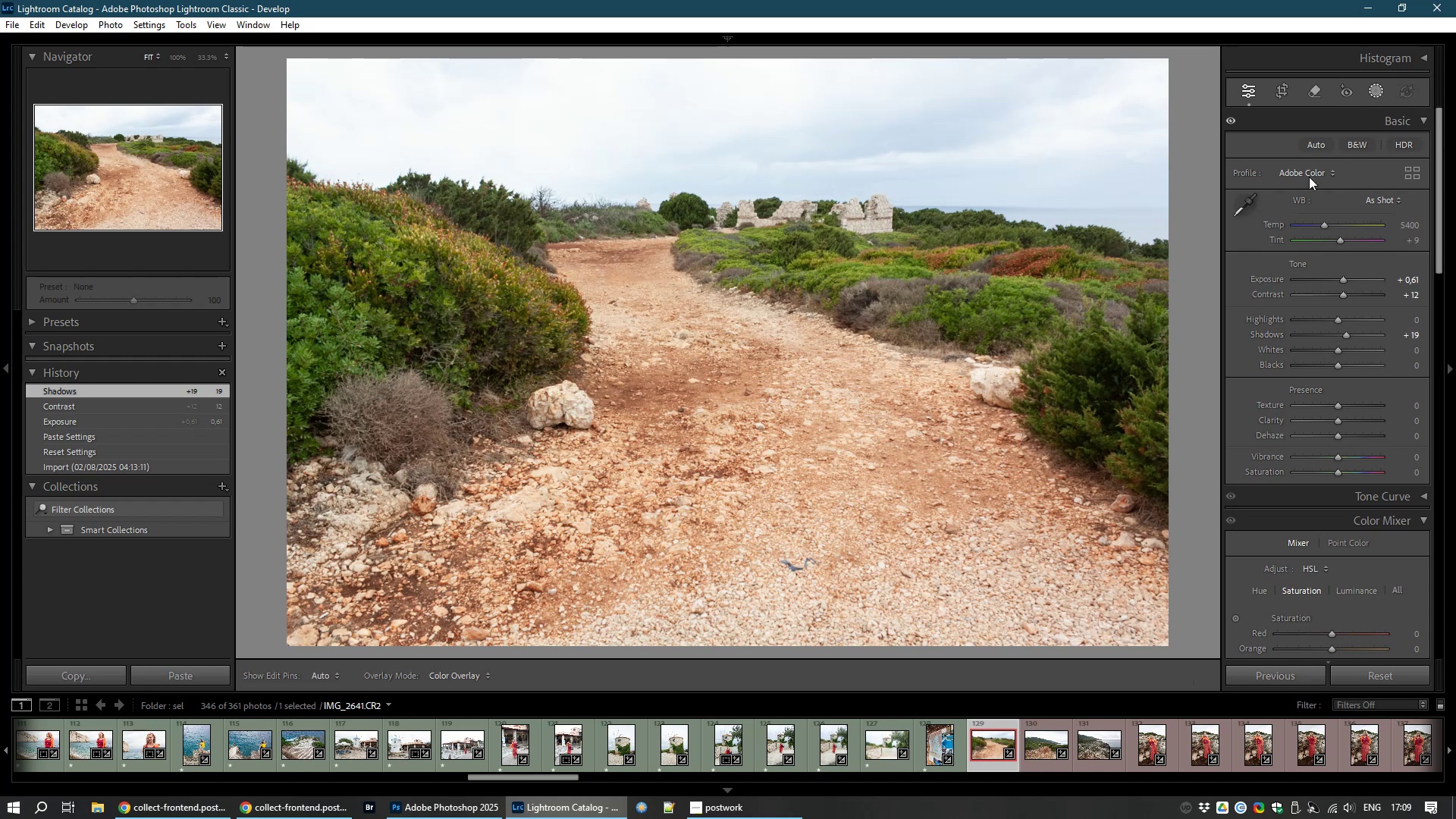 
mouse_move([1260, 228])
 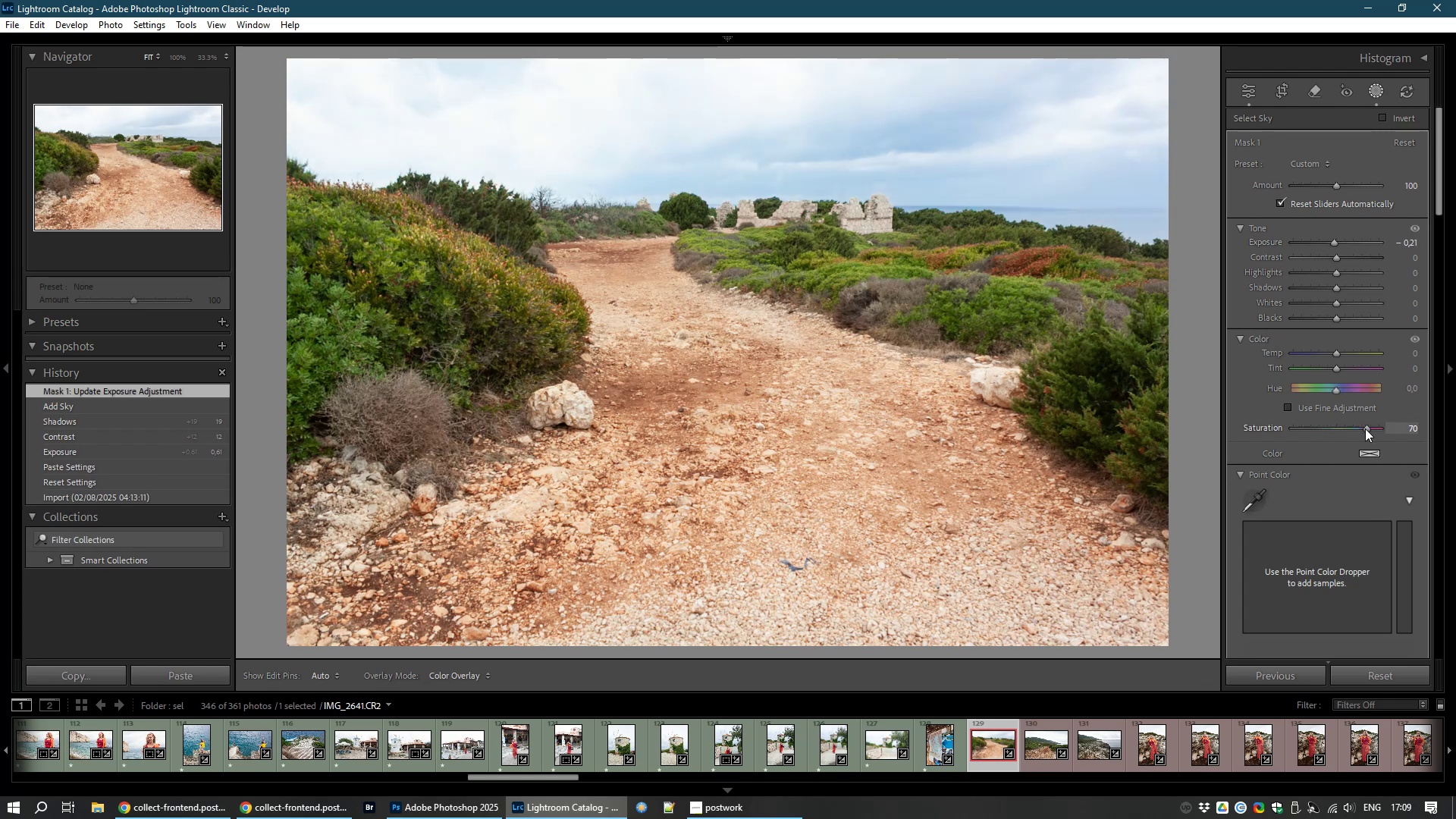 
wait(23.64)
 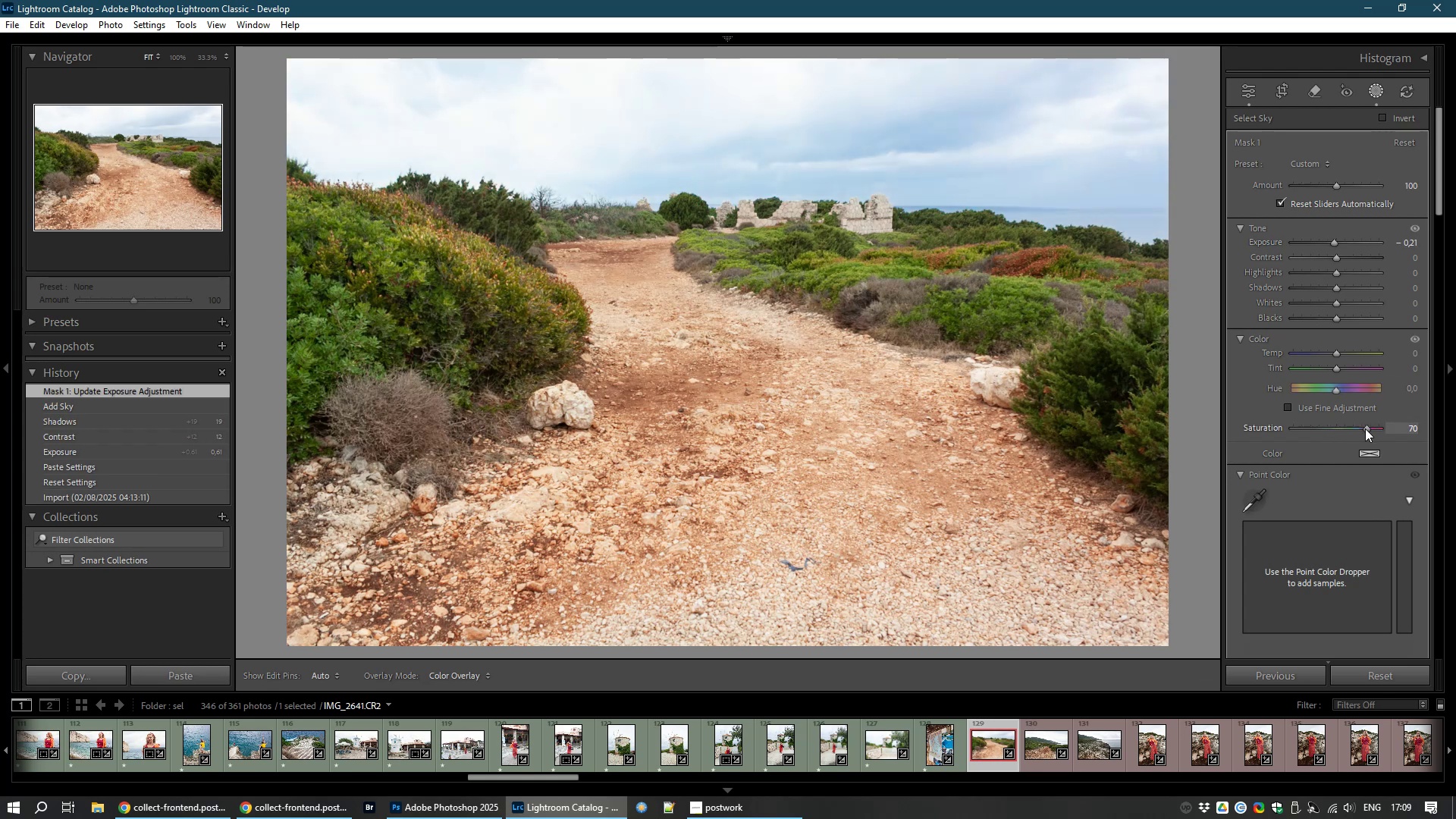 
type(81)
 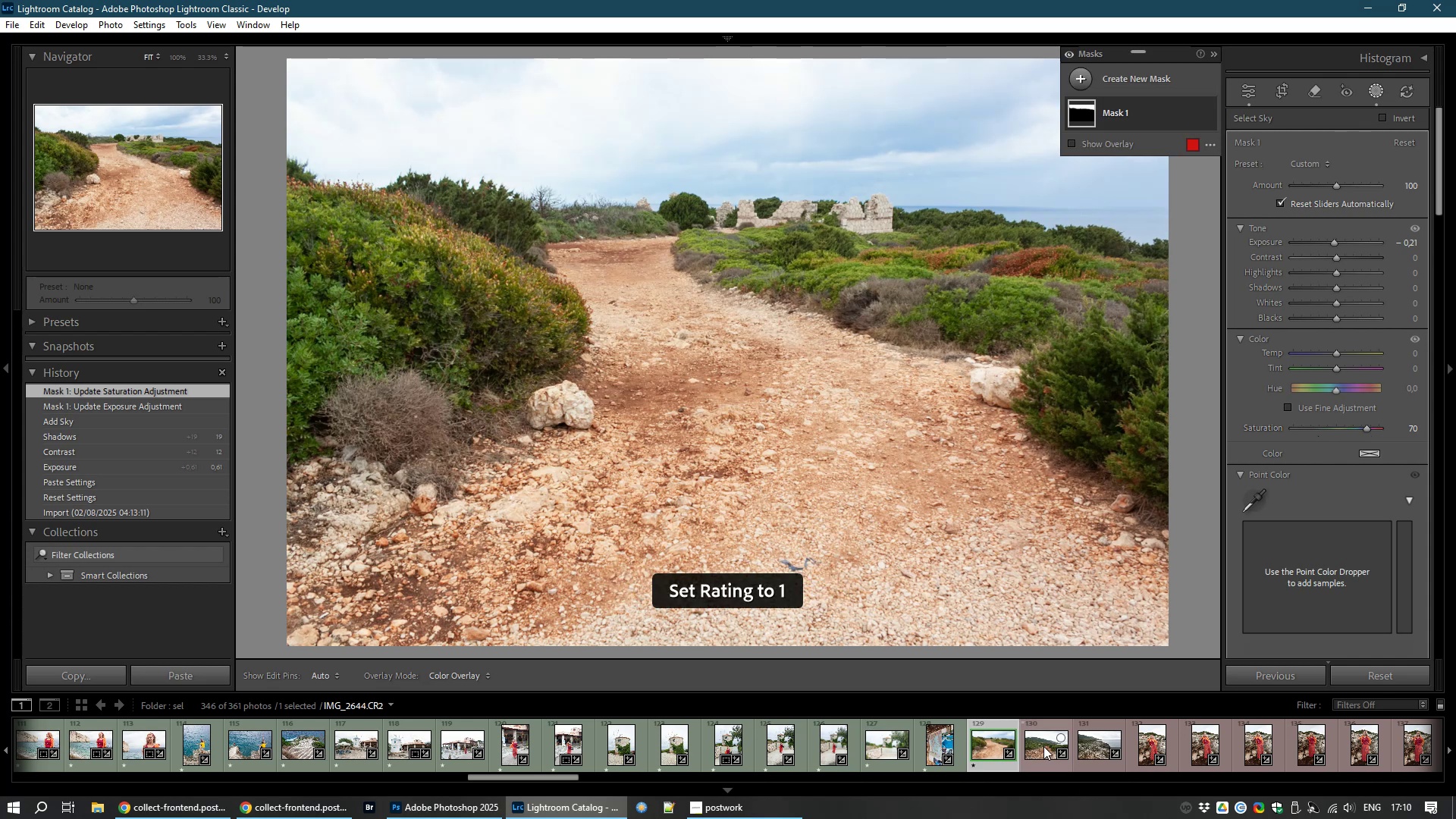 
left_click([1044, 751])
 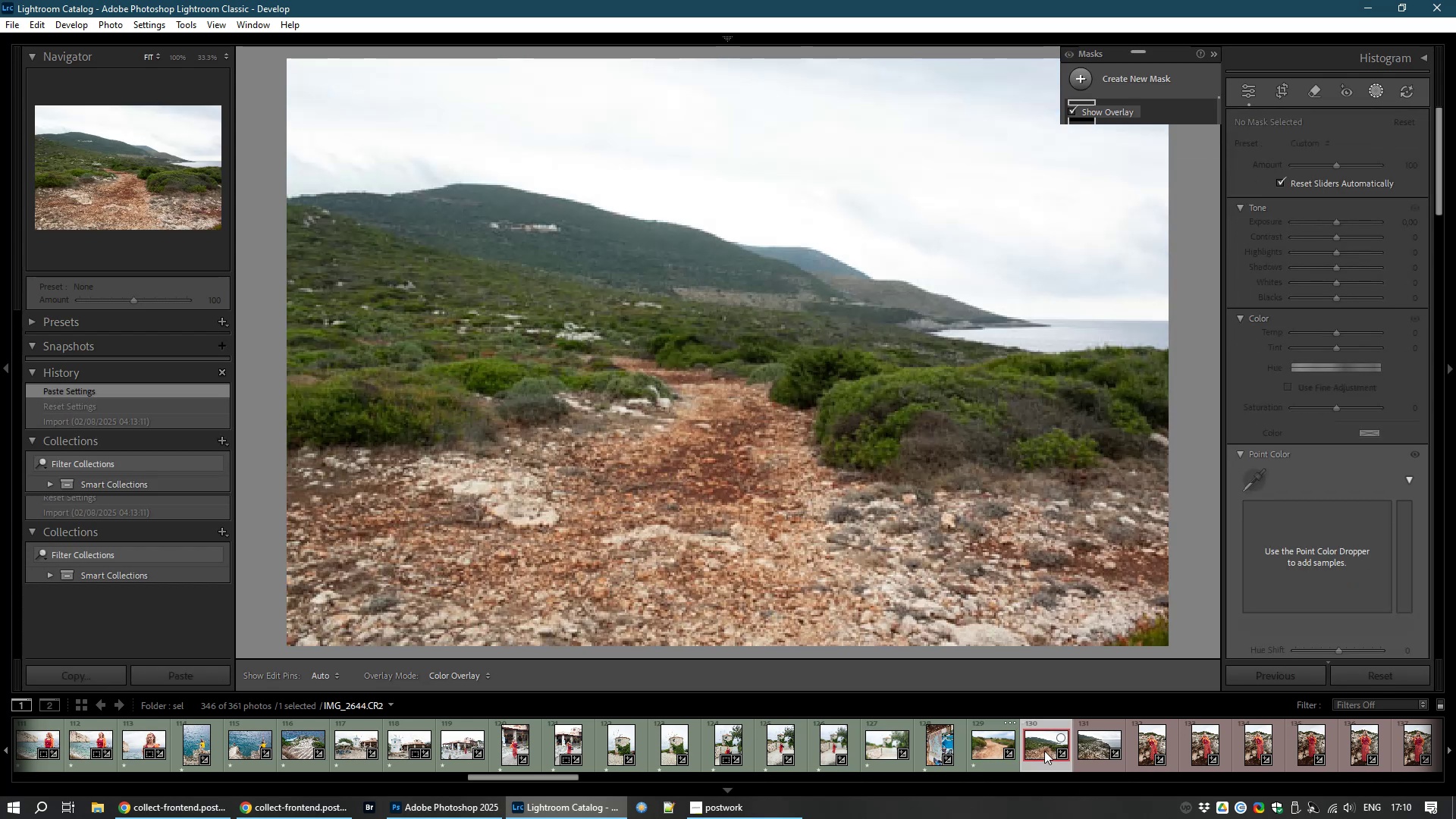 
right_click([1044, 751])
 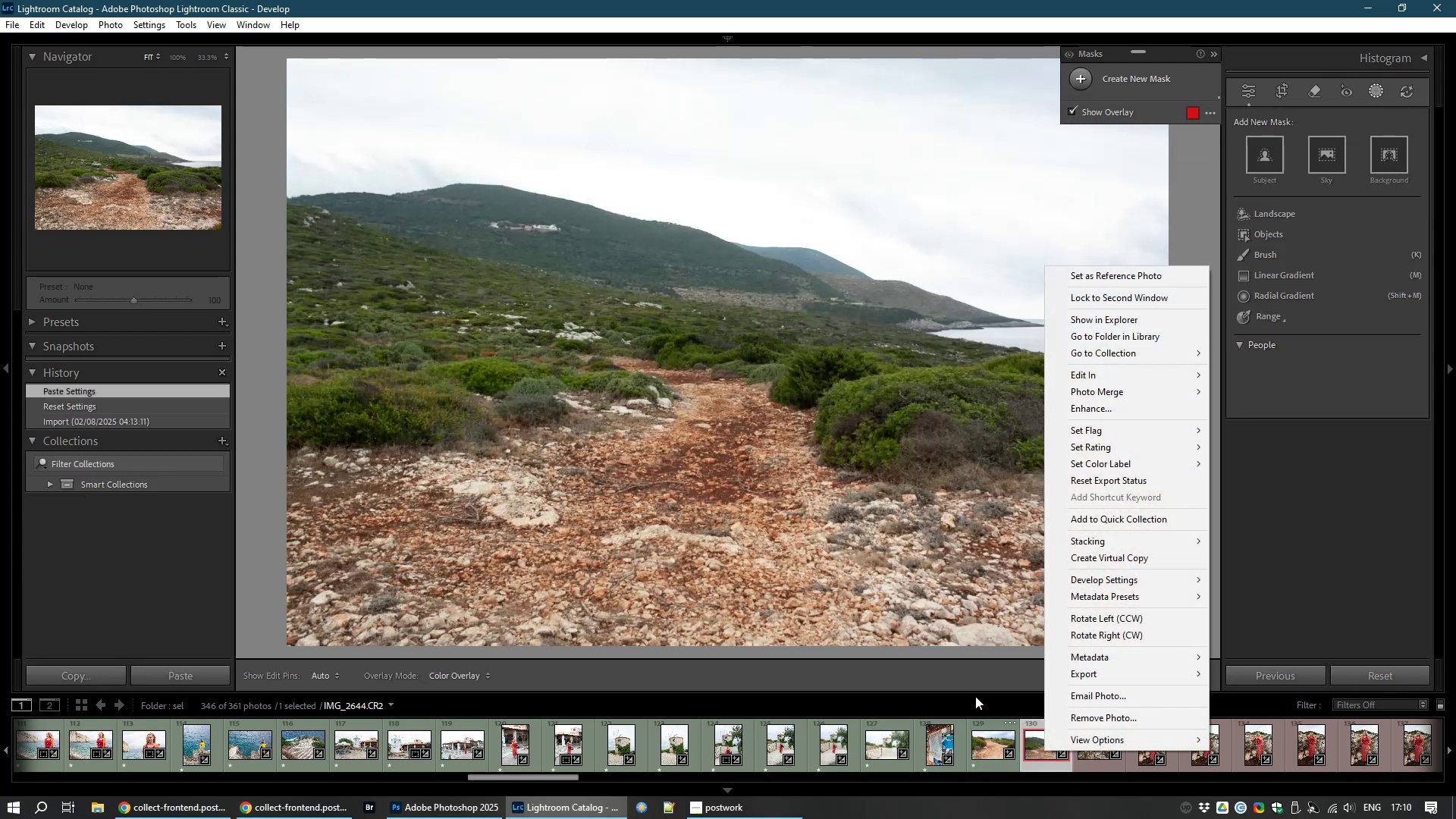 
left_click([918, 578])
 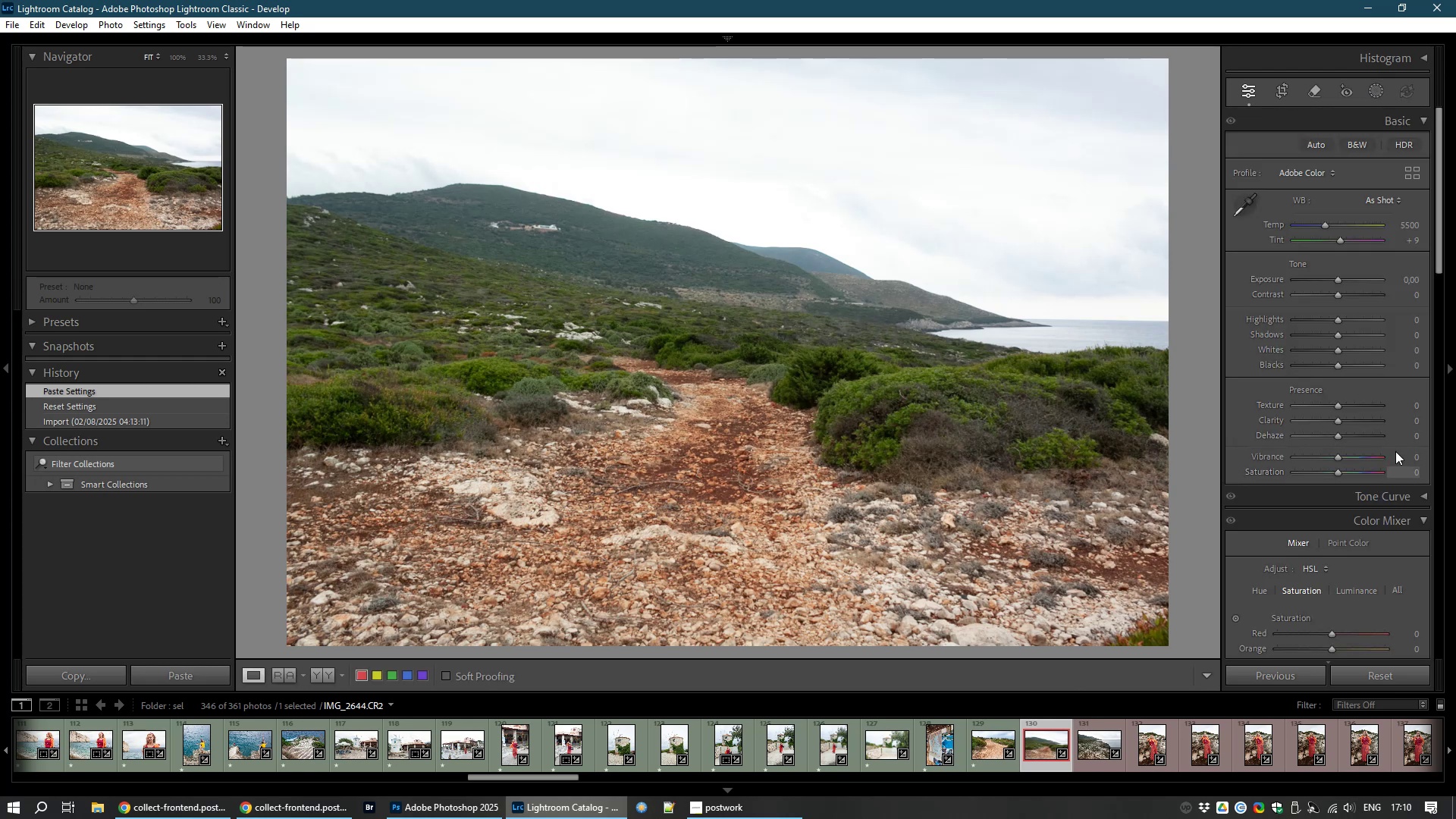 
wait(6.56)
 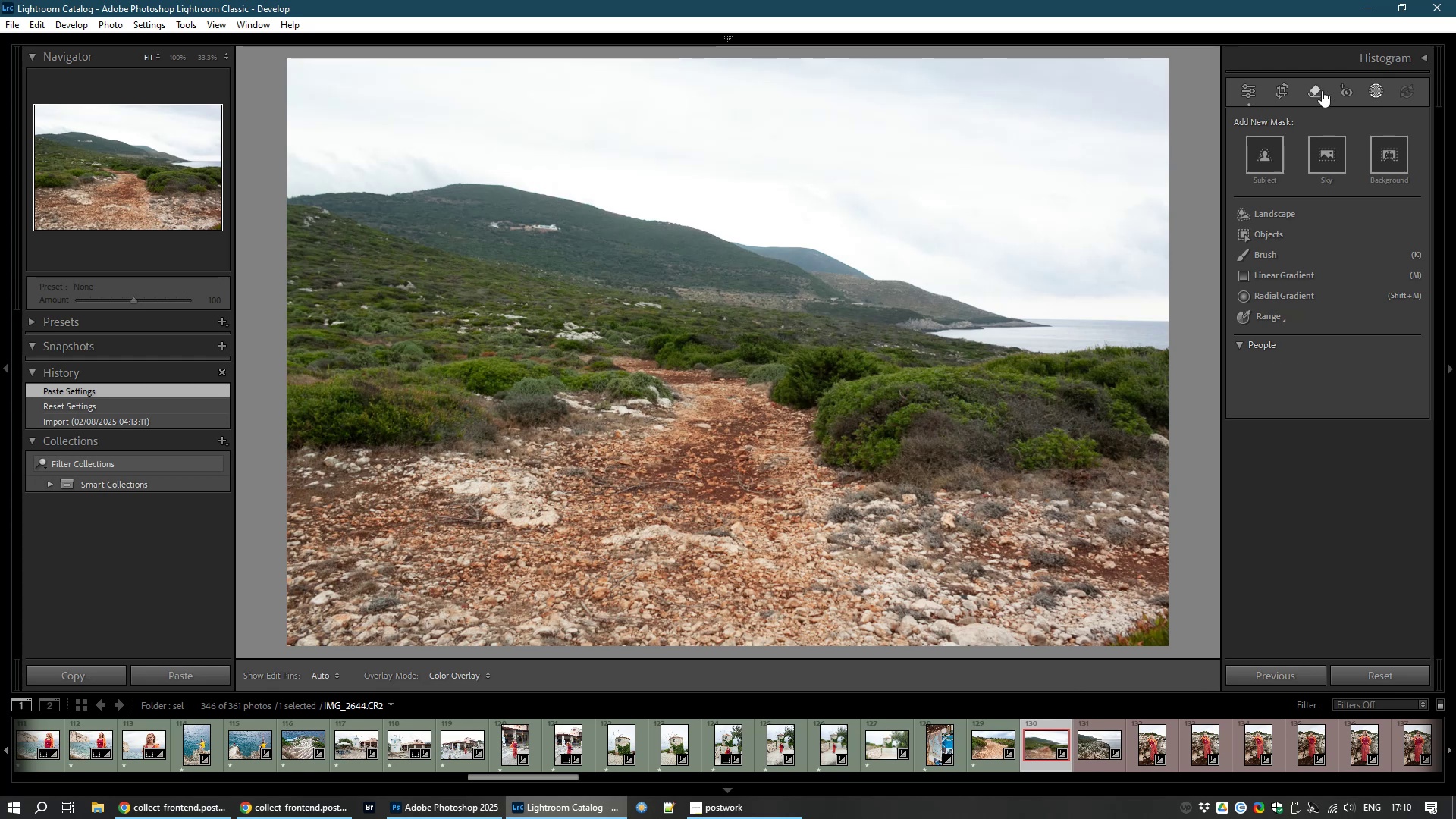 
left_click([1377, 87])
 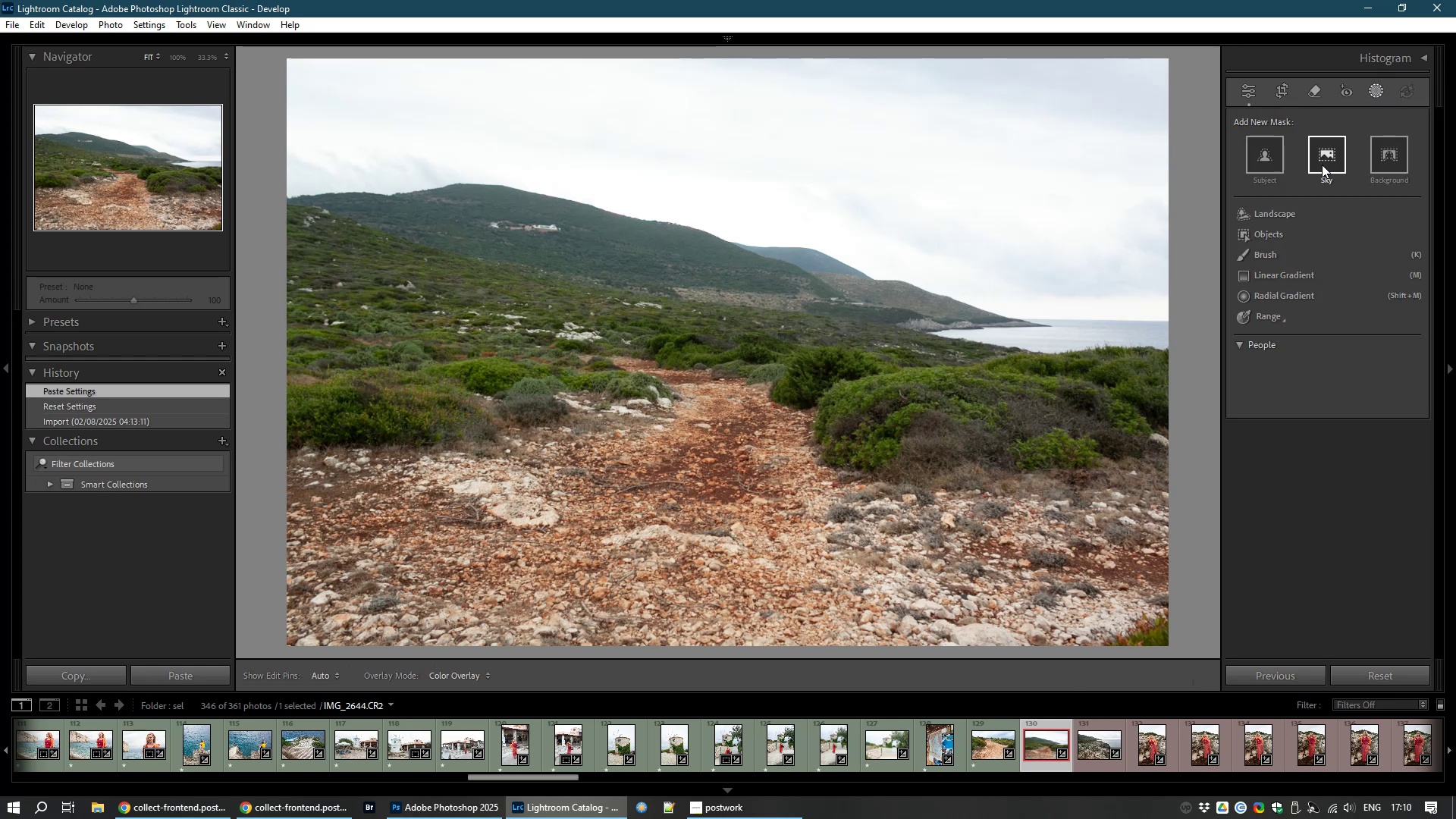 
left_click([1337, 143])
 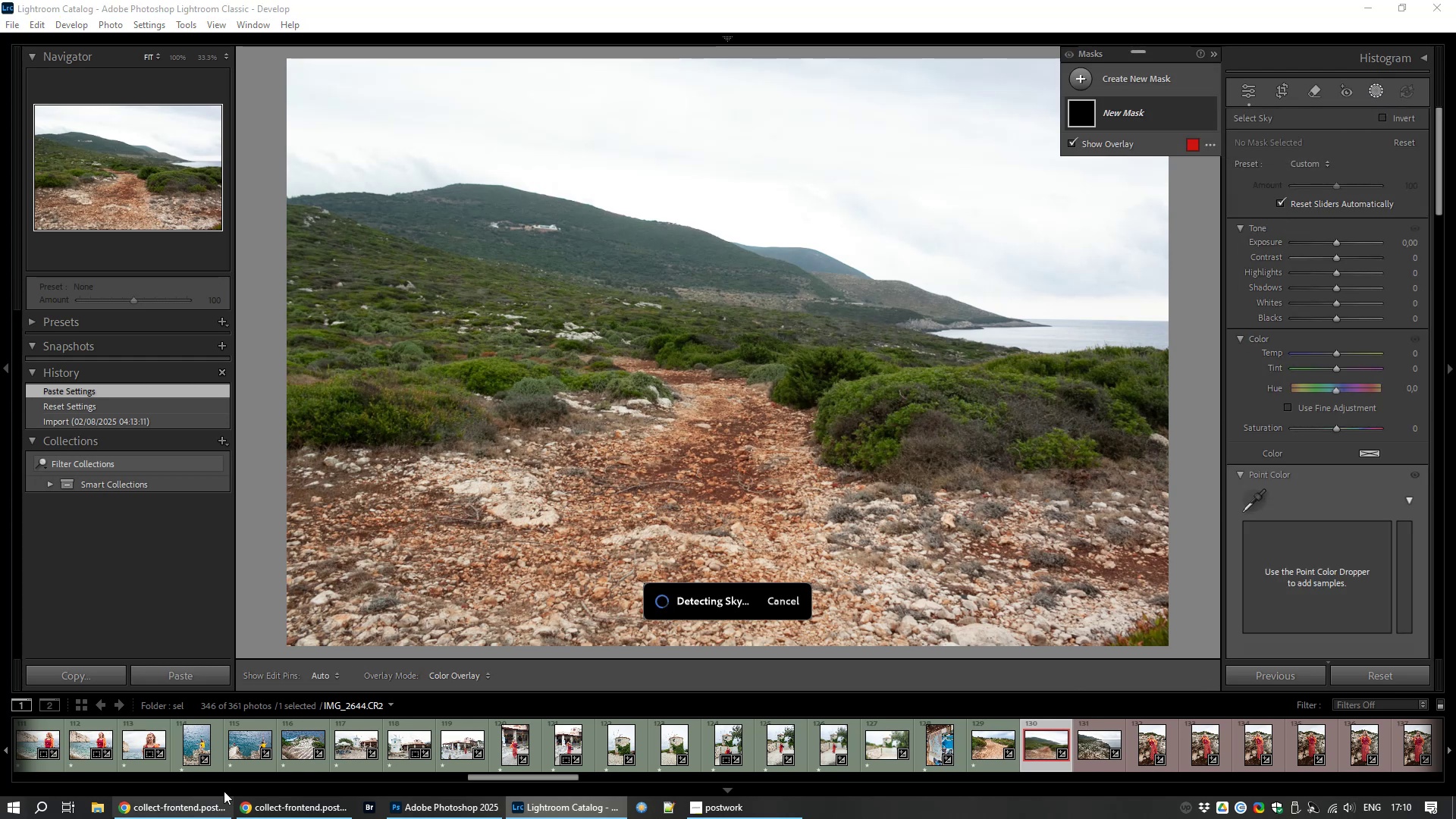 
left_click([140, 815])
 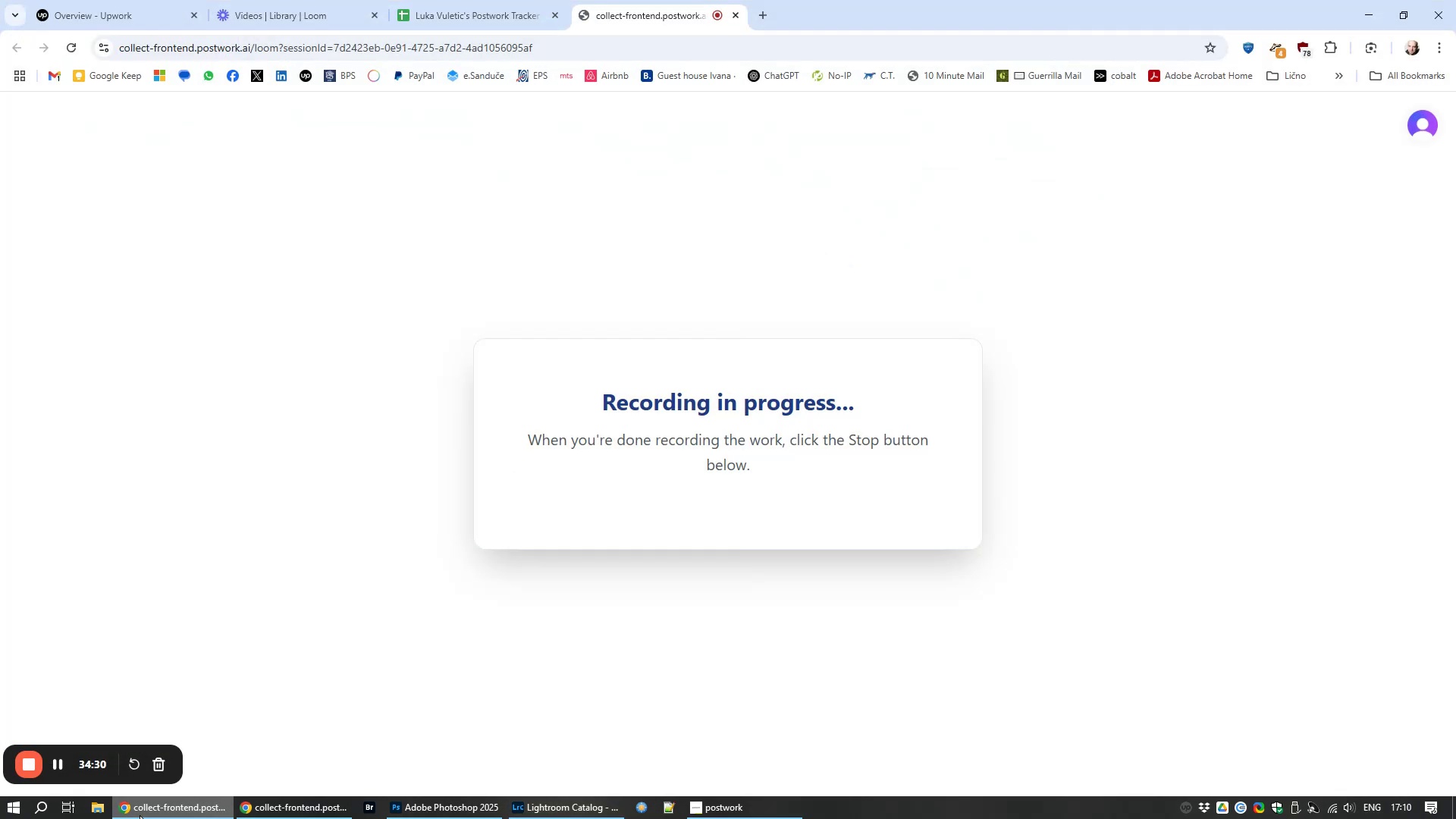 
left_click([140, 815])
 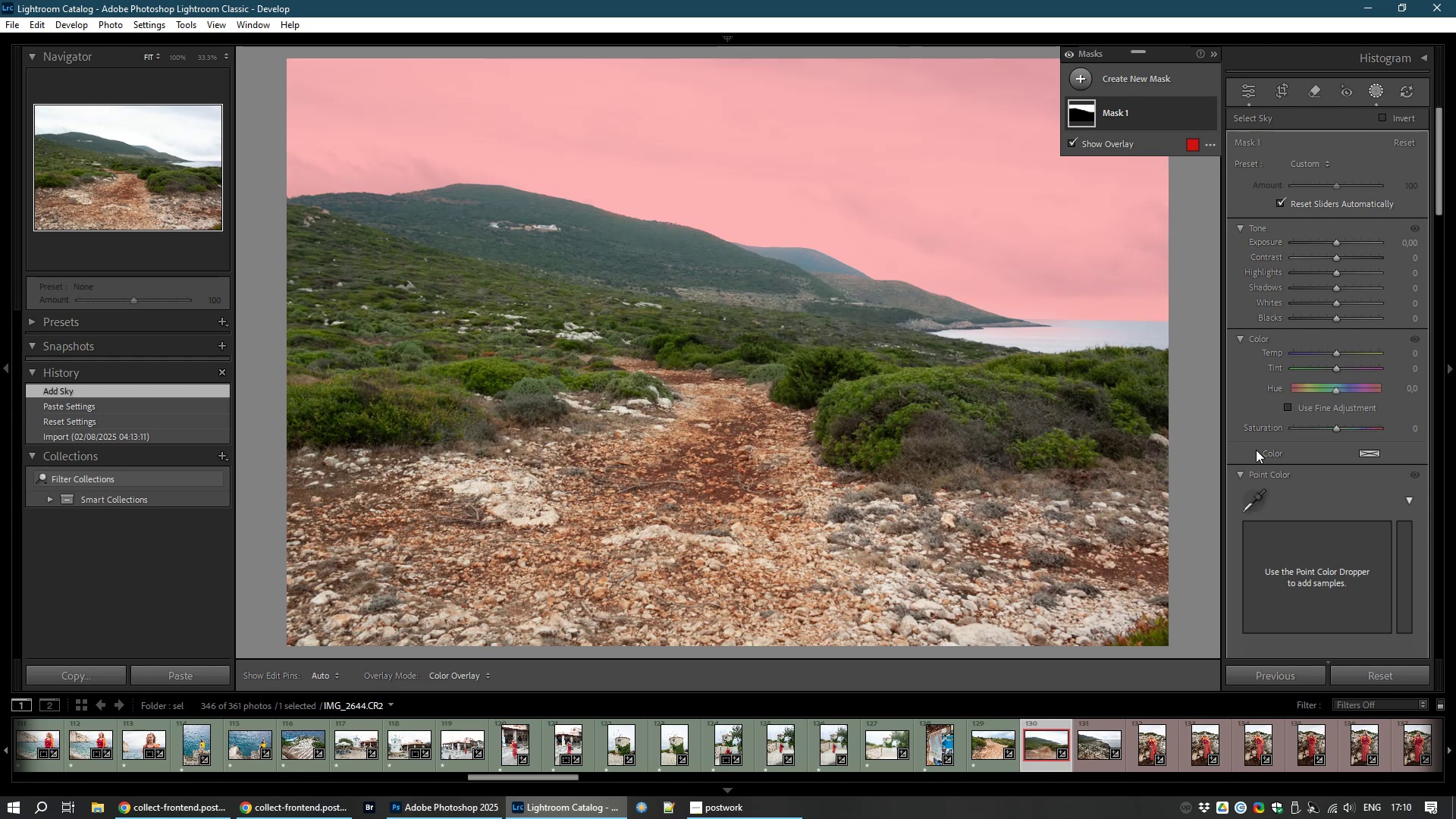 
wait(28.77)
 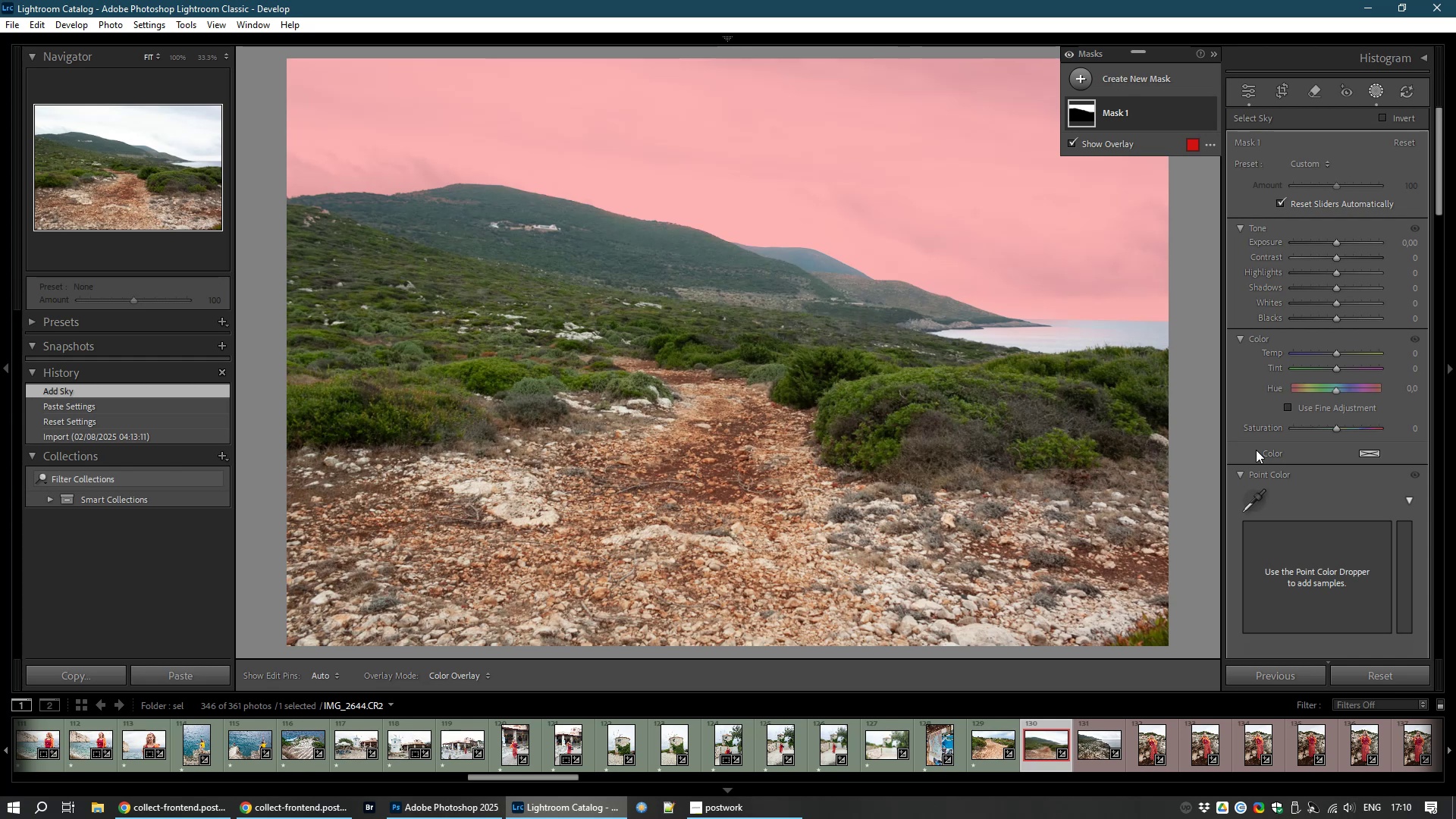 
left_click_drag(start_coordinate=[1338, 242], to_coordinate=[1328, 242])
 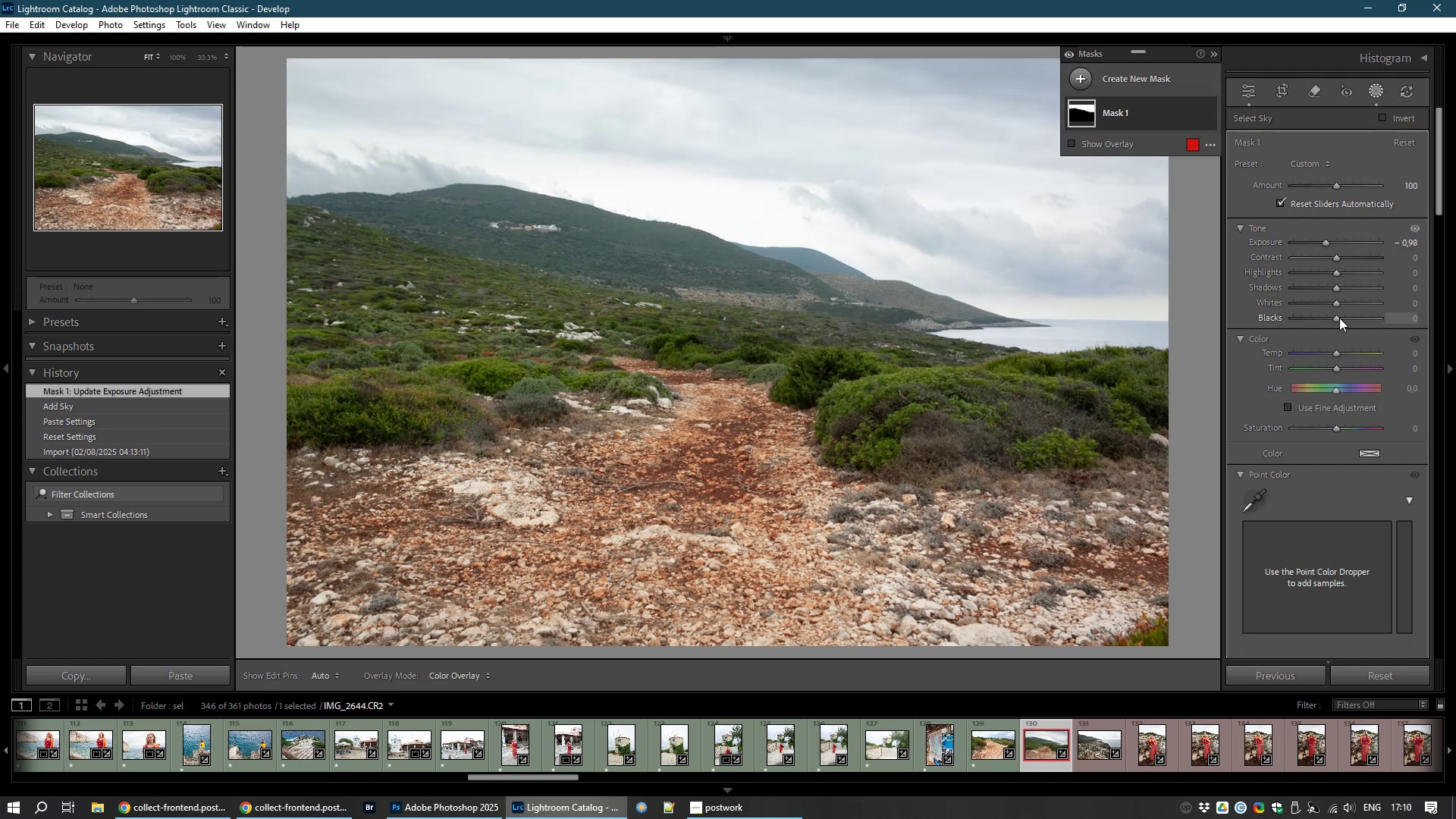 
left_click_drag(start_coordinate=[1338, 319], to_coordinate=[1319, 312])
 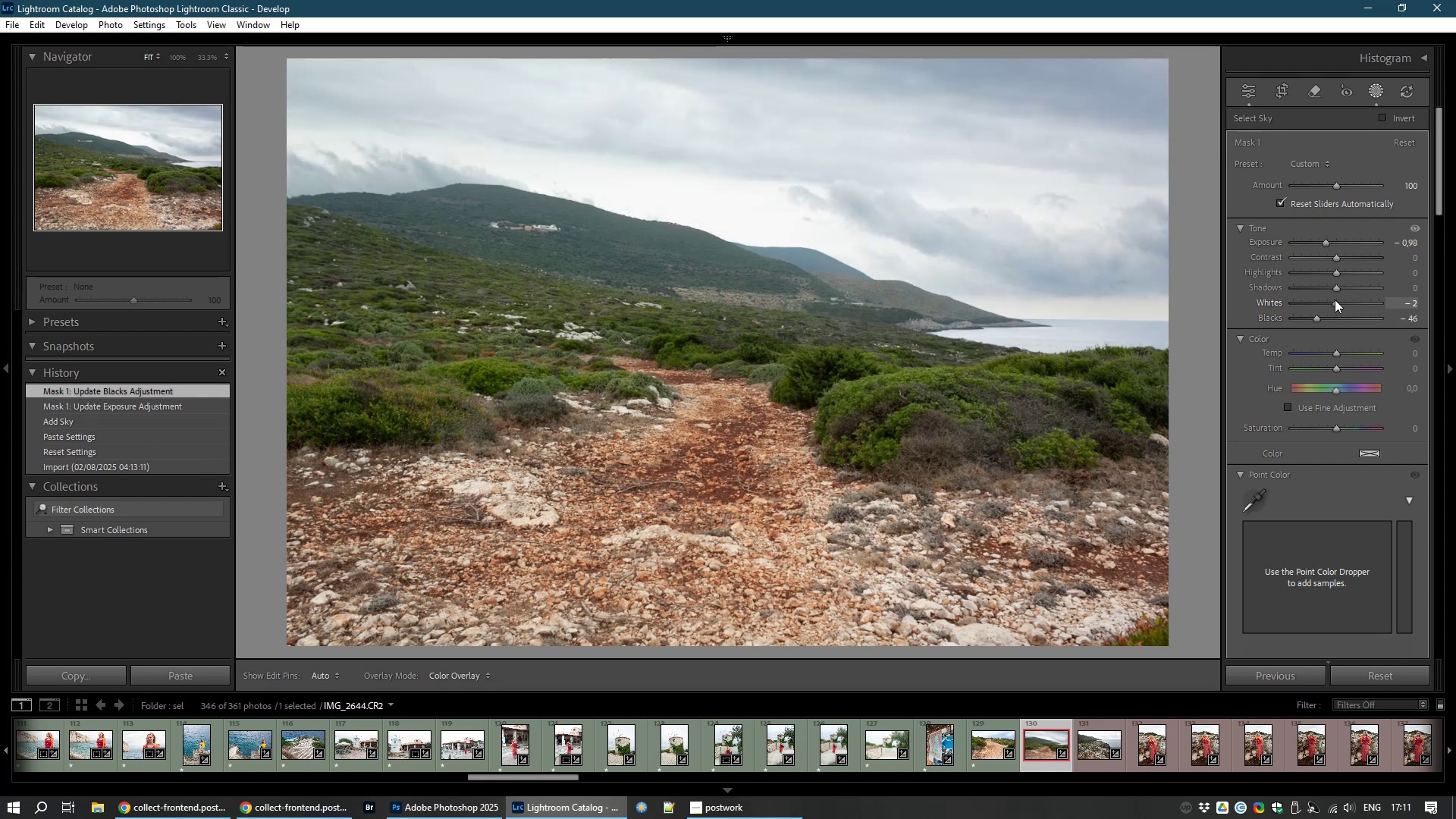 
wait(6.65)
 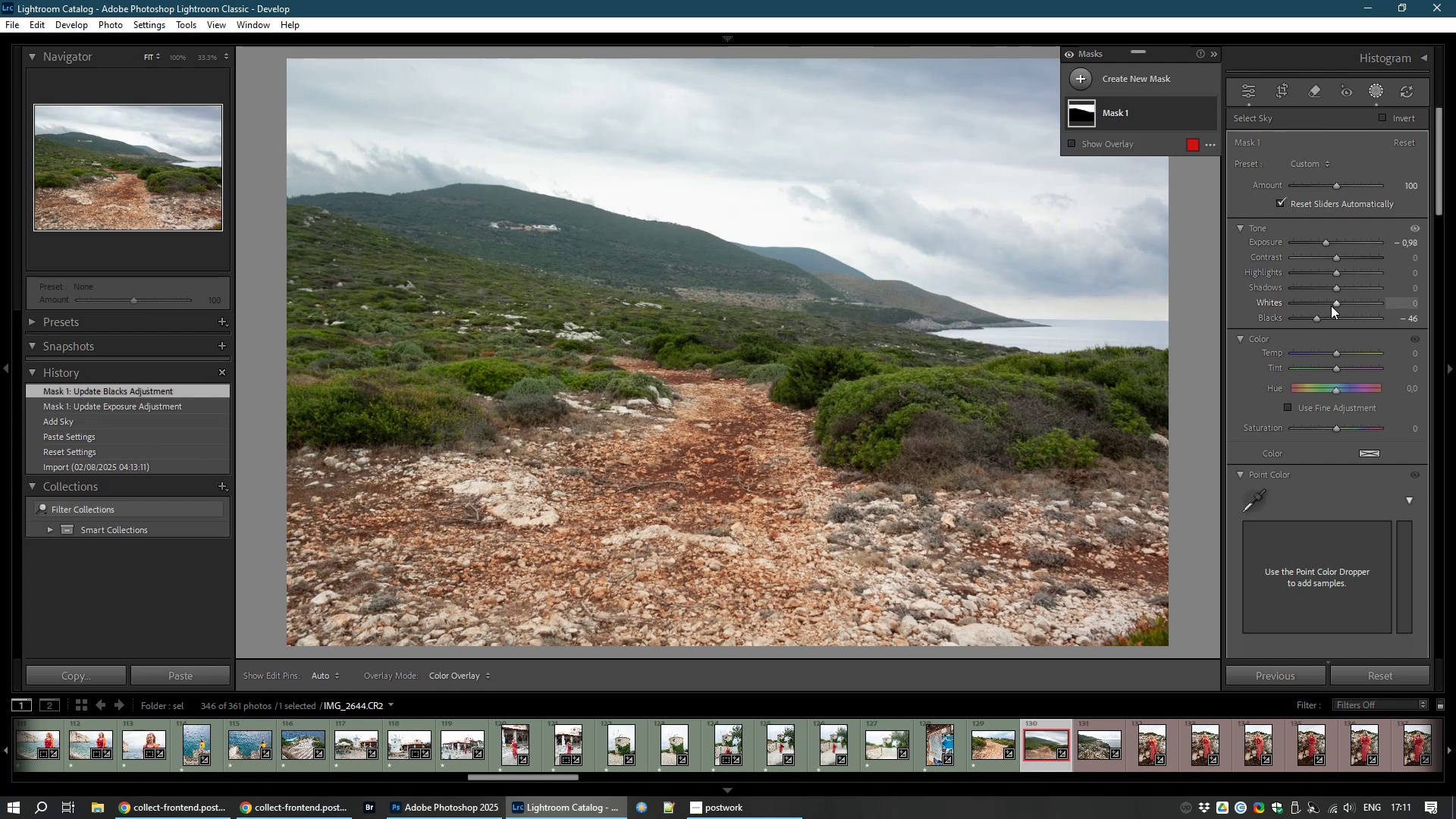 
scroll: coordinate [1329, 413], scroll_direction: down, amount: 5.0
 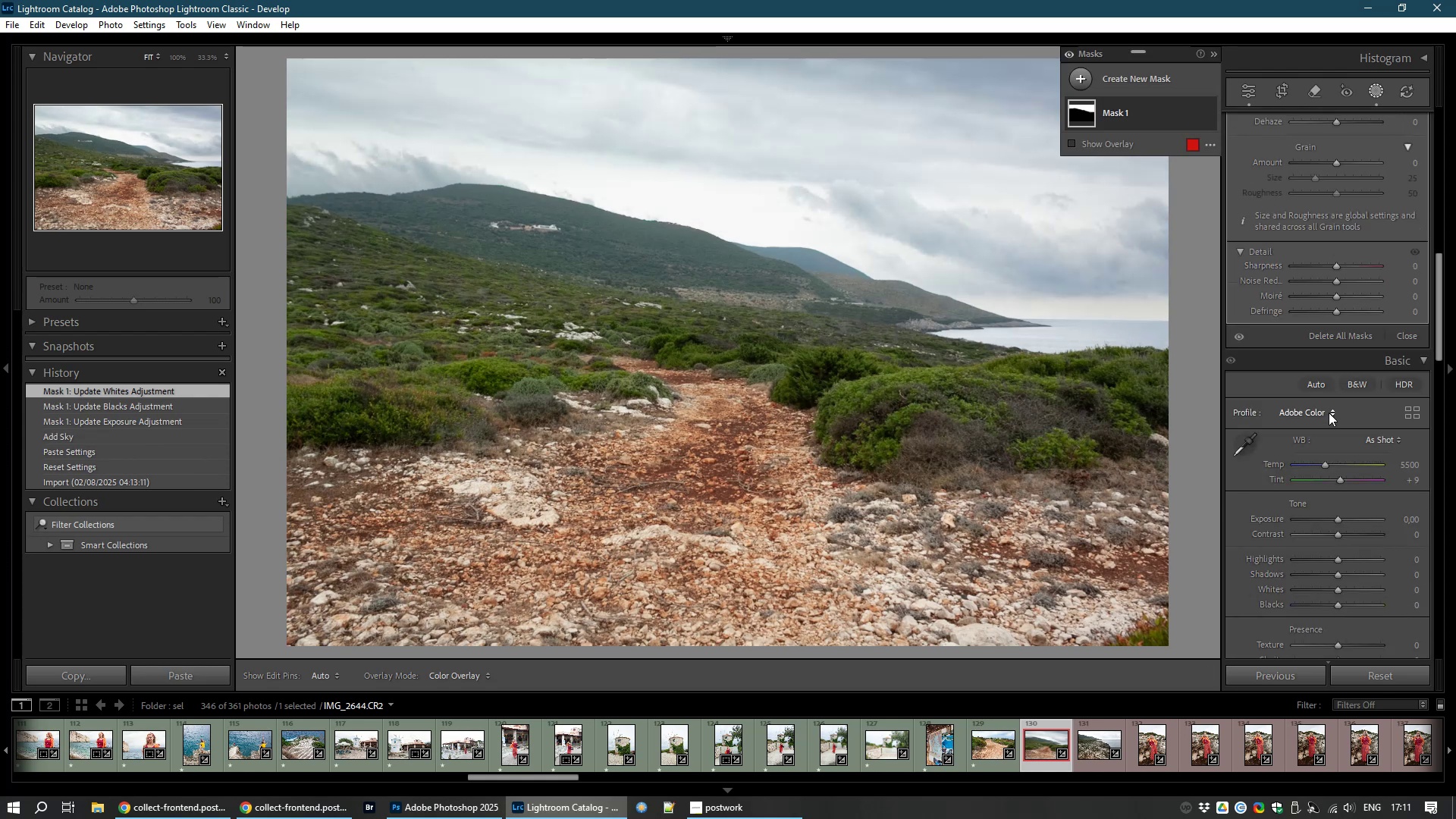 
scroll: coordinate [1329, 413], scroll_direction: up, amount: 1.0
 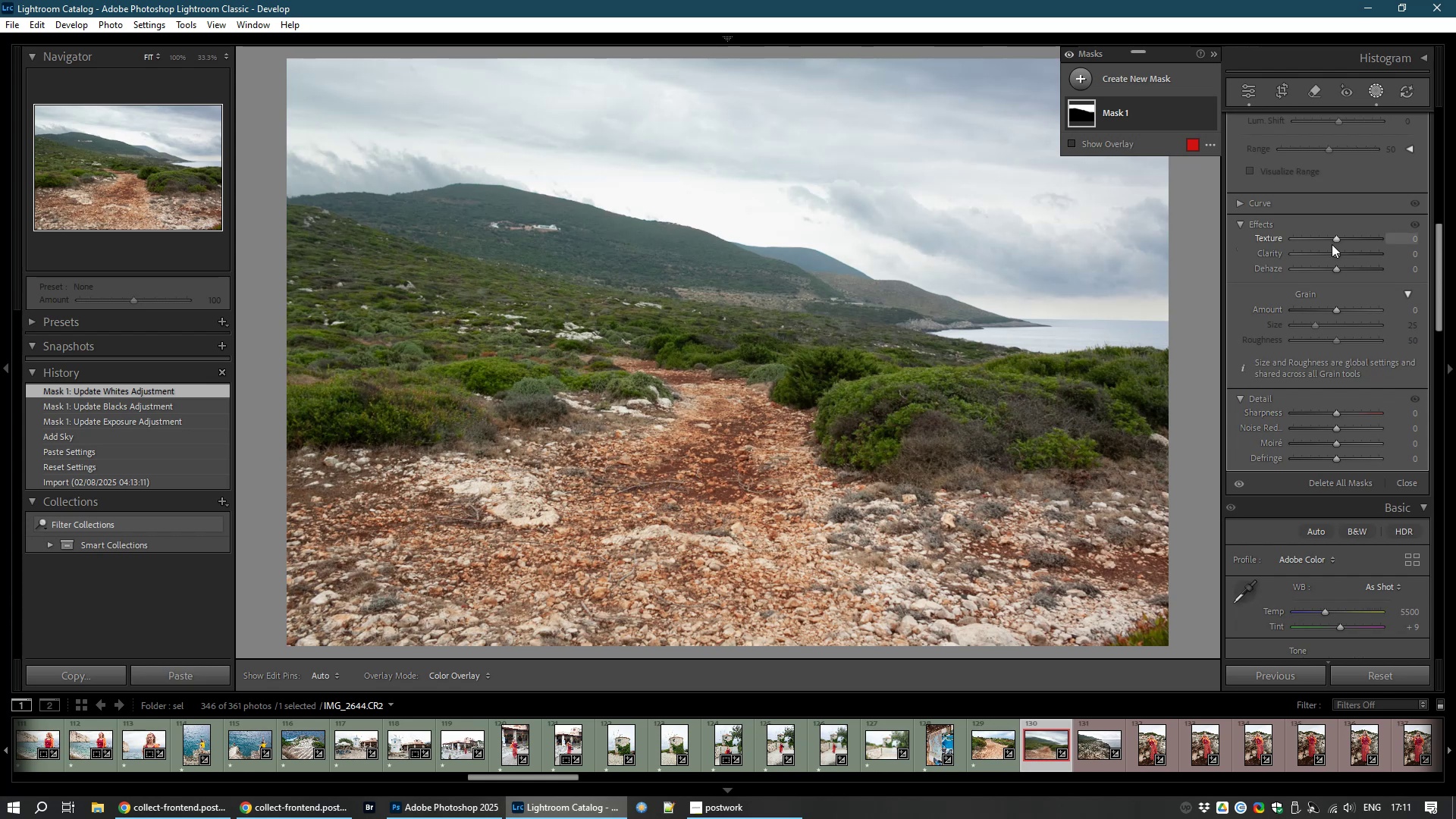 
left_click_drag(start_coordinate=[1336, 268], to_coordinate=[1345, 269])
 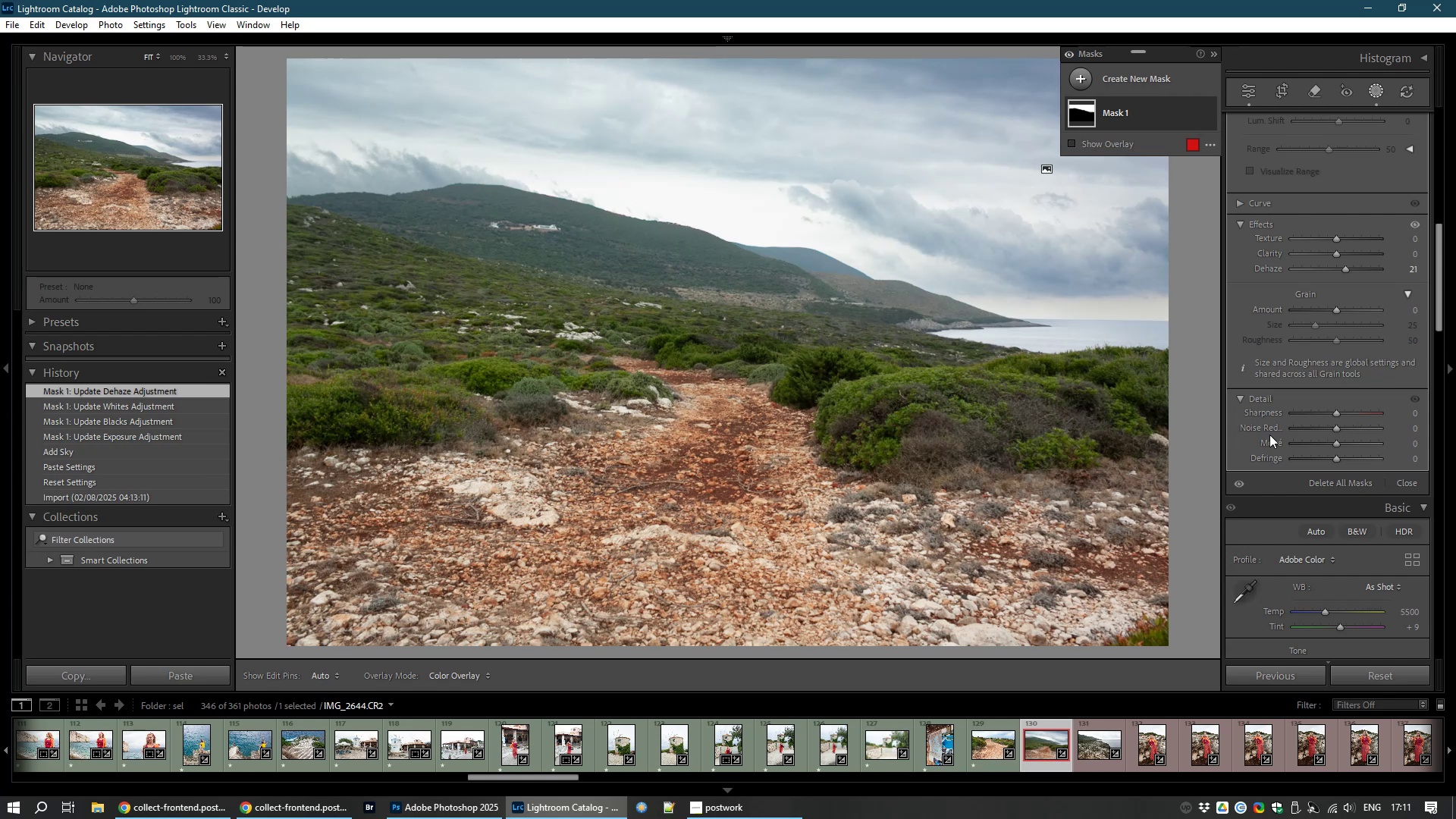 
wait(7.15)
 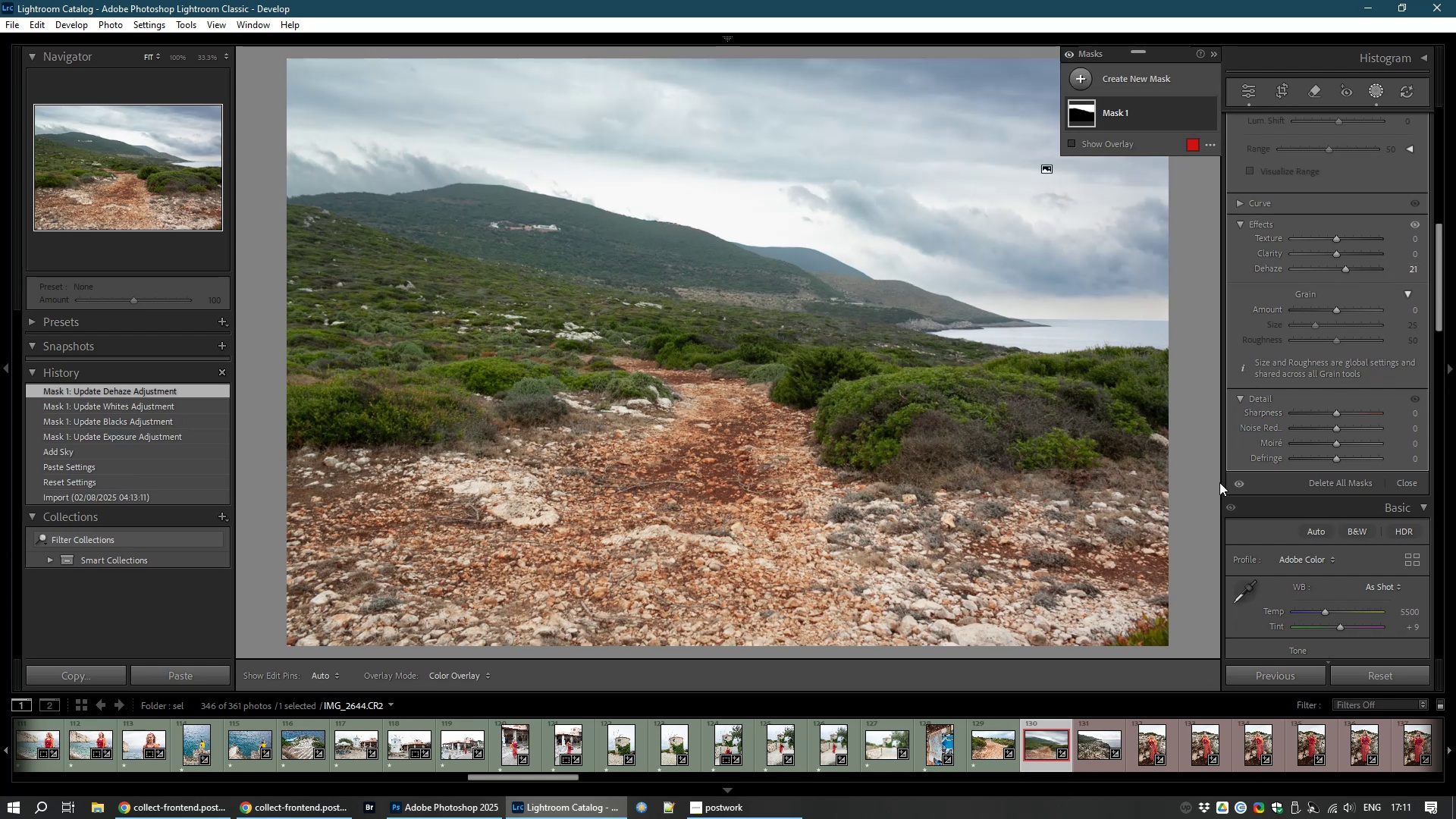 
type(81)
 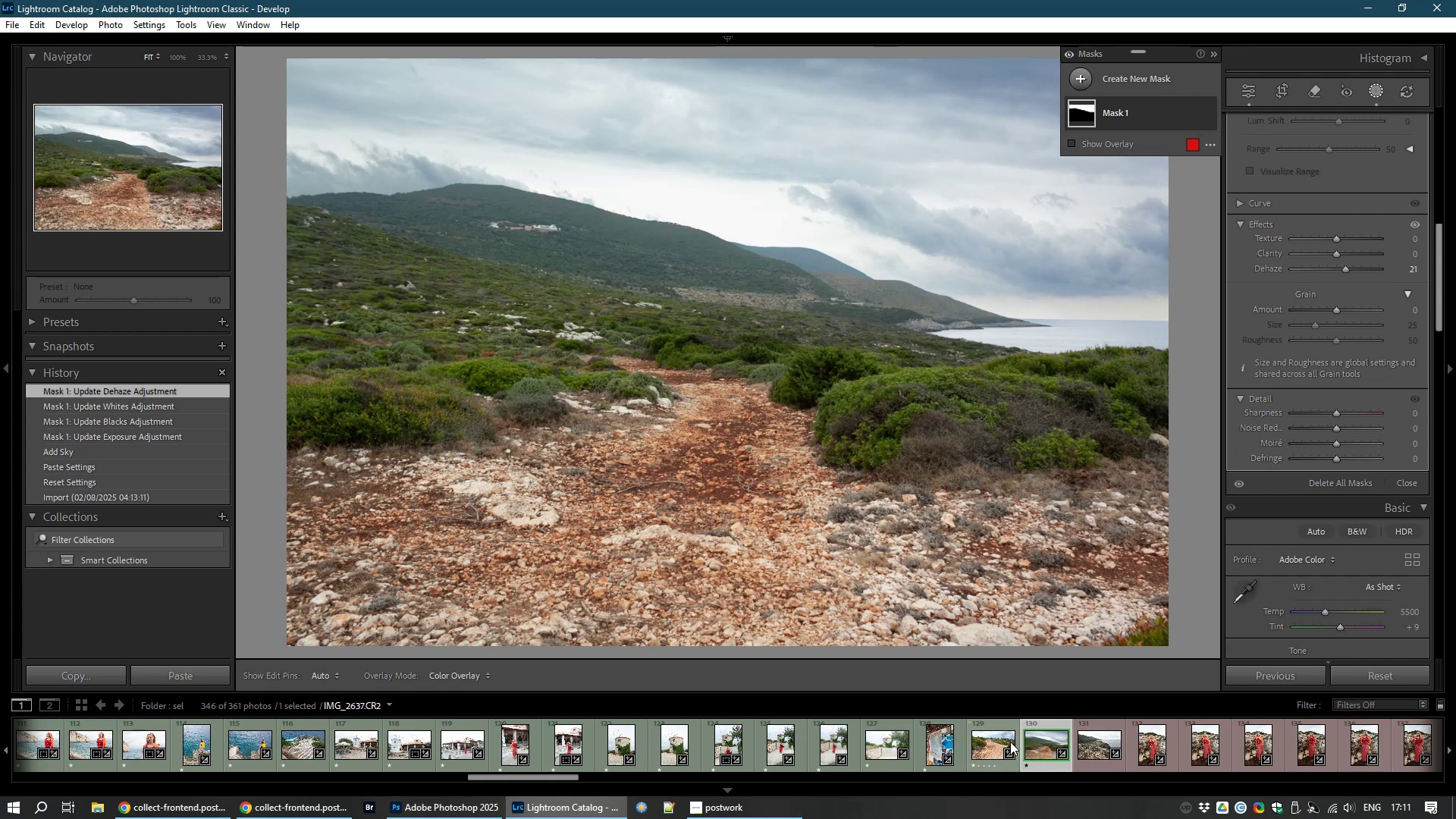 
left_click([987, 746])
 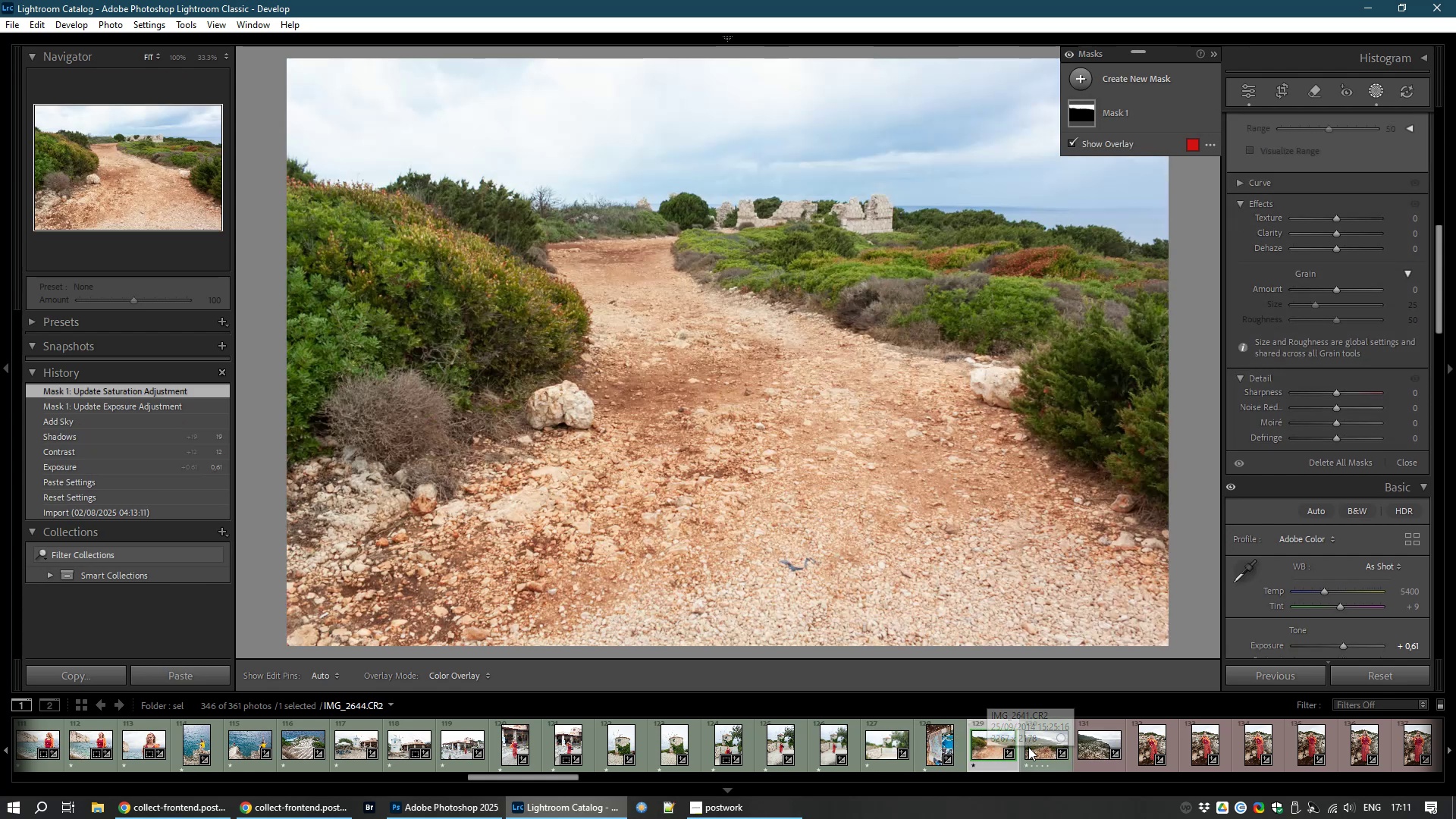 
left_click([1043, 750])
 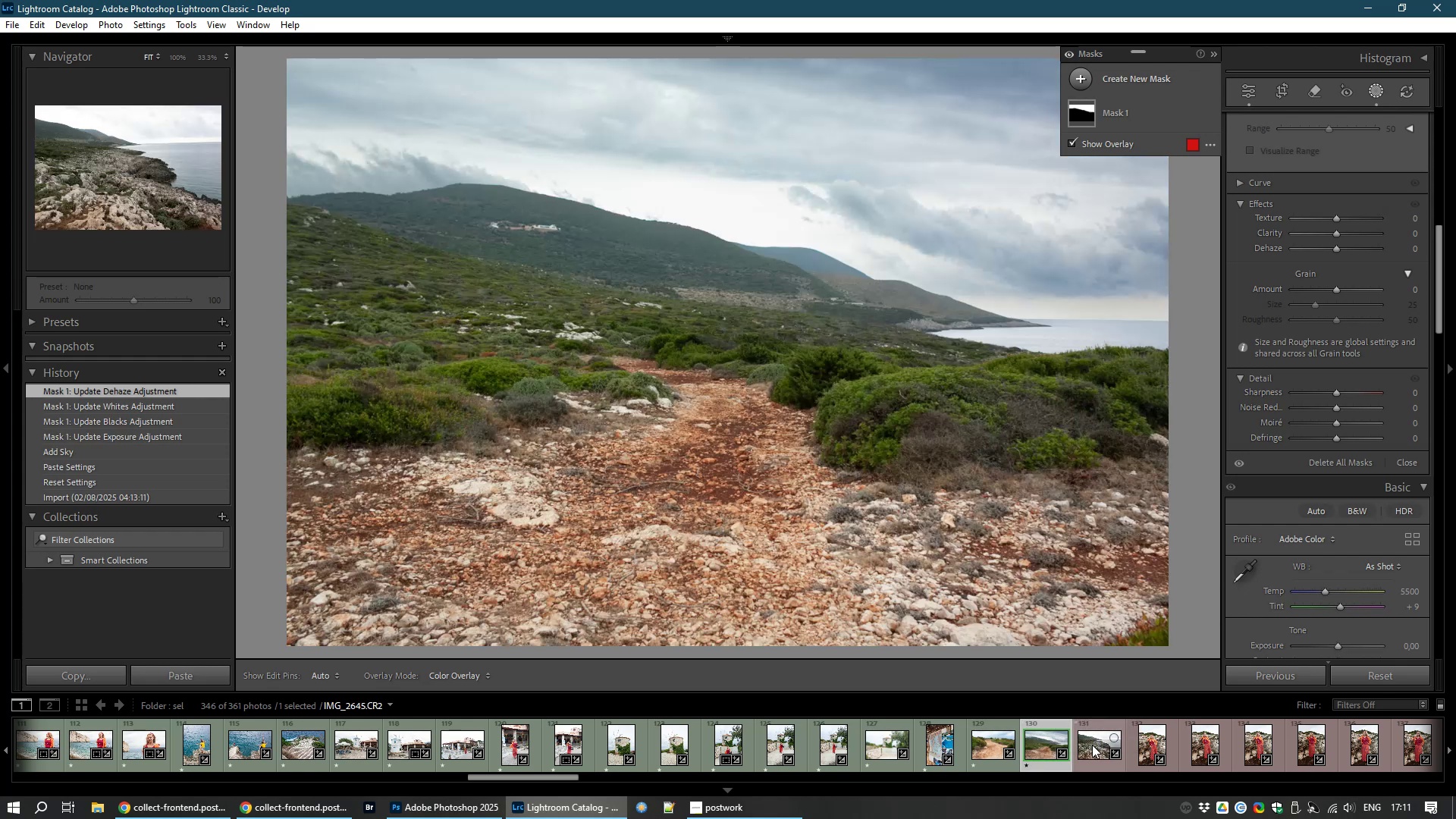 
left_click([1092, 745])
 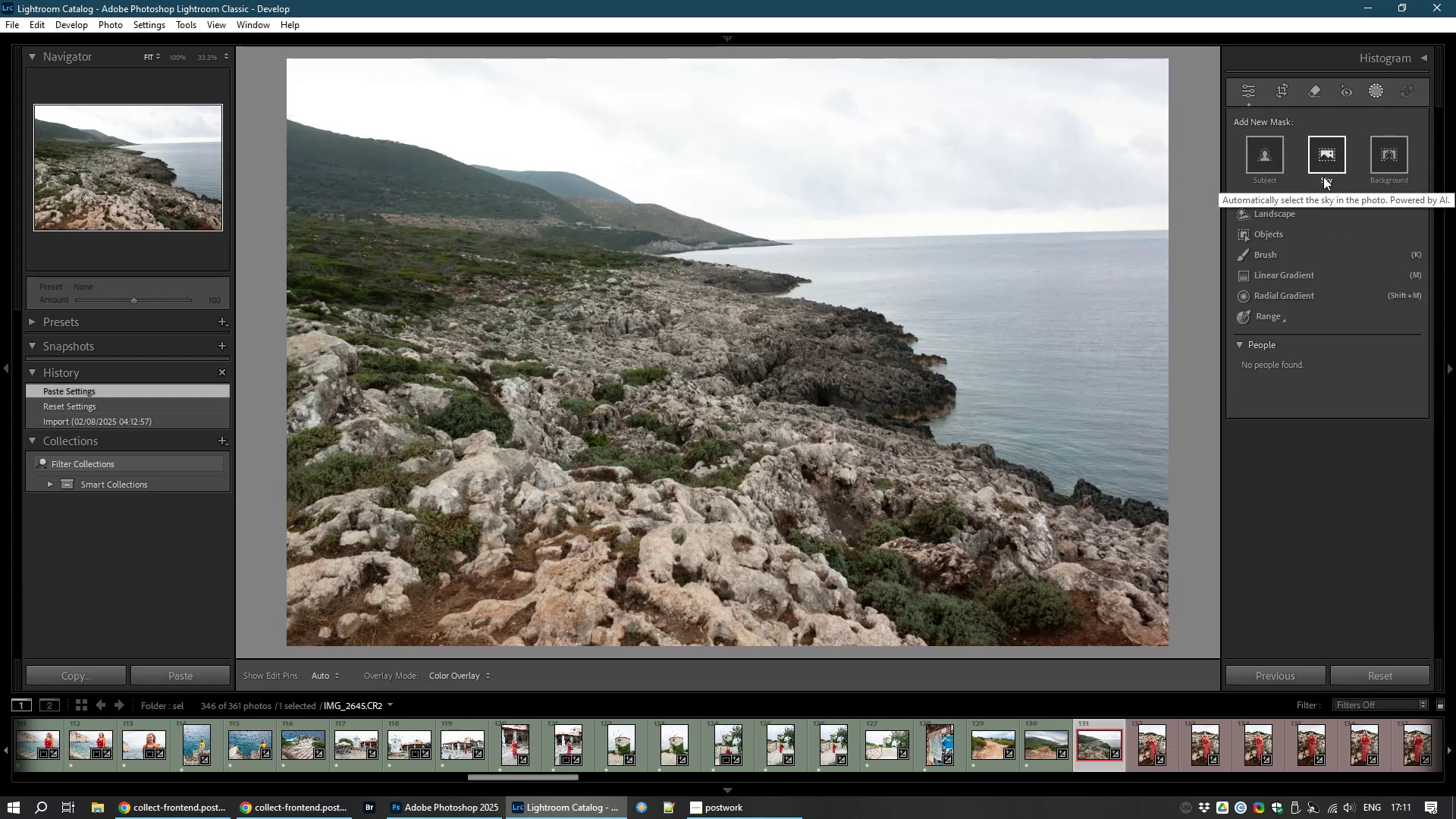 
wait(6.18)
 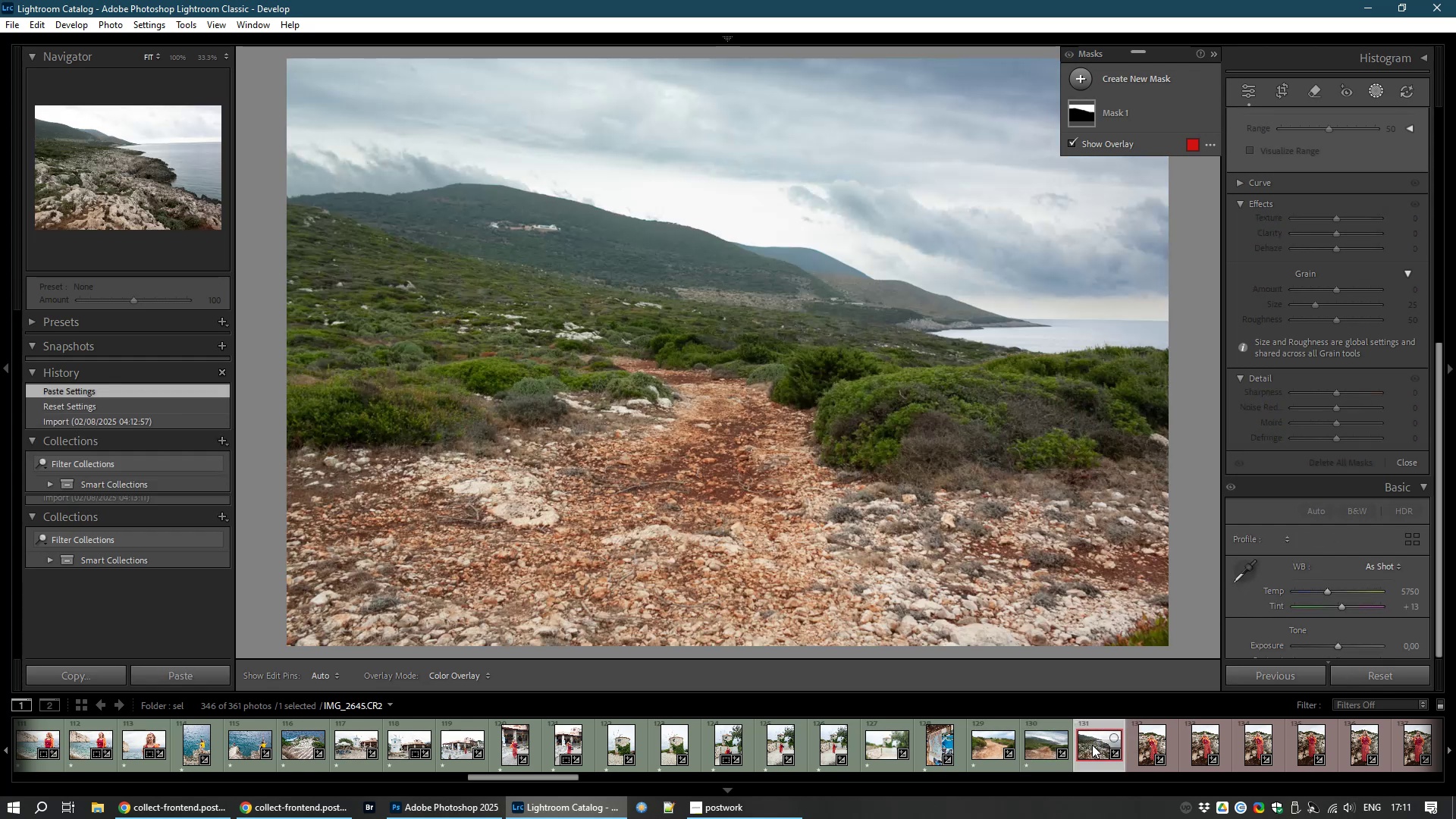 
left_click([1323, 162])
 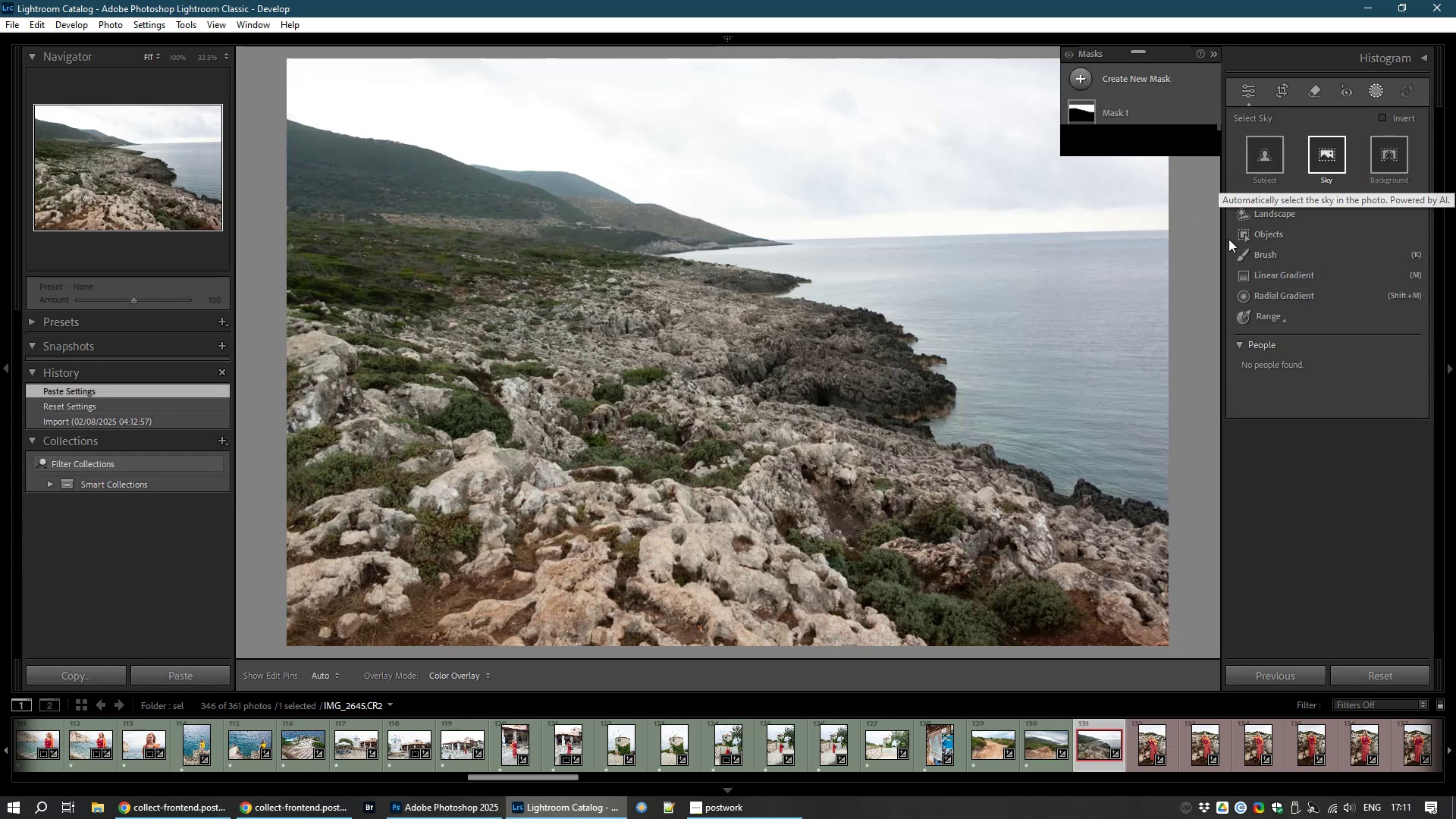 
mouse_move([1163, 339])
 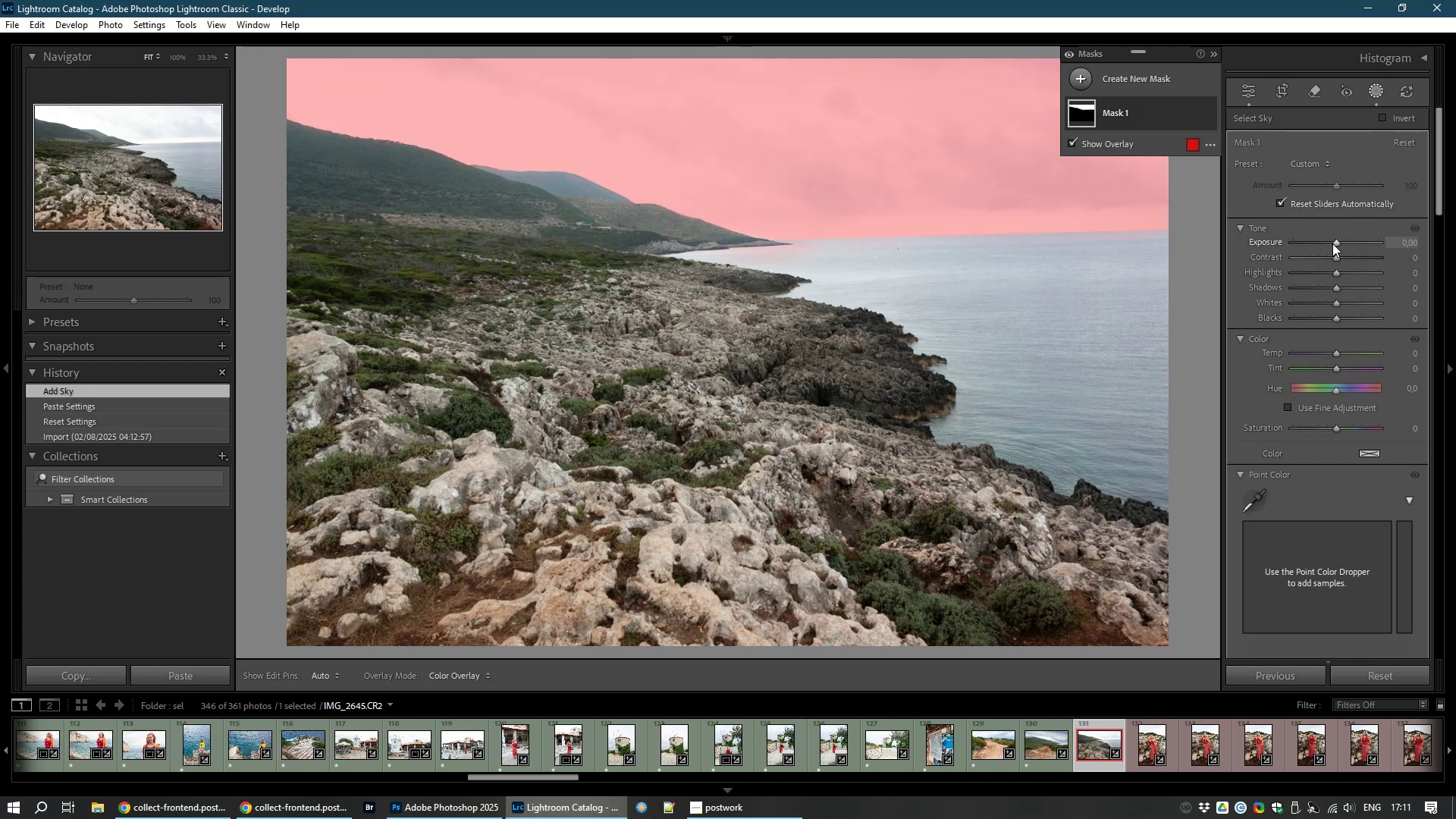 
left_click_drag(start_coordinate=[1338, 243], to_coordinate=[1330, 243])
 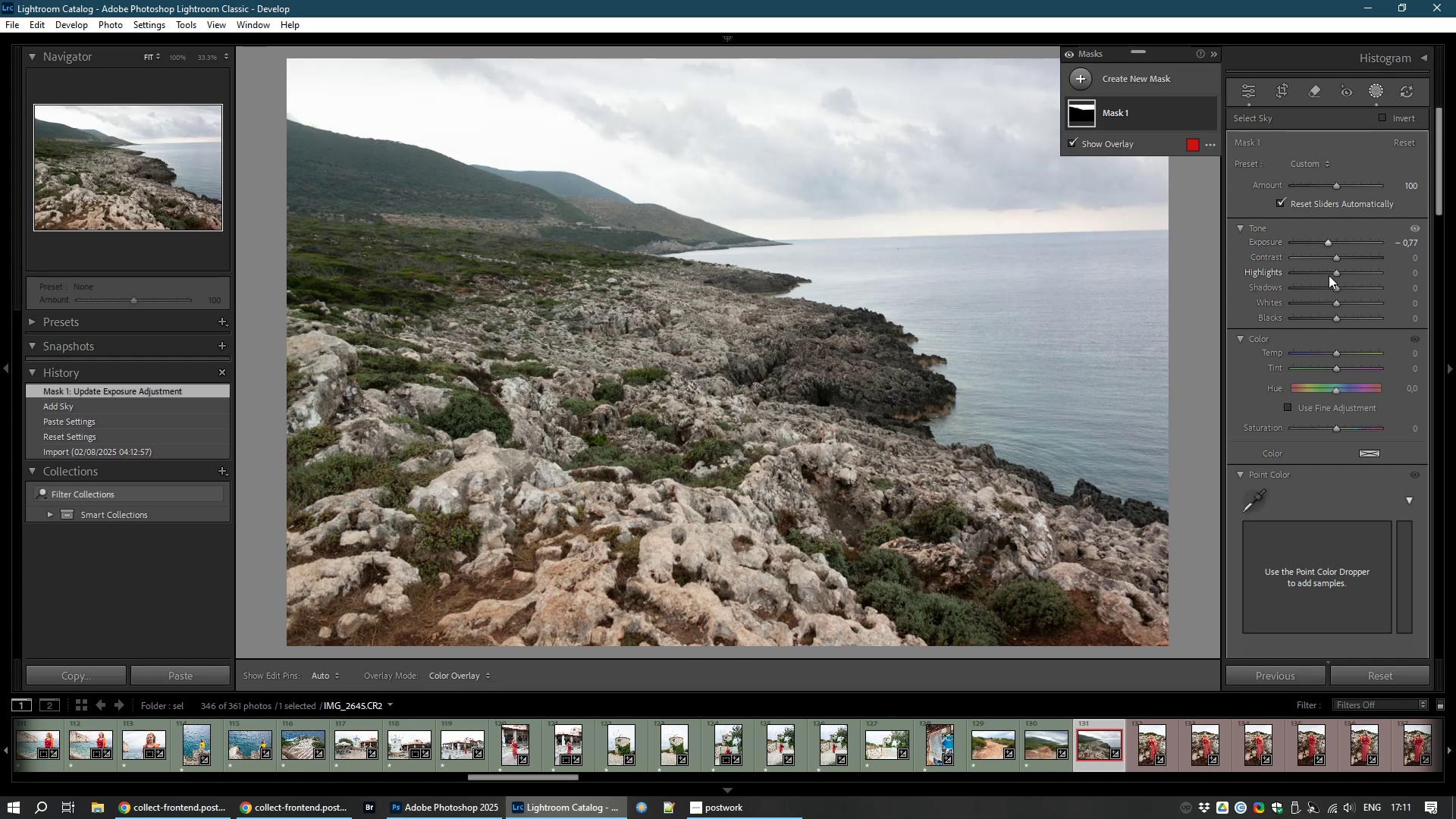 
scroll: coordinate [1317, 406], scroll_direction: down, amount: 3.0
 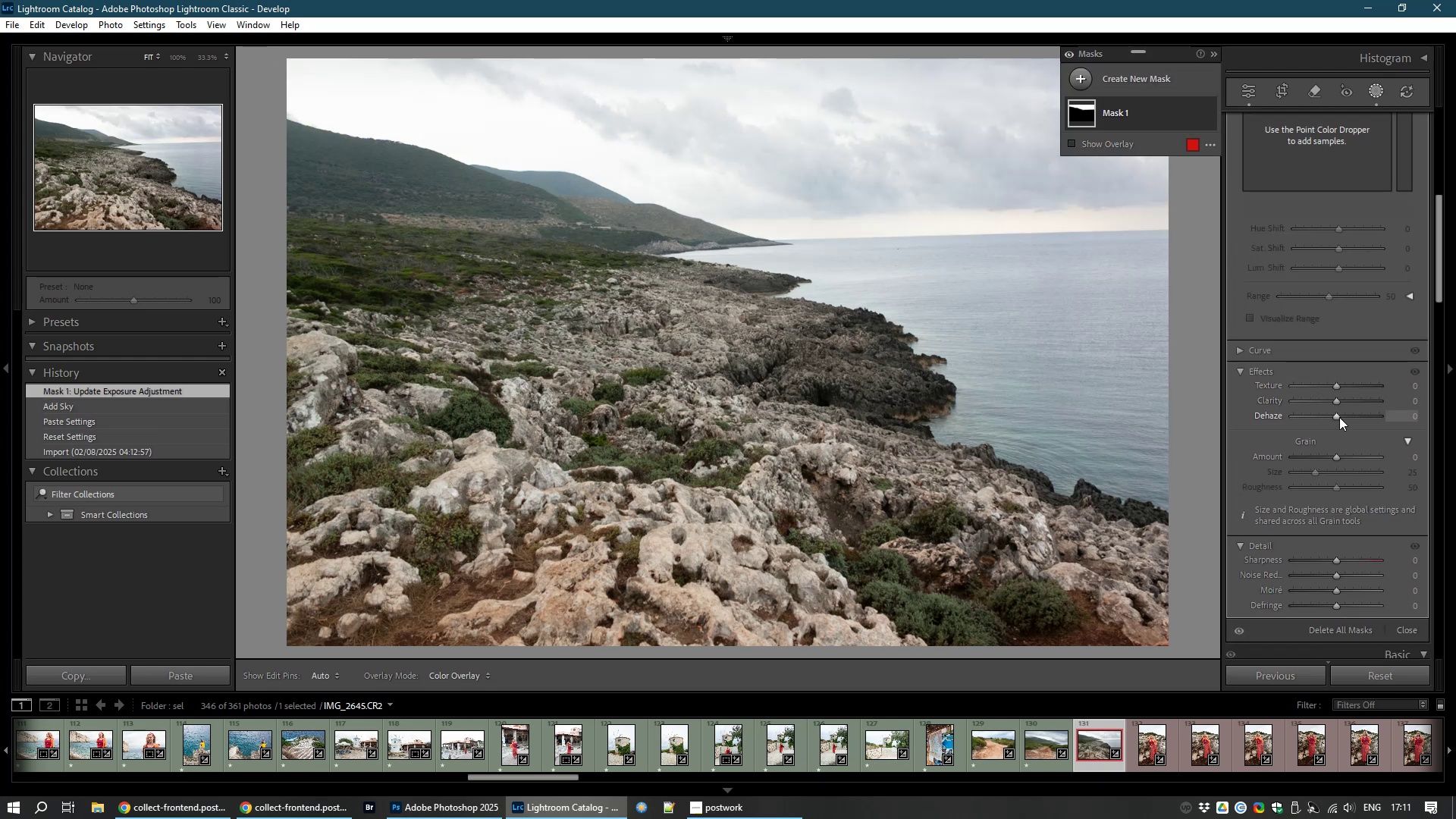 
left_click_drag(start_coordinate=[1335, 417], to_coordinate=[1355, 416])
 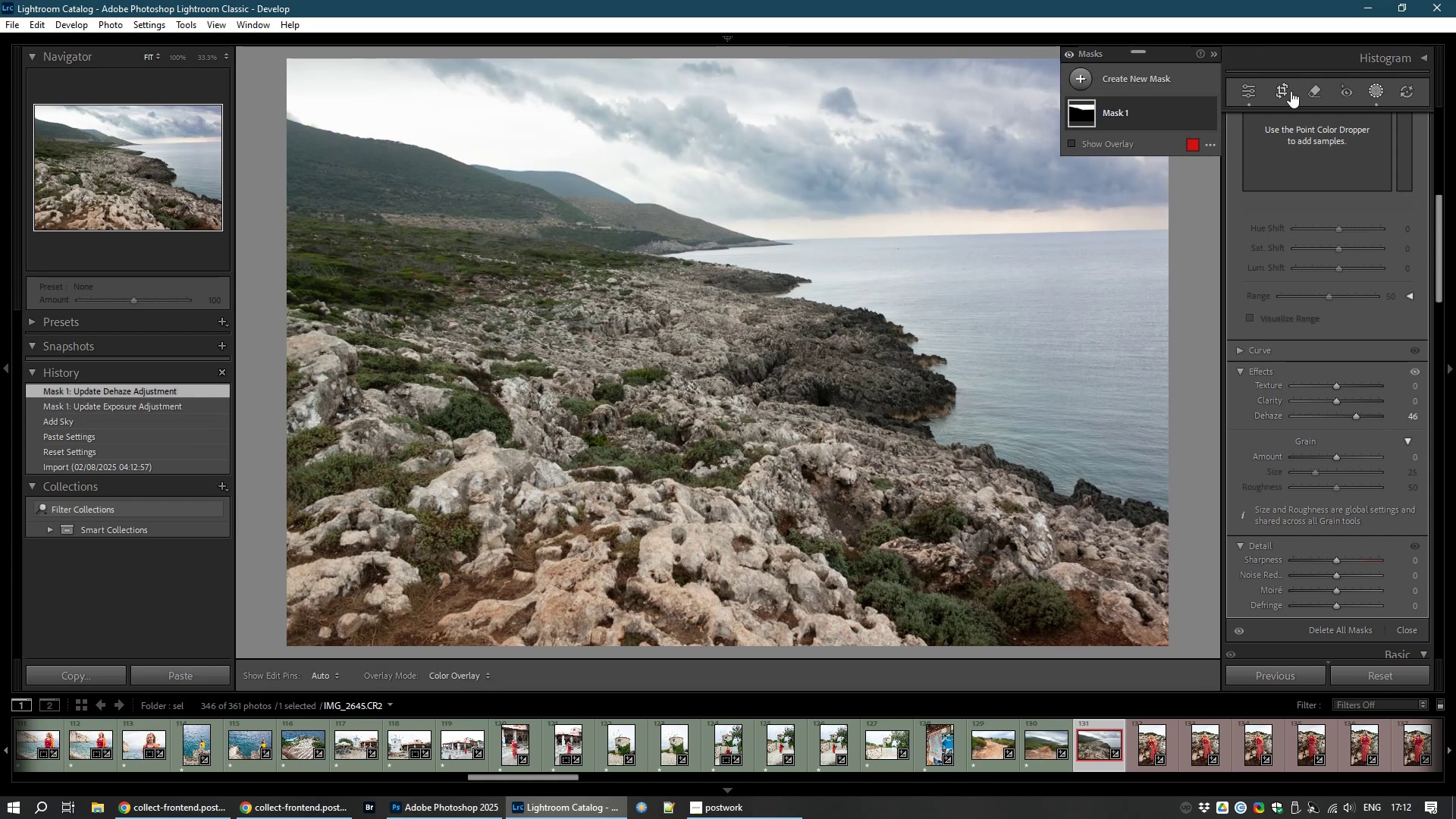 
left_click([1291, 91])
 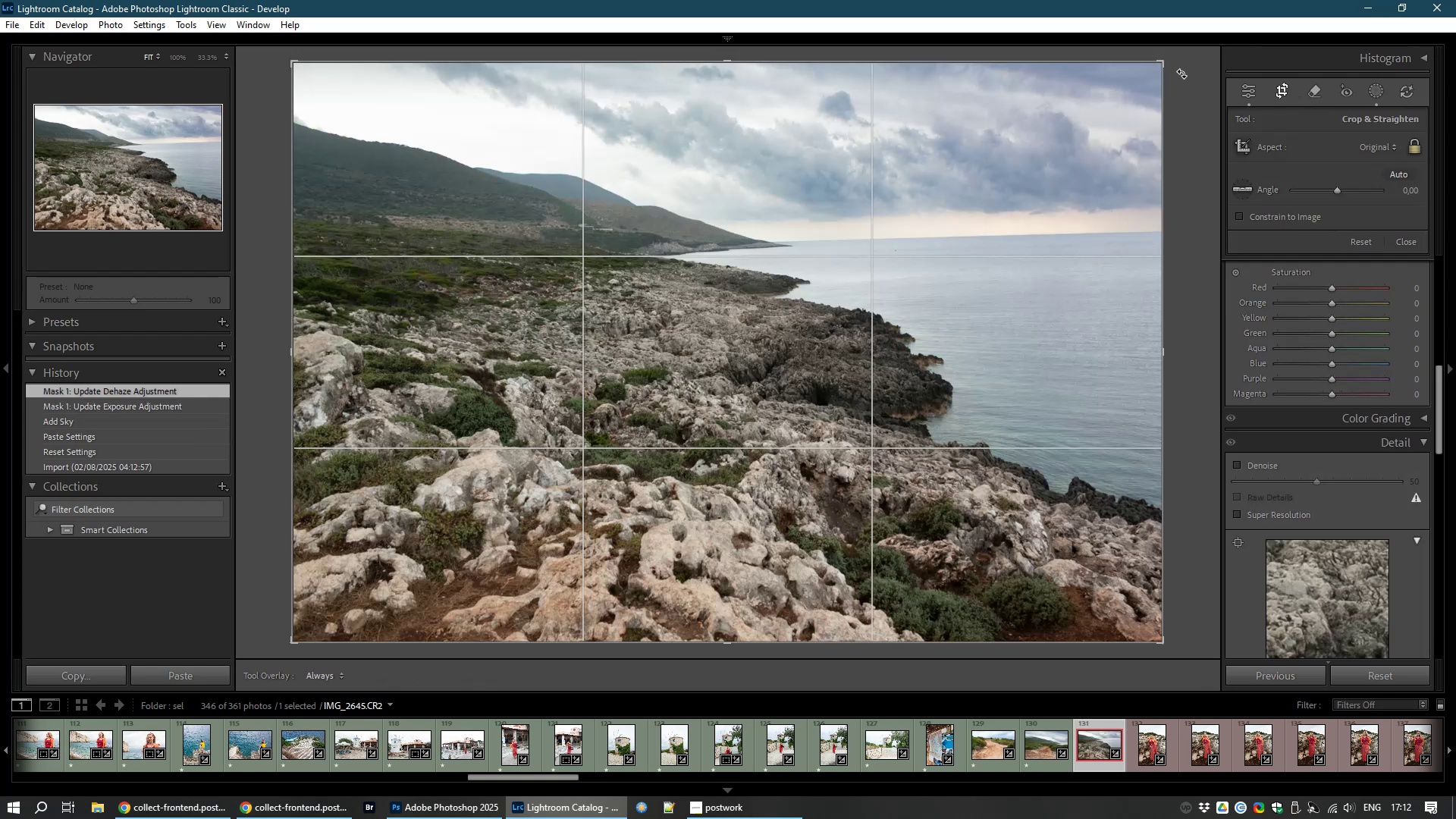 
left_click_drag(start_coordinate=[1193, 58], to_coordinate=[1190, 77])
 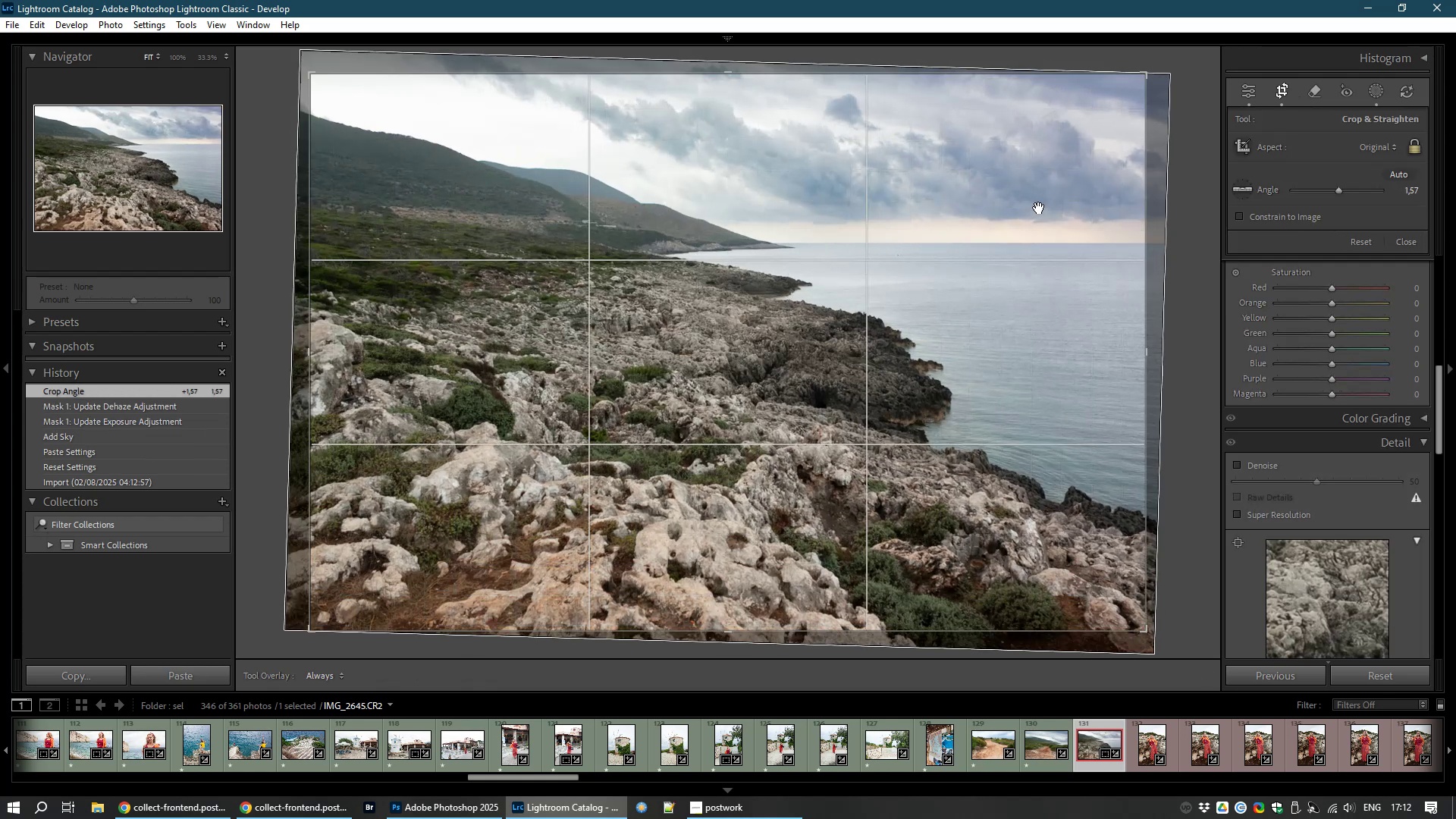 
double_click([1039, 208])
 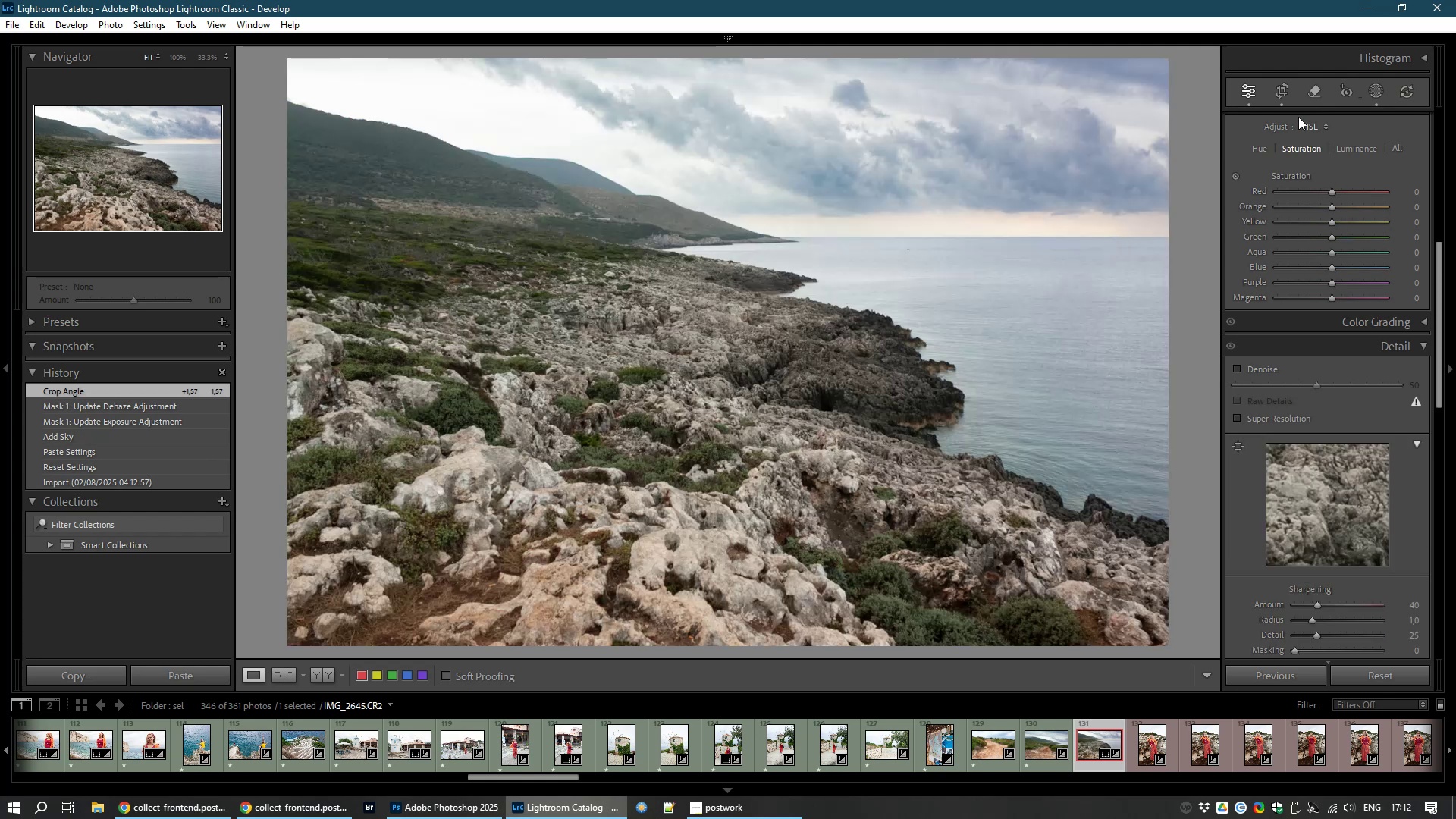 
wait(6.39)
 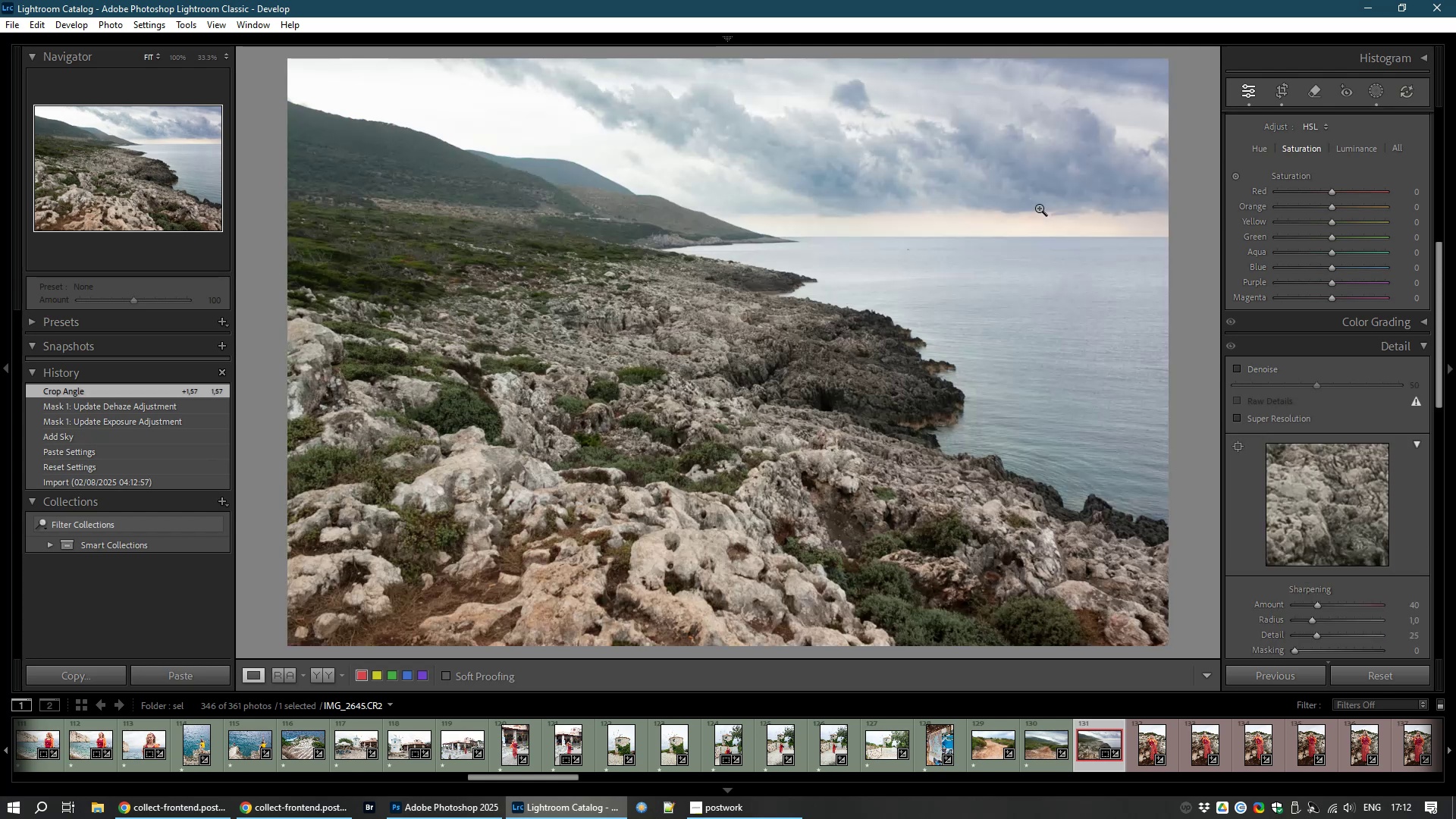 
scroll: coordinate [1341, 231], scroll_direction: up, amount: 9.0
 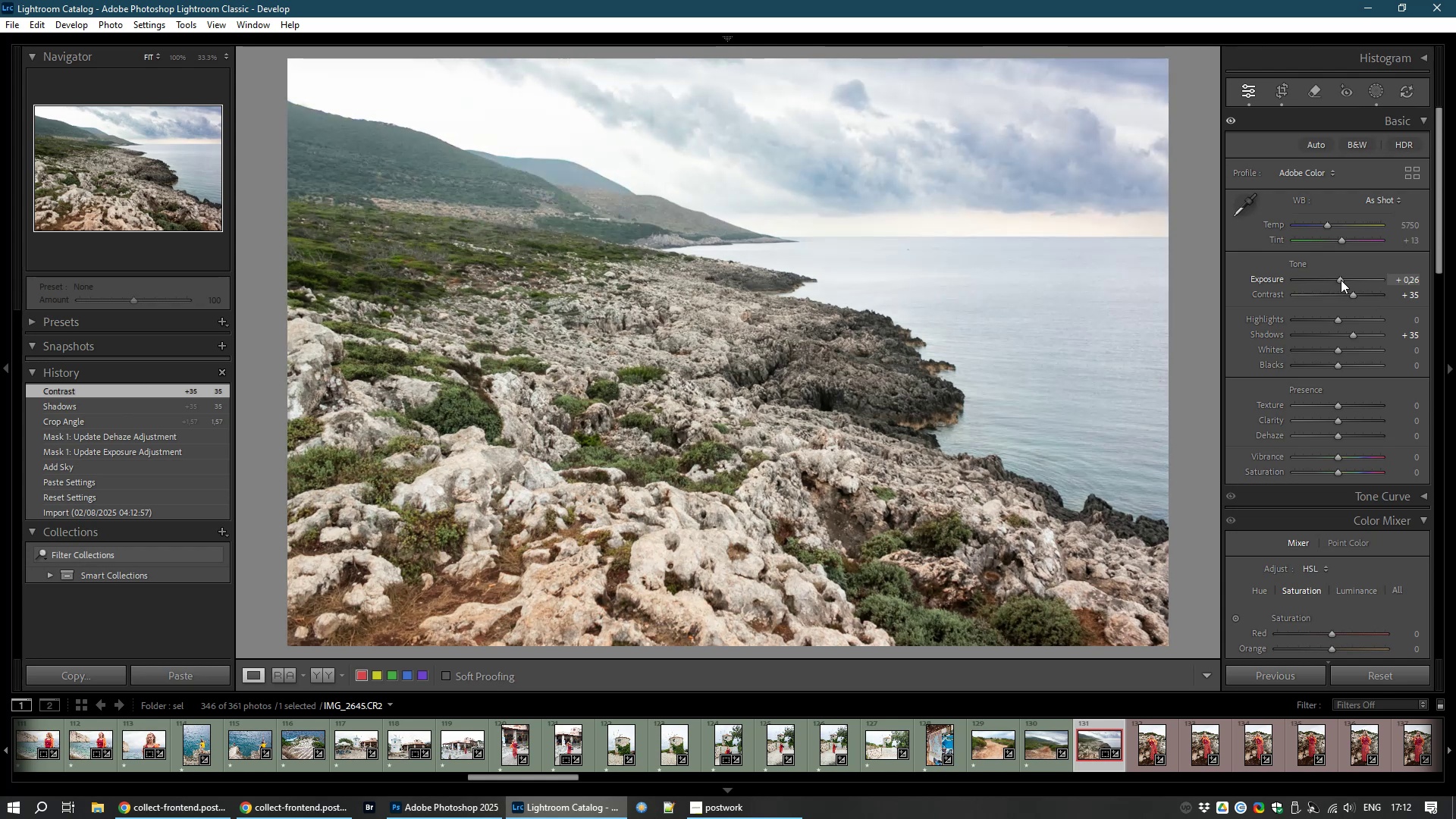 
wait(20.73)
 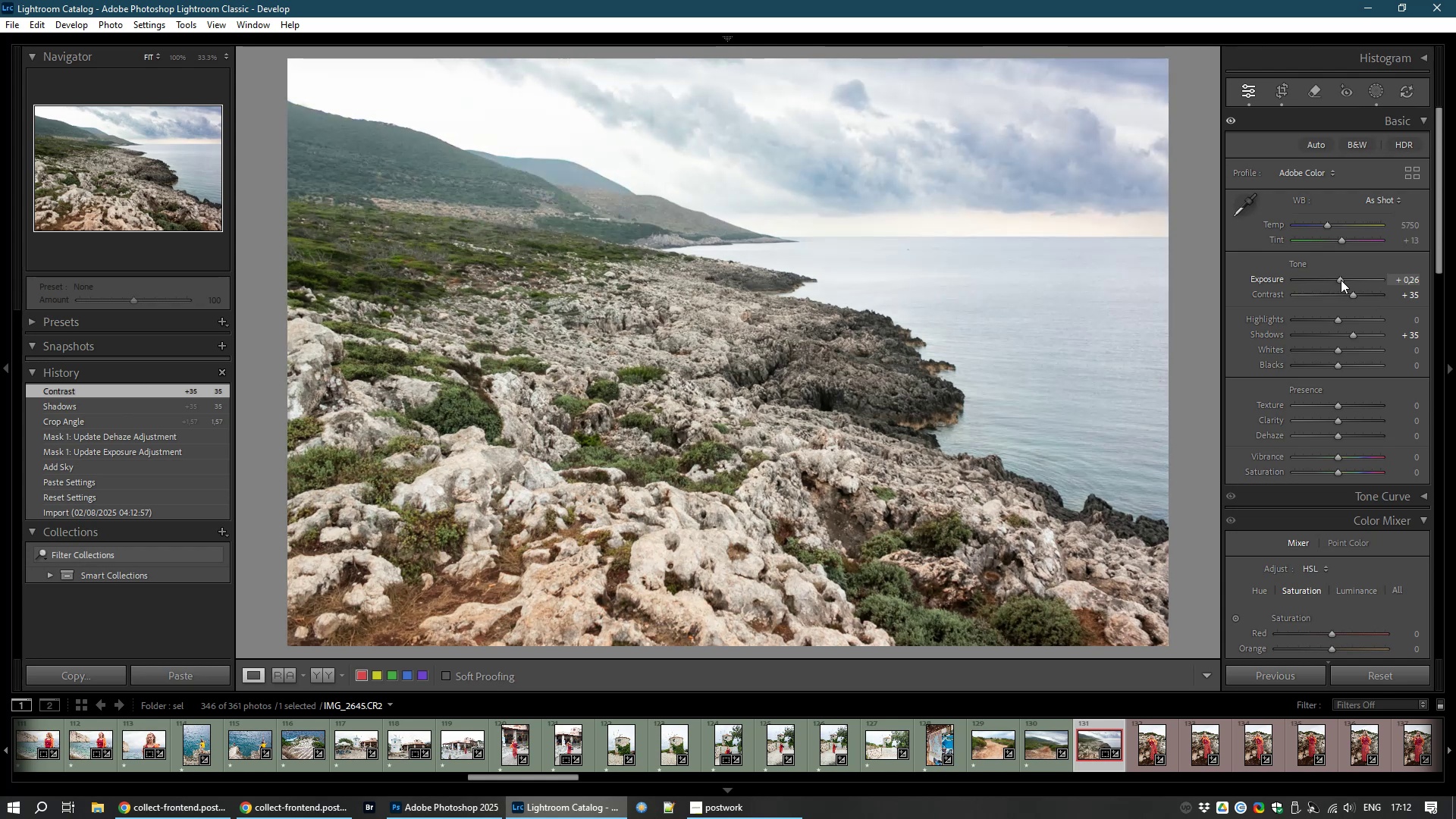 
type(81)
 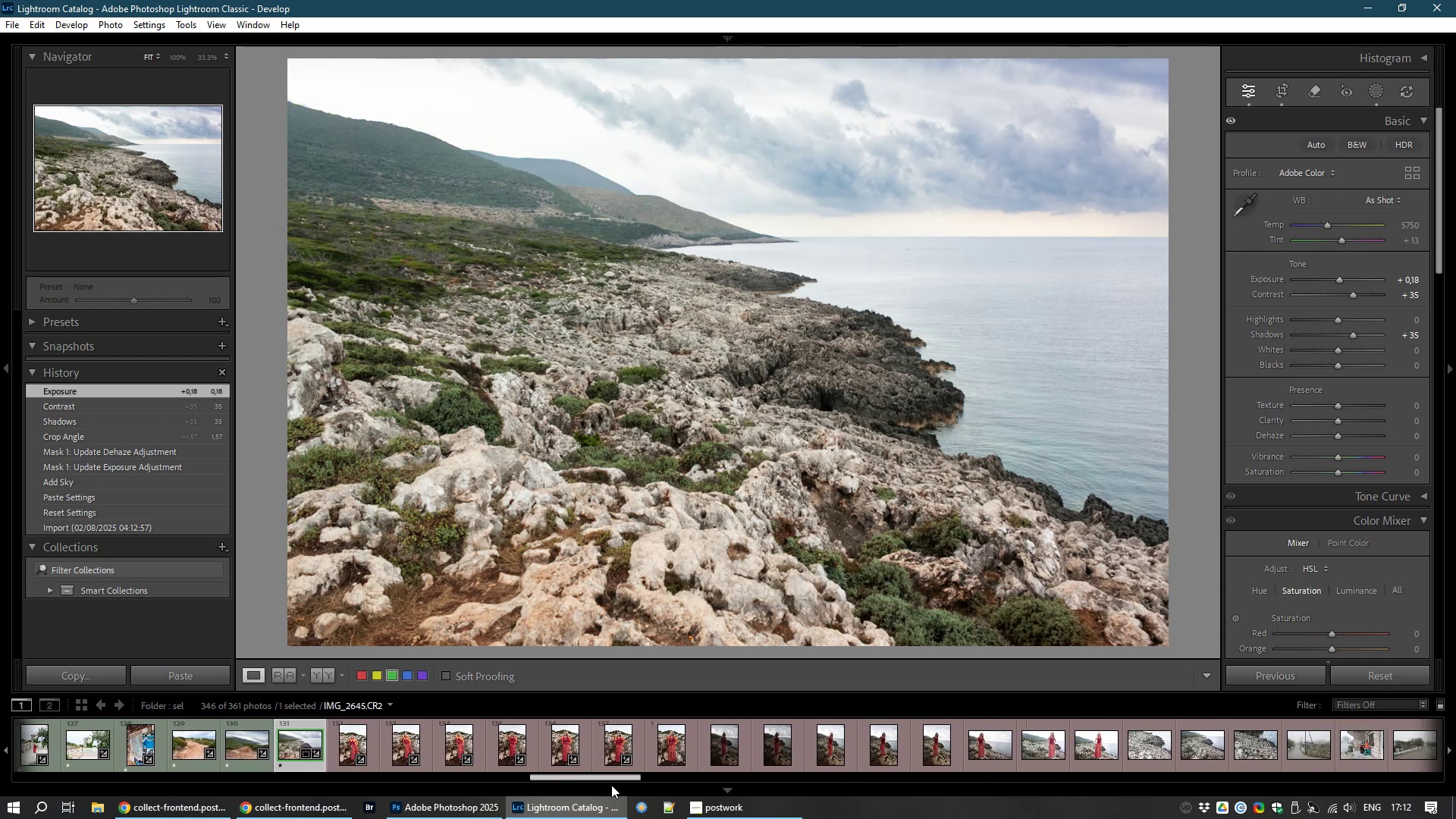 
wait(6.22)
 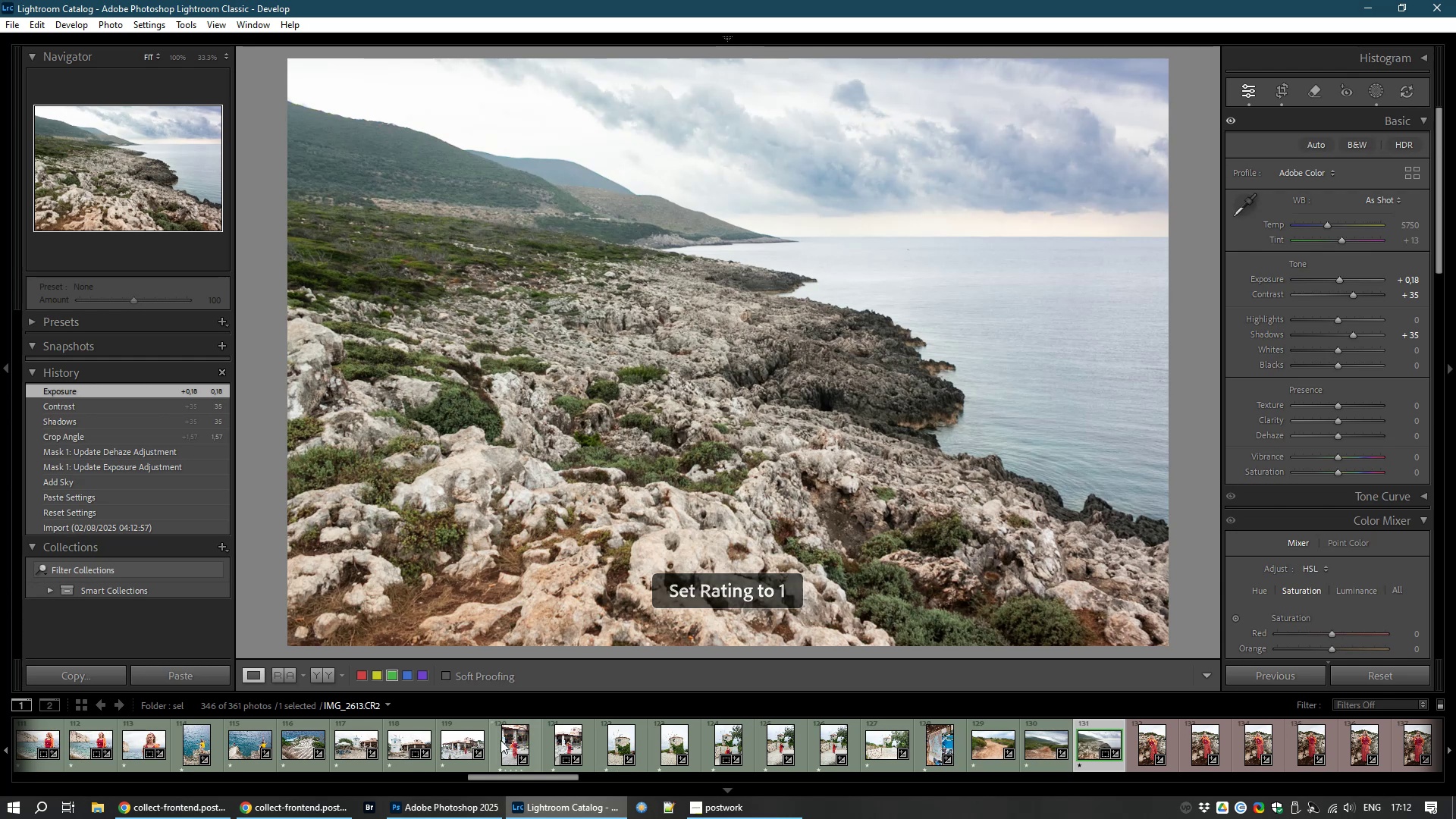 
left_click([352, 741])
 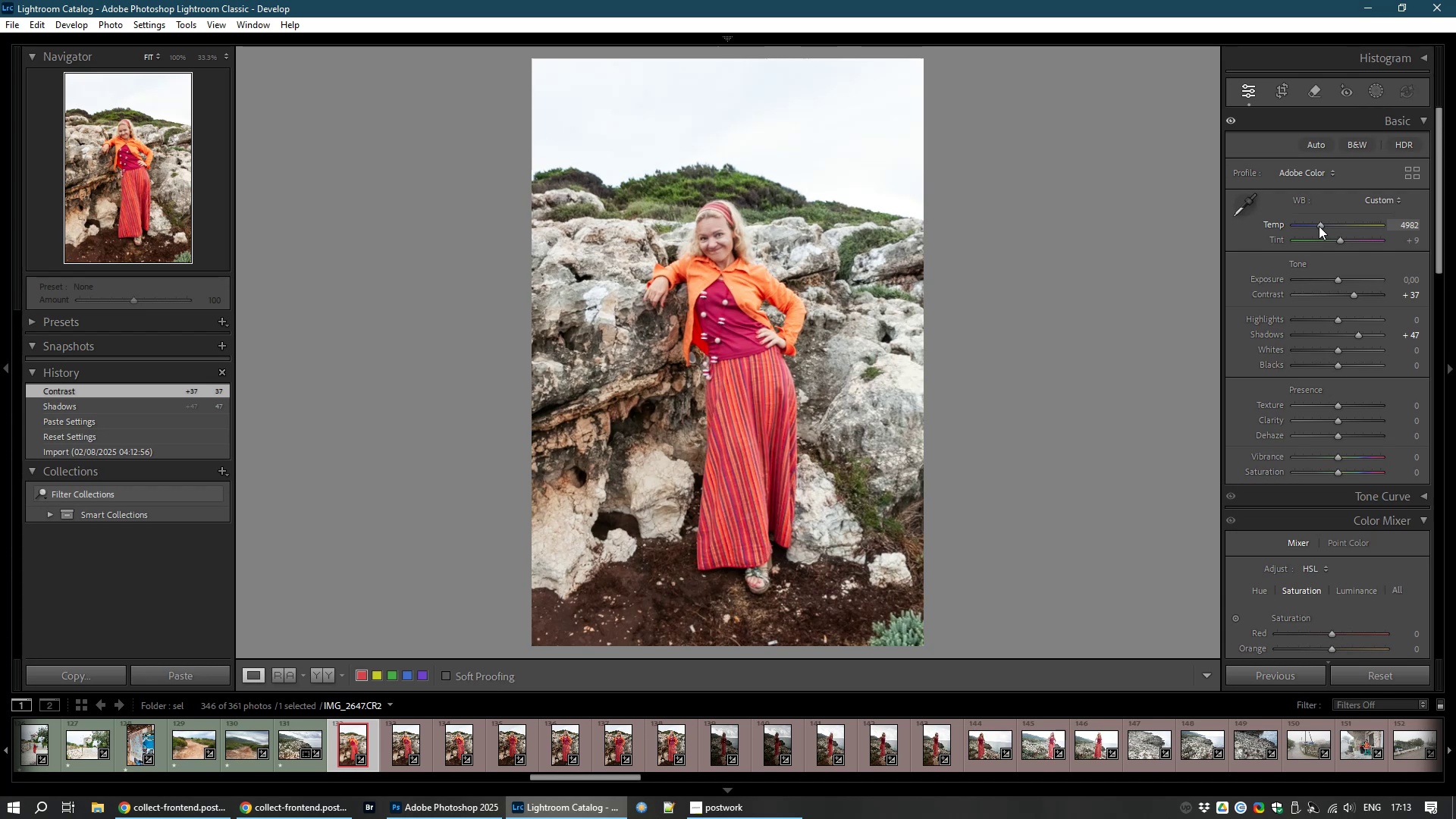 
wait(20.25)
 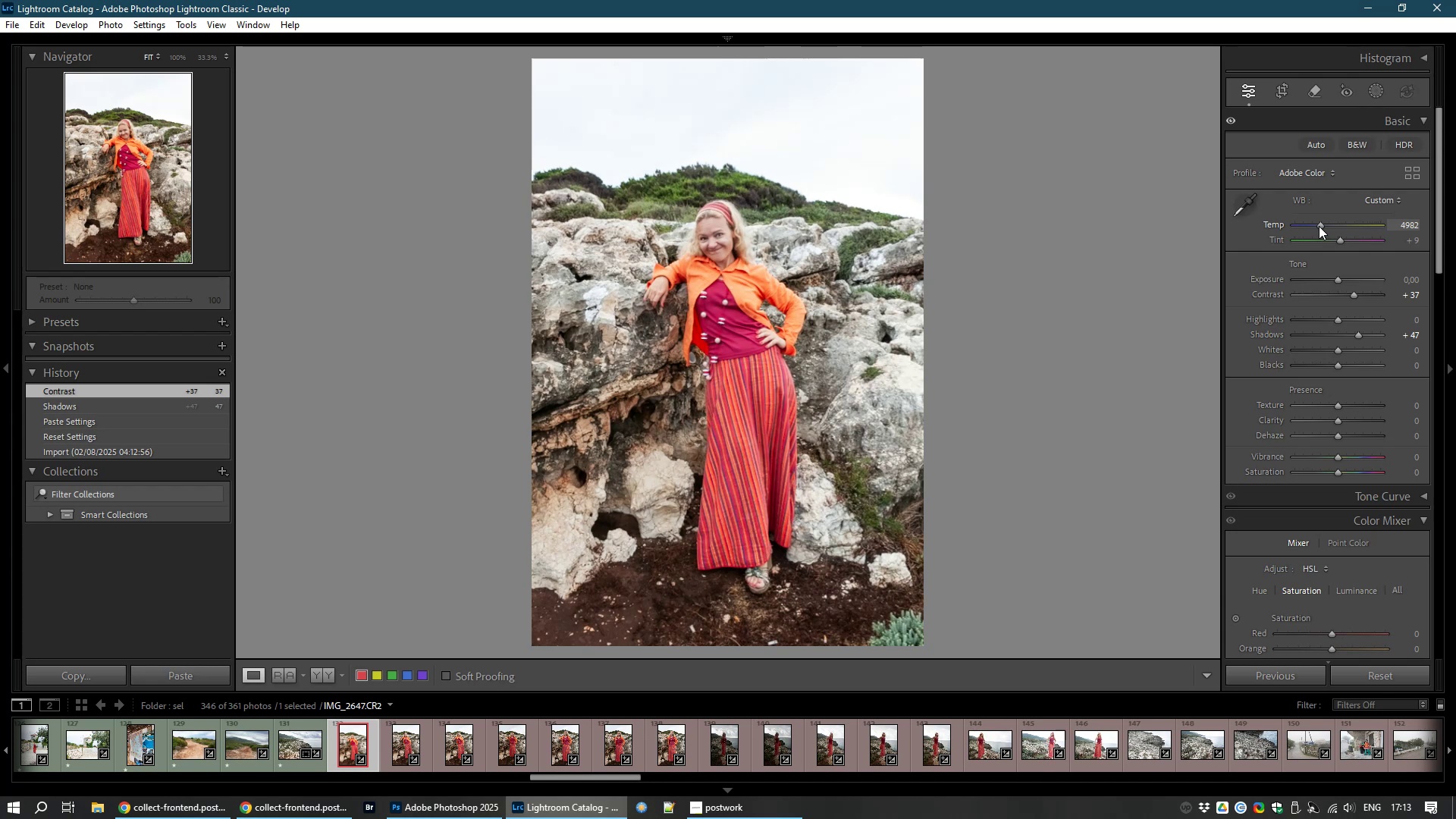 
right_click([1320, 226])
 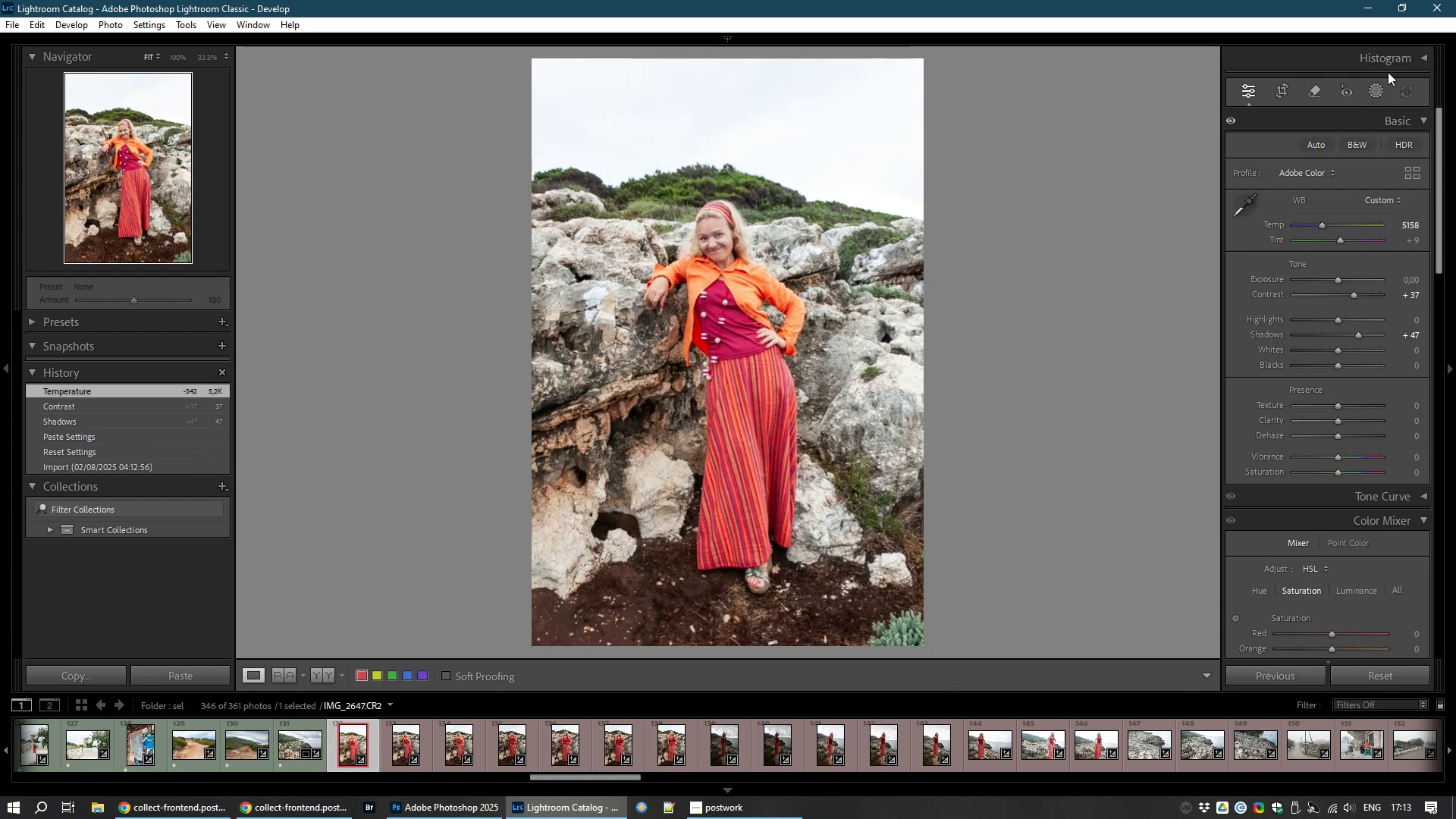 
wait(5.55)
 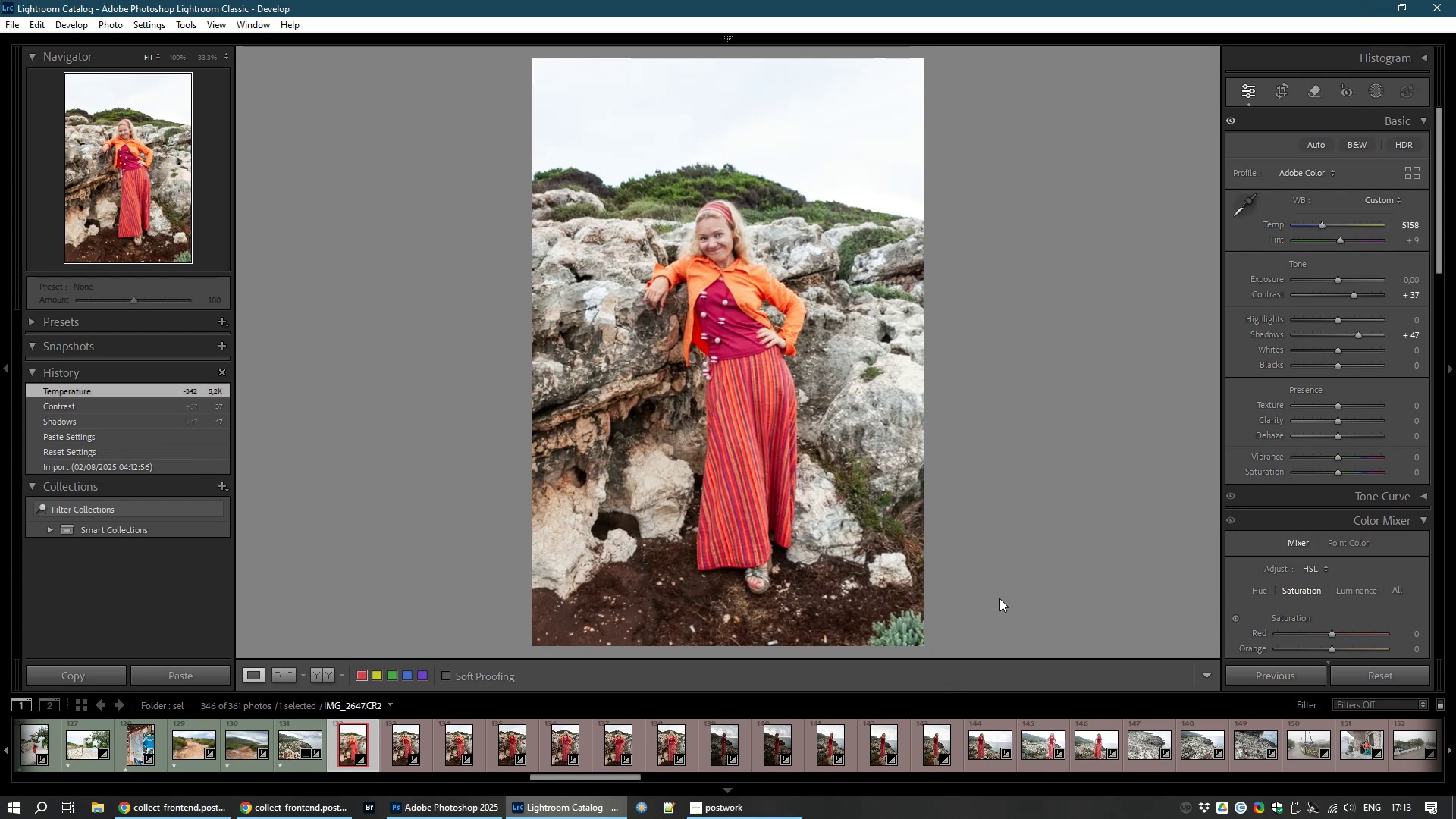 
left_click([1373, 98])
 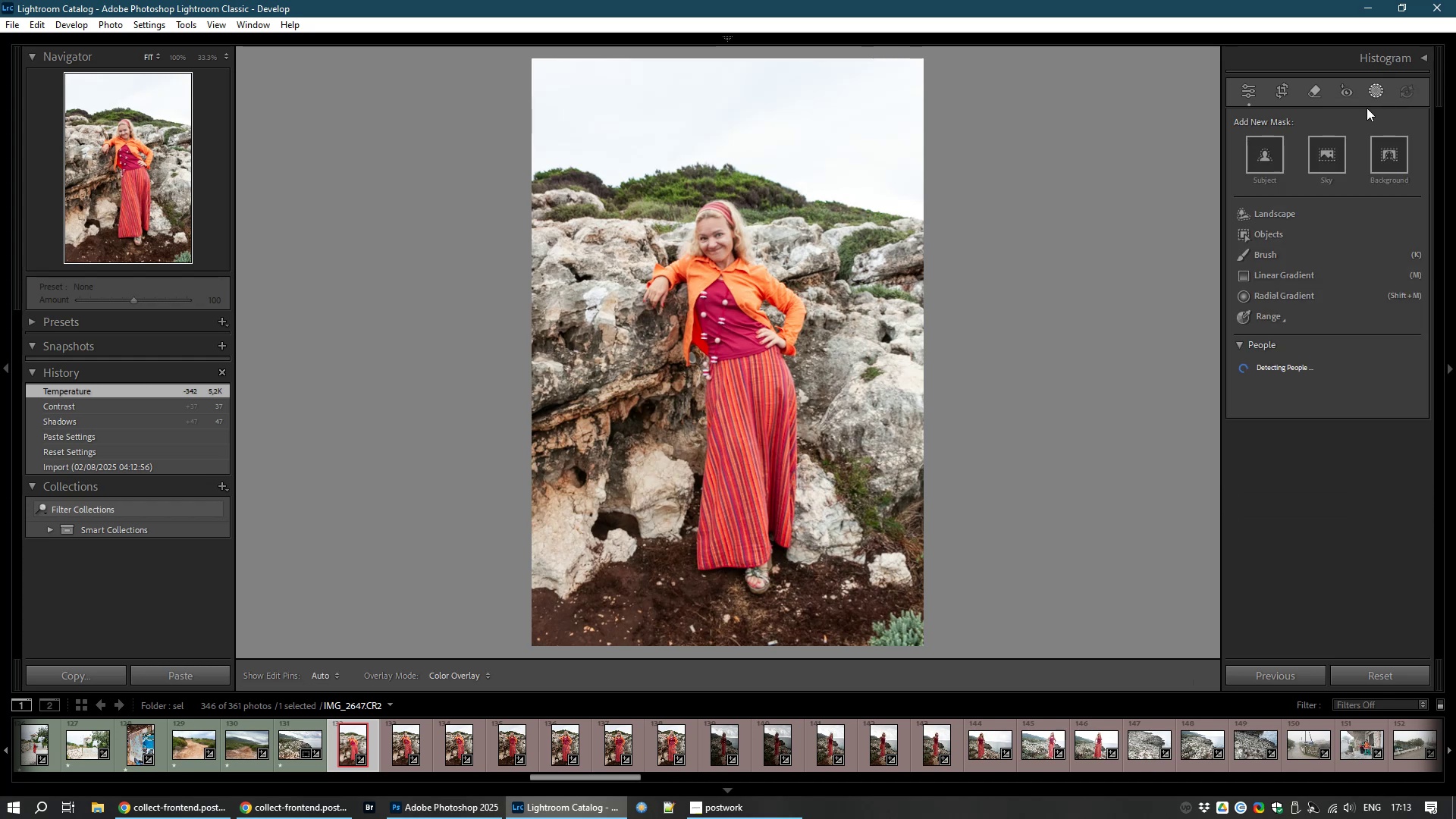 
left_click([1333, 164])
 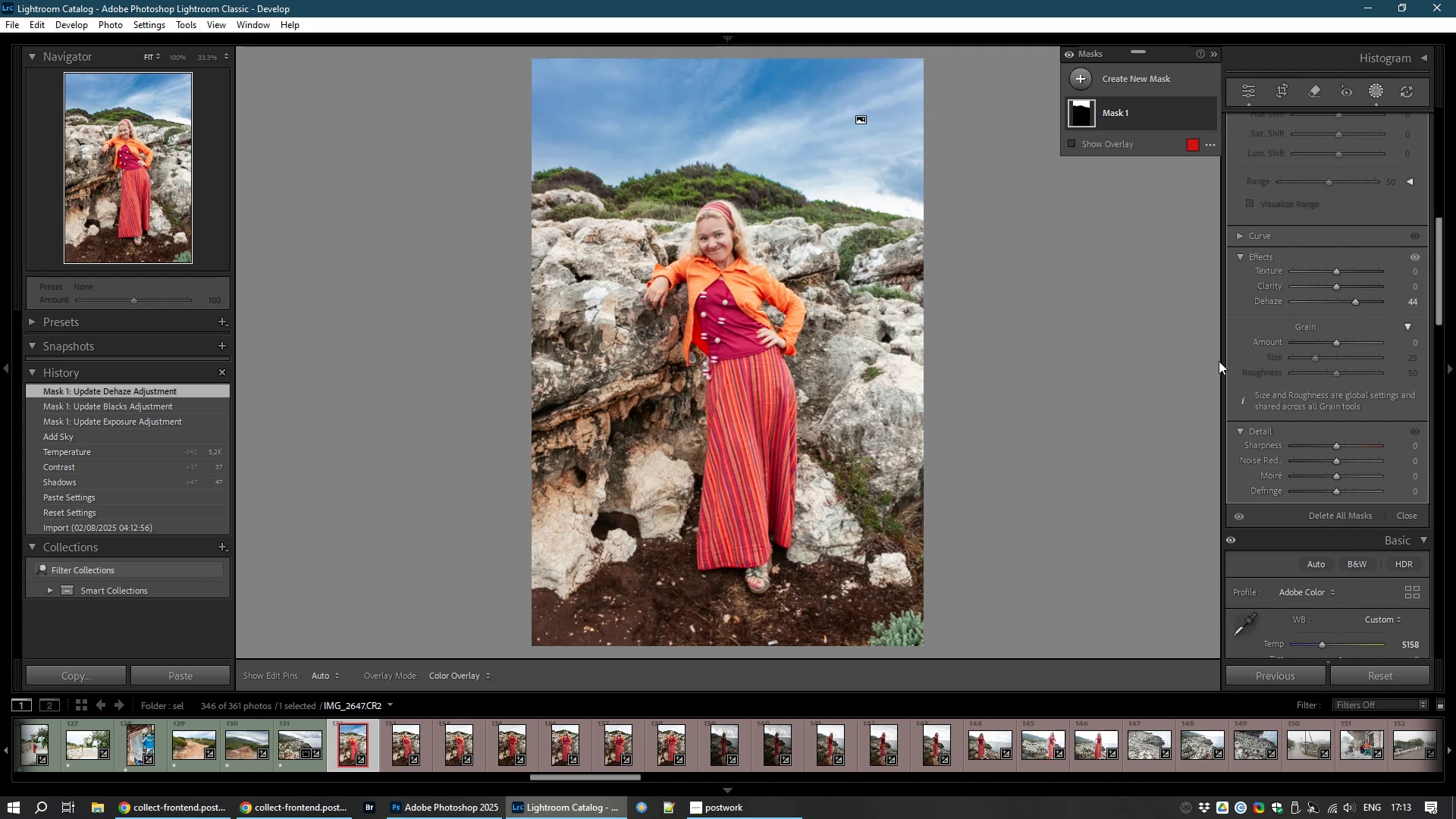 
wait(44.14)
 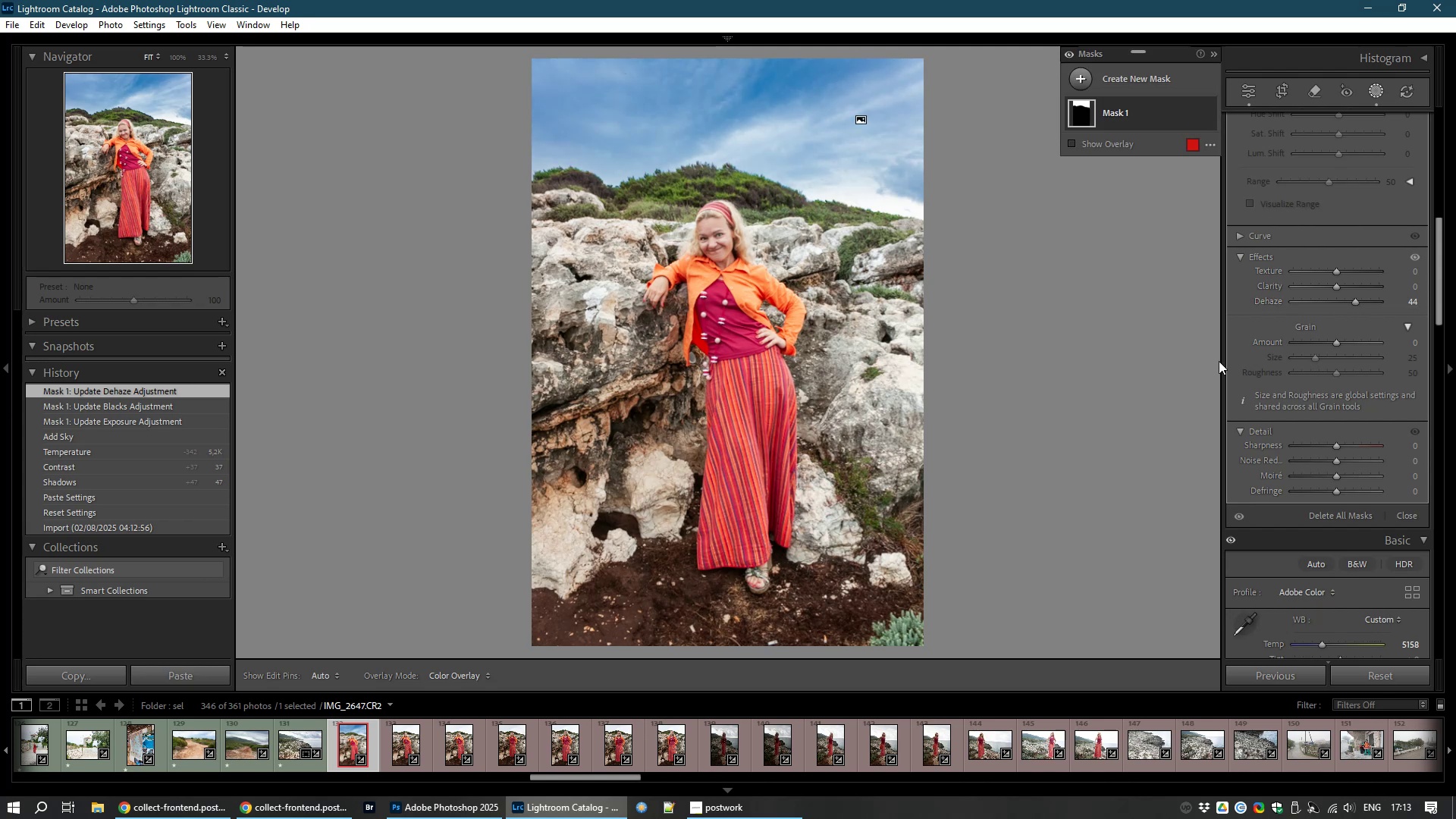 
hold_key(key=ShiftLeft, duration=1.5)
 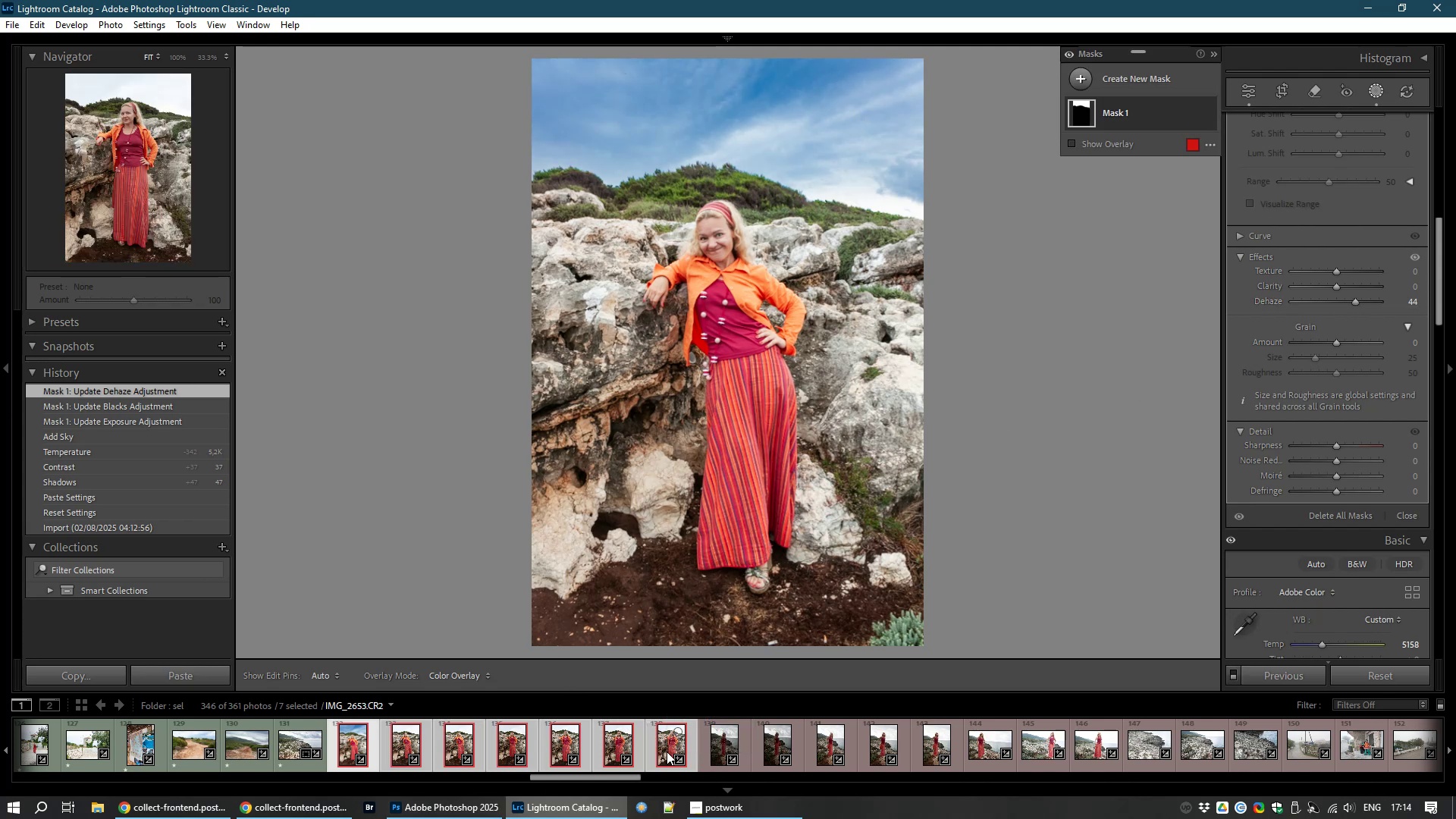 
hold_key(key=ShiftLeft, duration=0.54)
 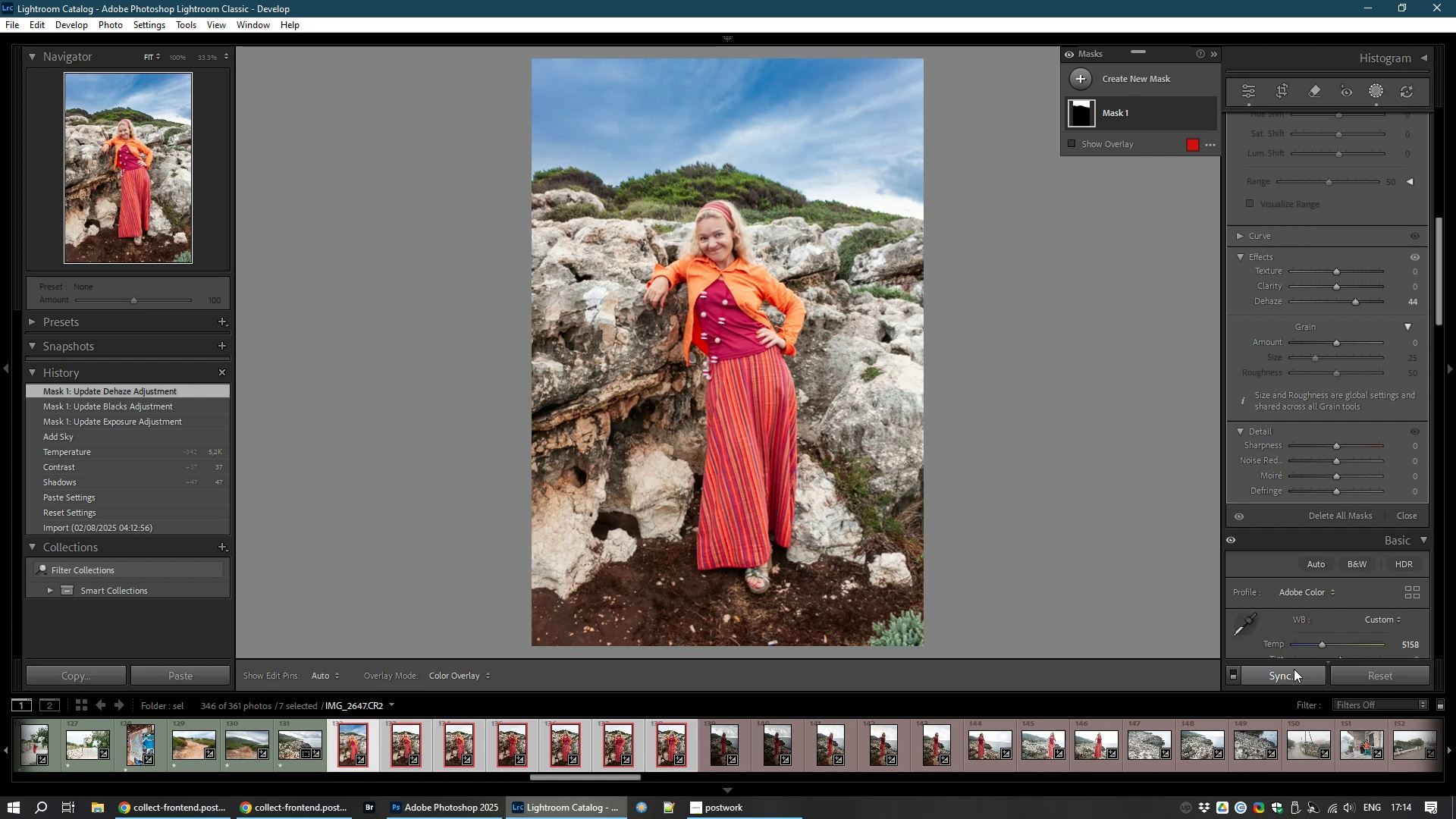 
left_click([1288, 672])
 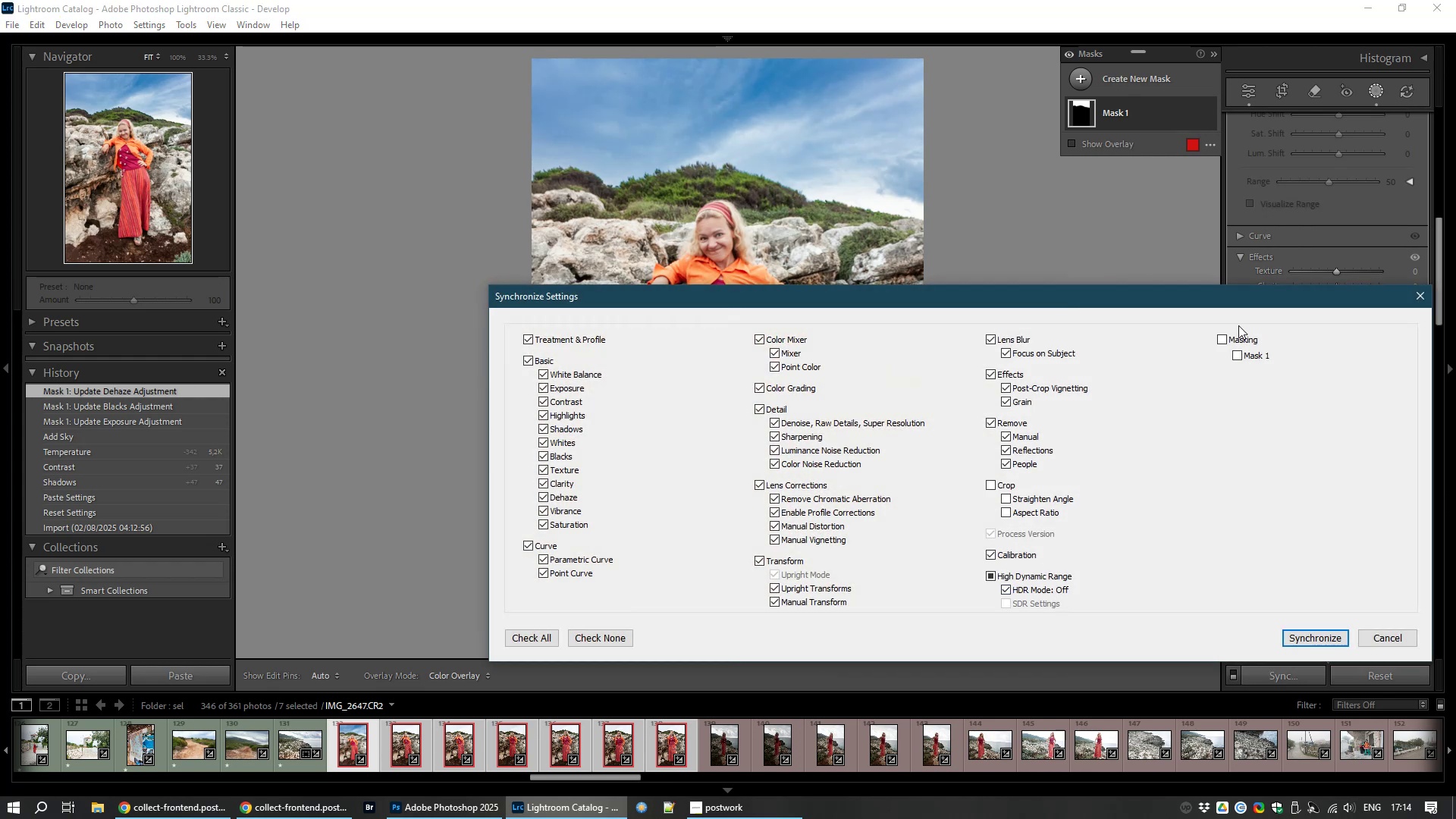 
left_click([1220, 341])
 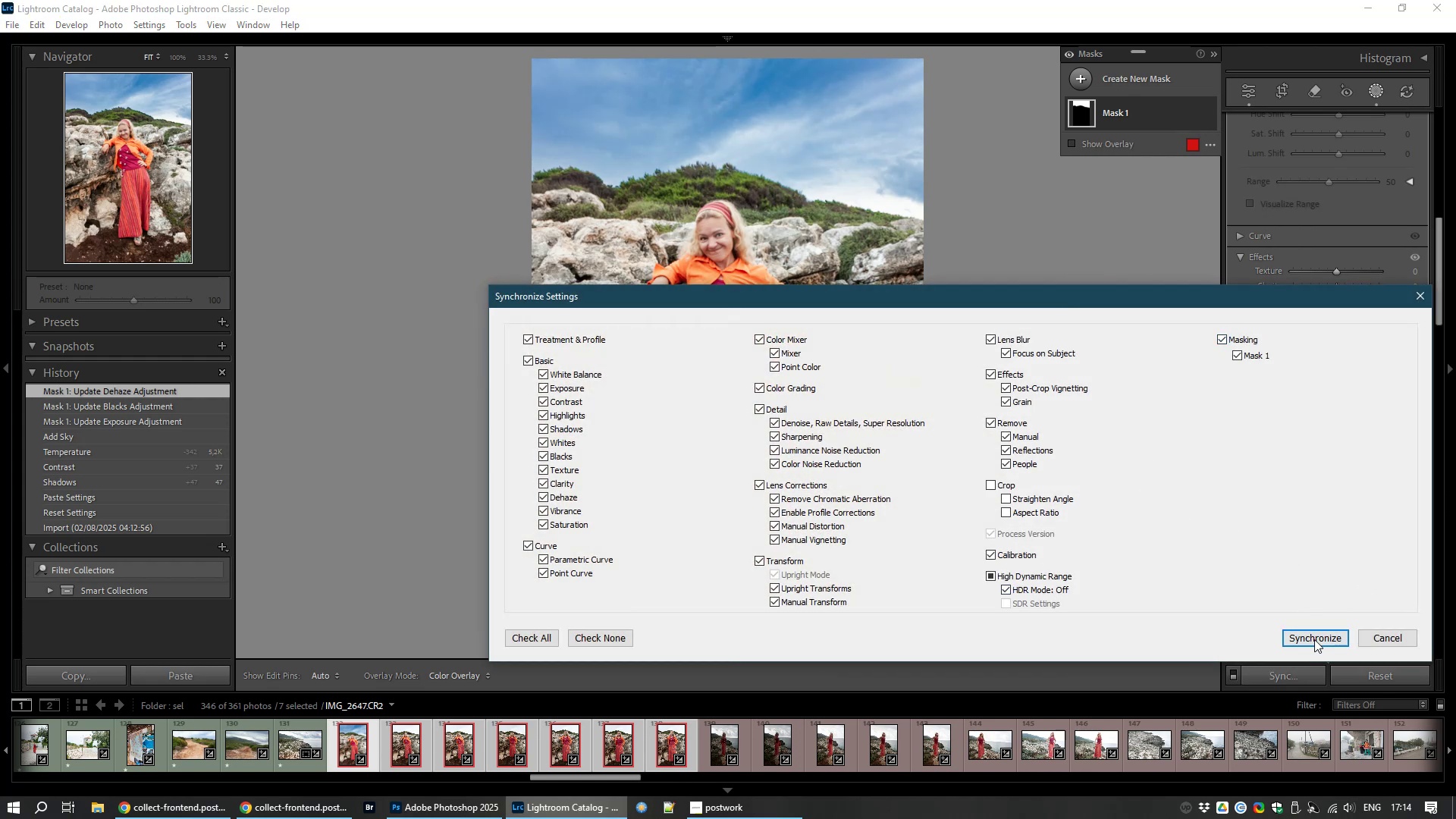 
left_click([1313, 640])
 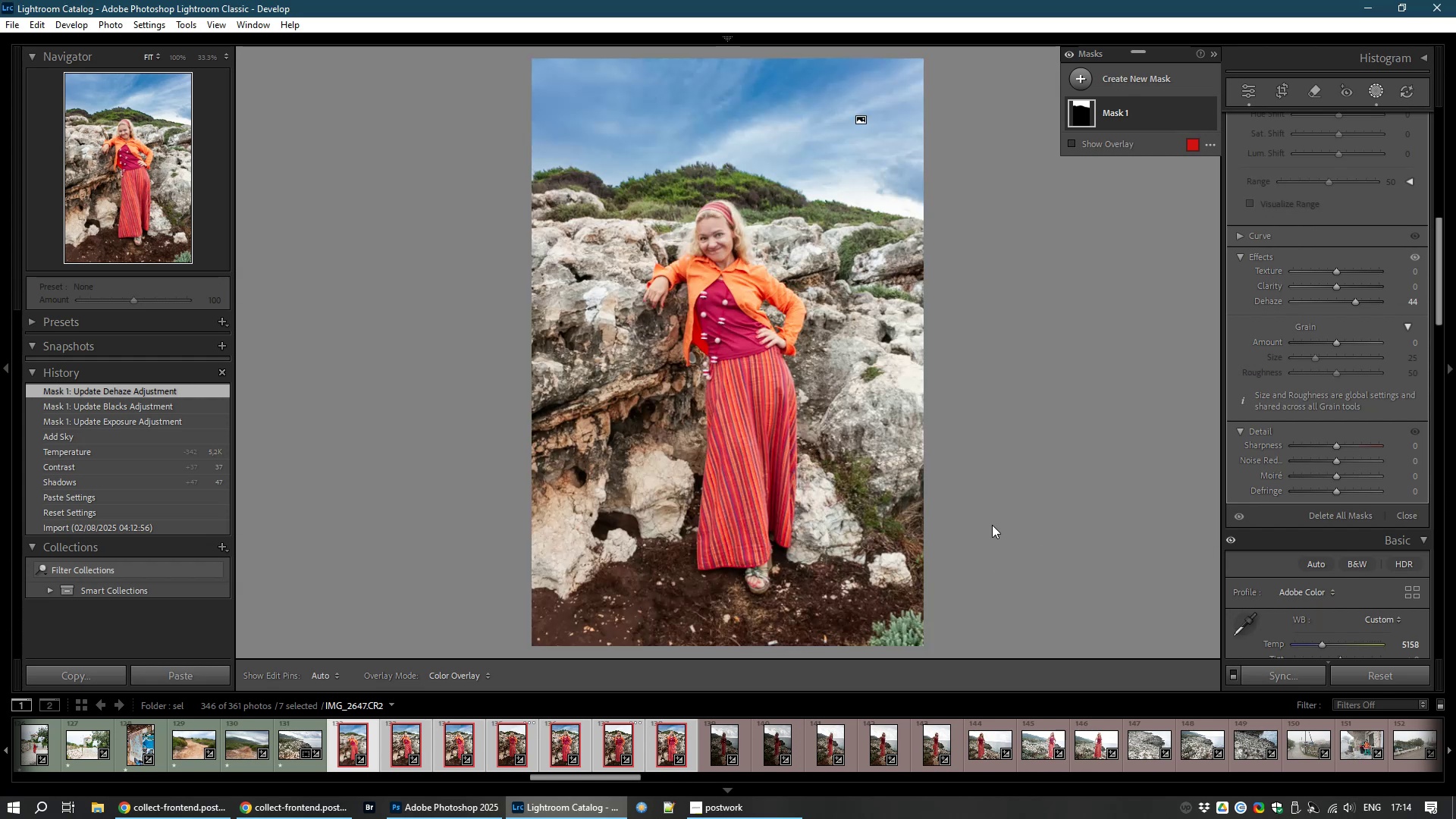 
wait(47.71)
 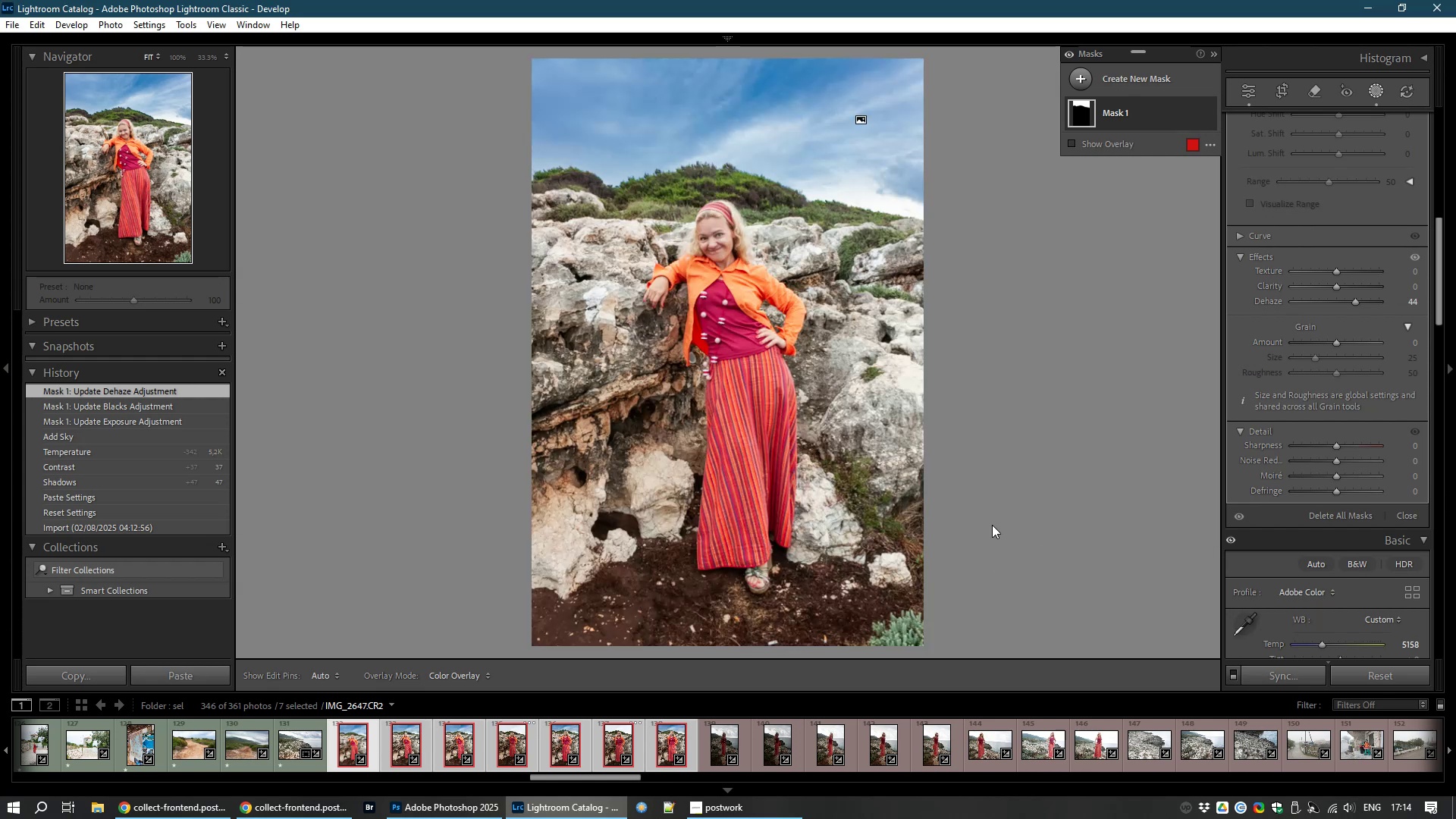 
left_click([456, 747])
 